 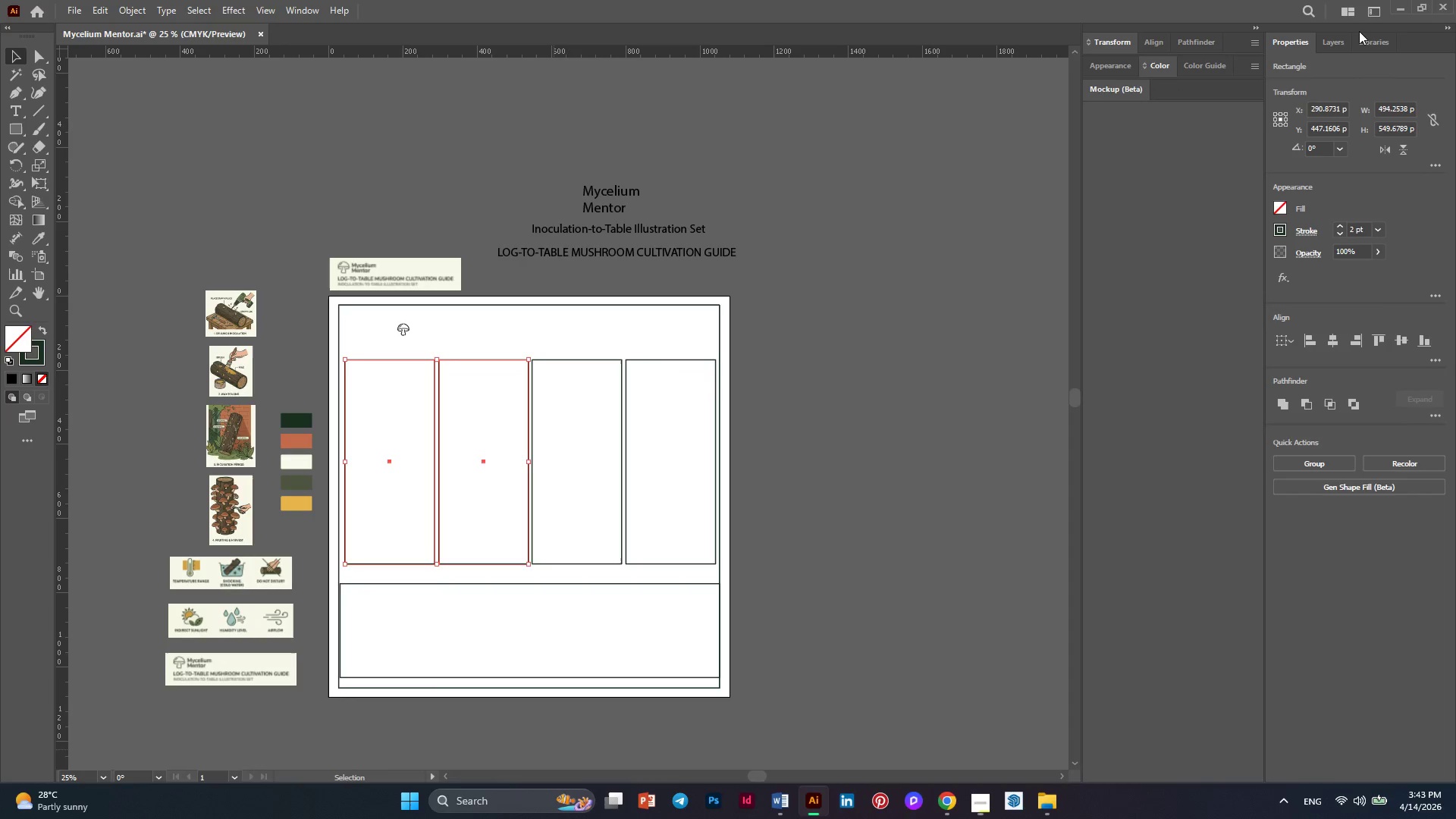 
scroll: coordinate [449, 513], scroll_direction: up, amount: 2.0
 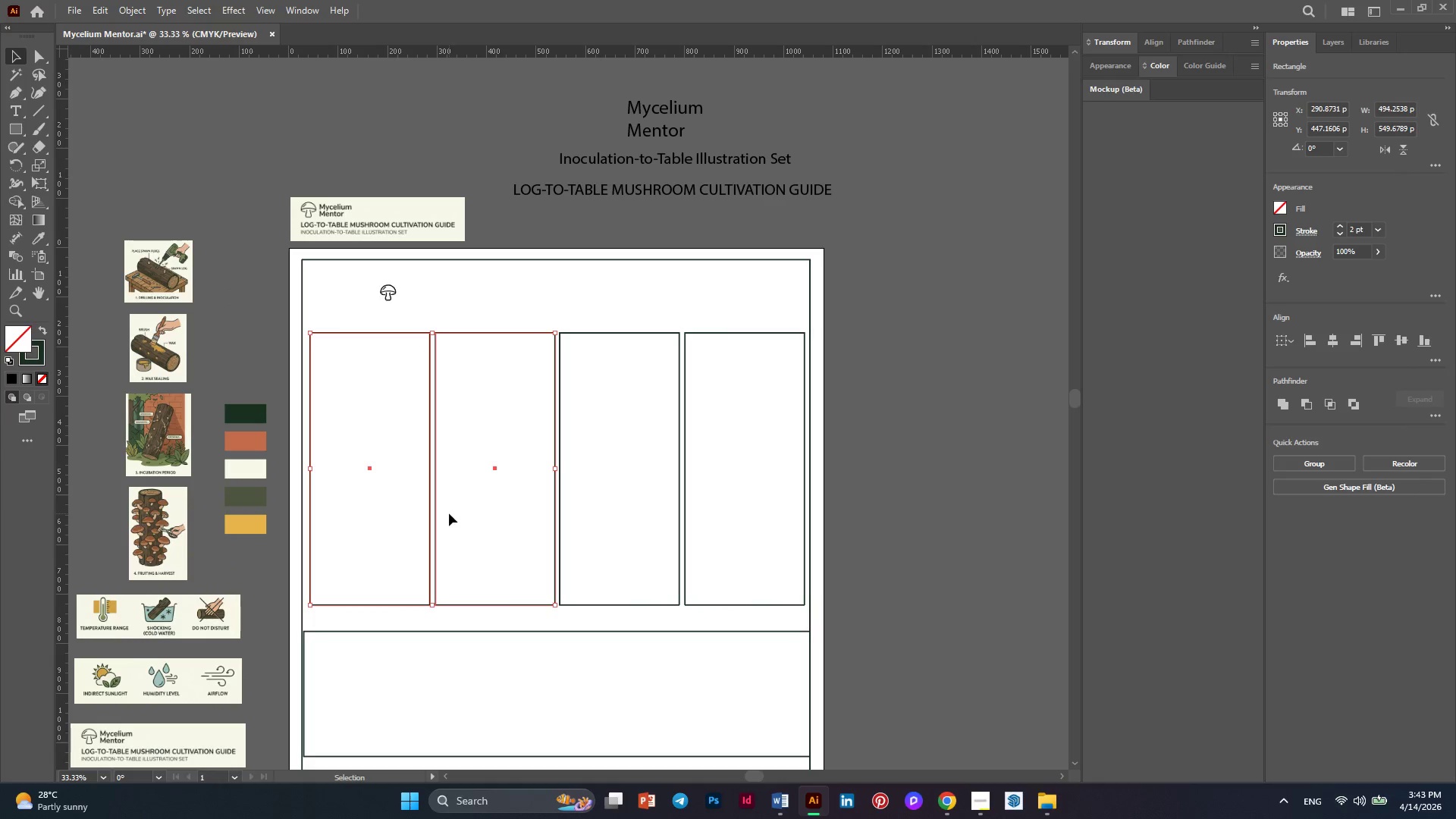 
key(ArrowLeft)
 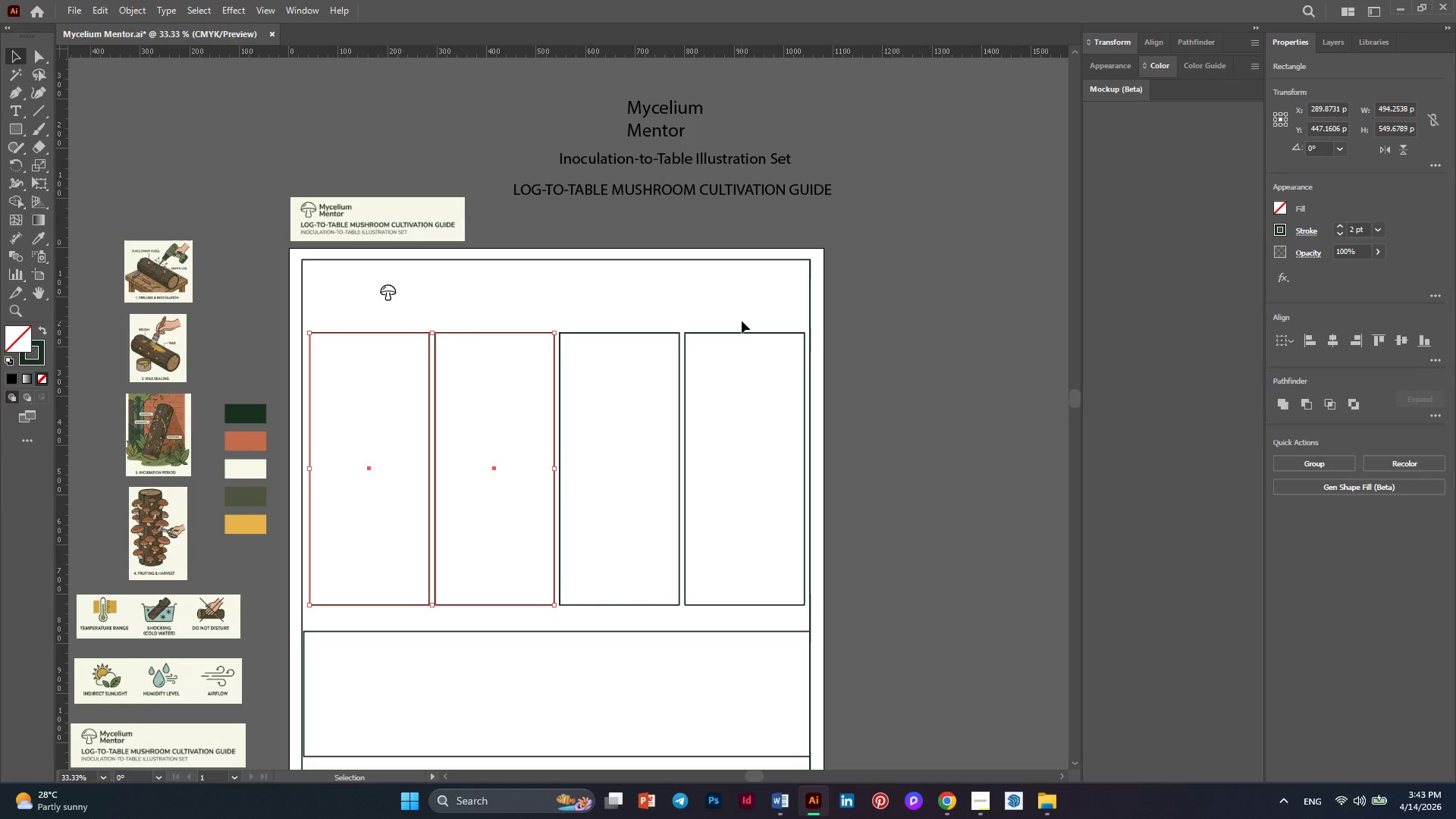 
left_click_drag(start_coordinate=[740, 310], to_coordinate=[395, 375])
 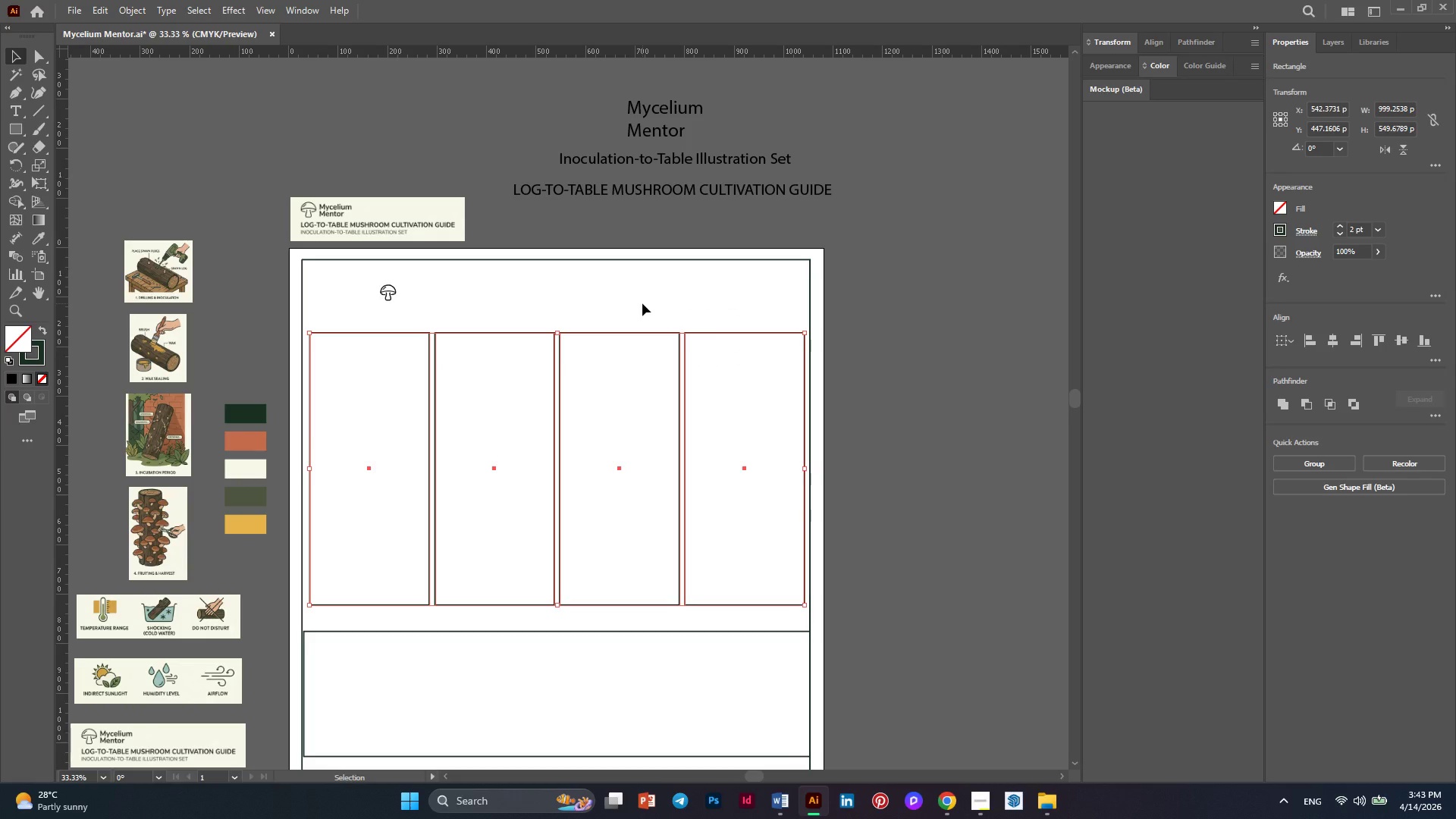 
key(ArrowLeft)
 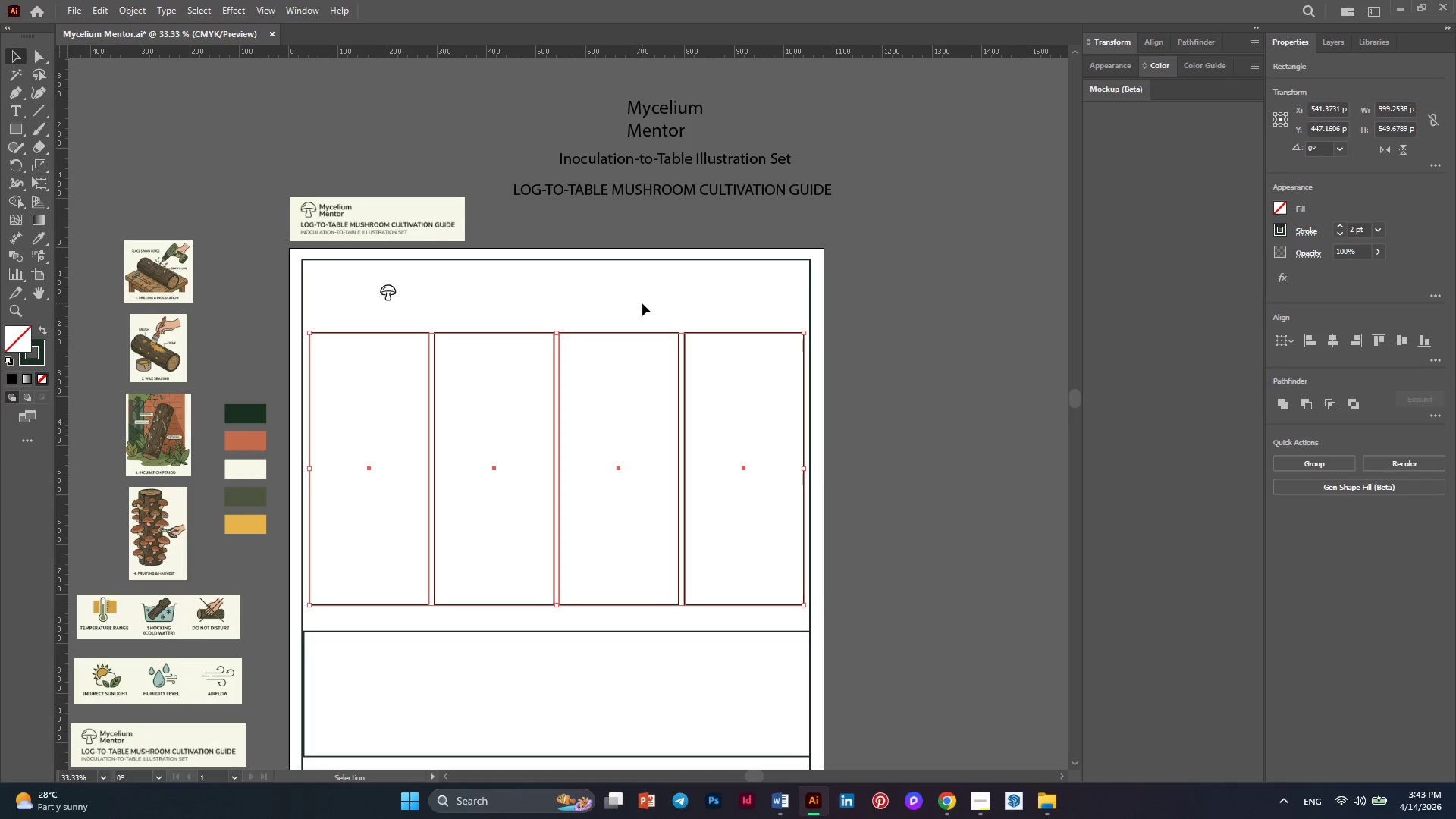 
key(ArrowLeft)
 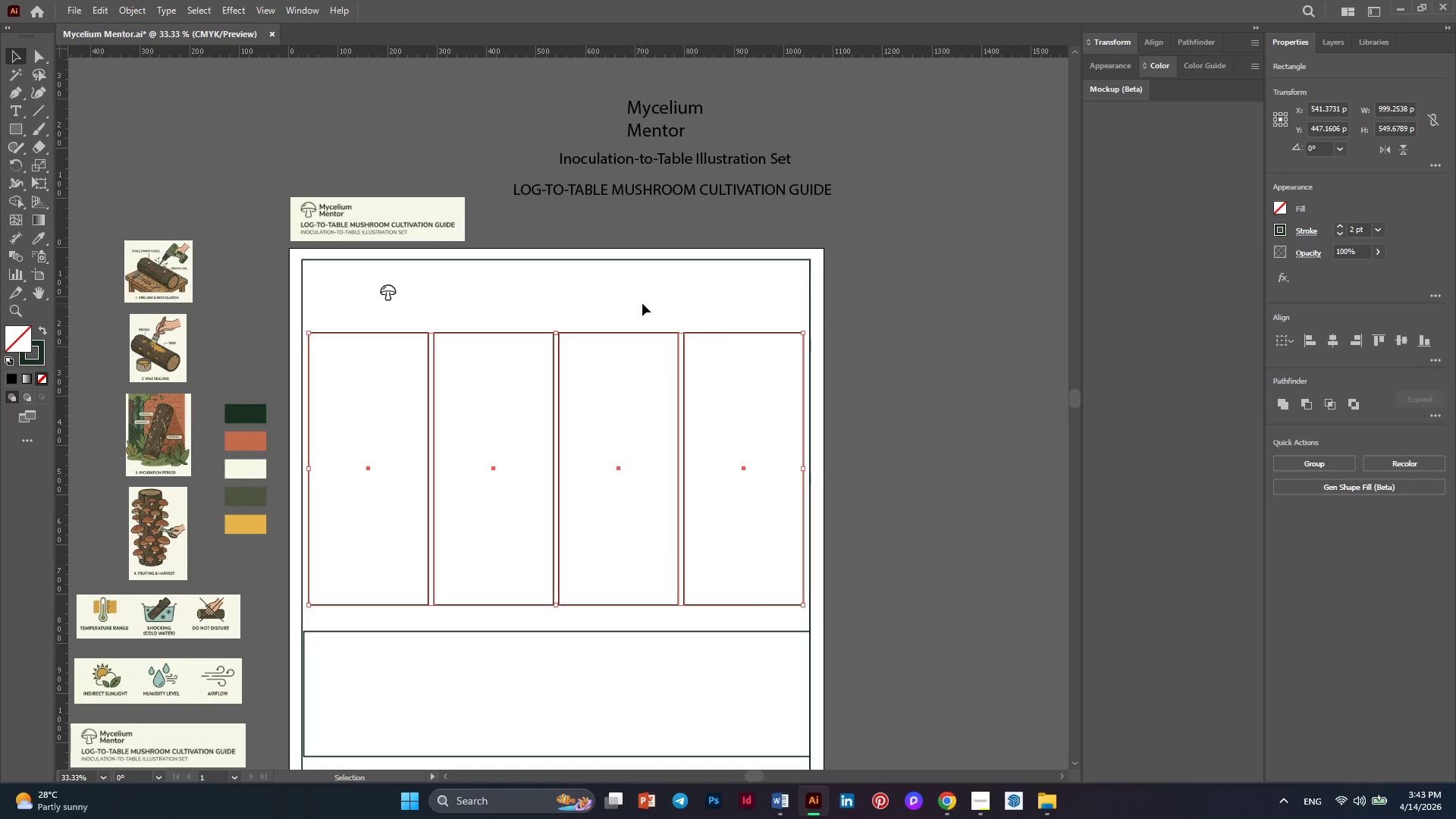 
key(ArrowLeft)
 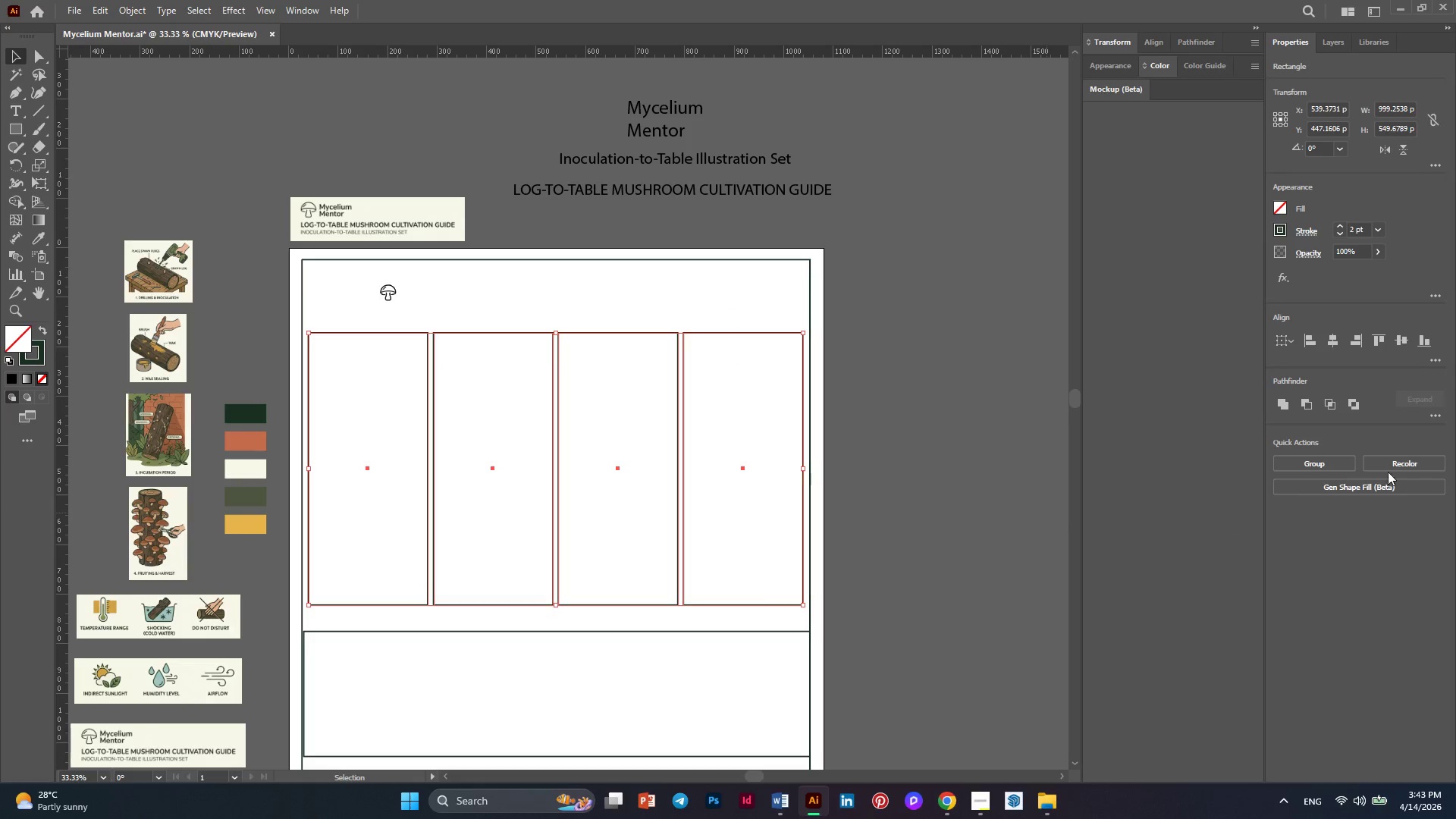 
left_click([1328, 333])
 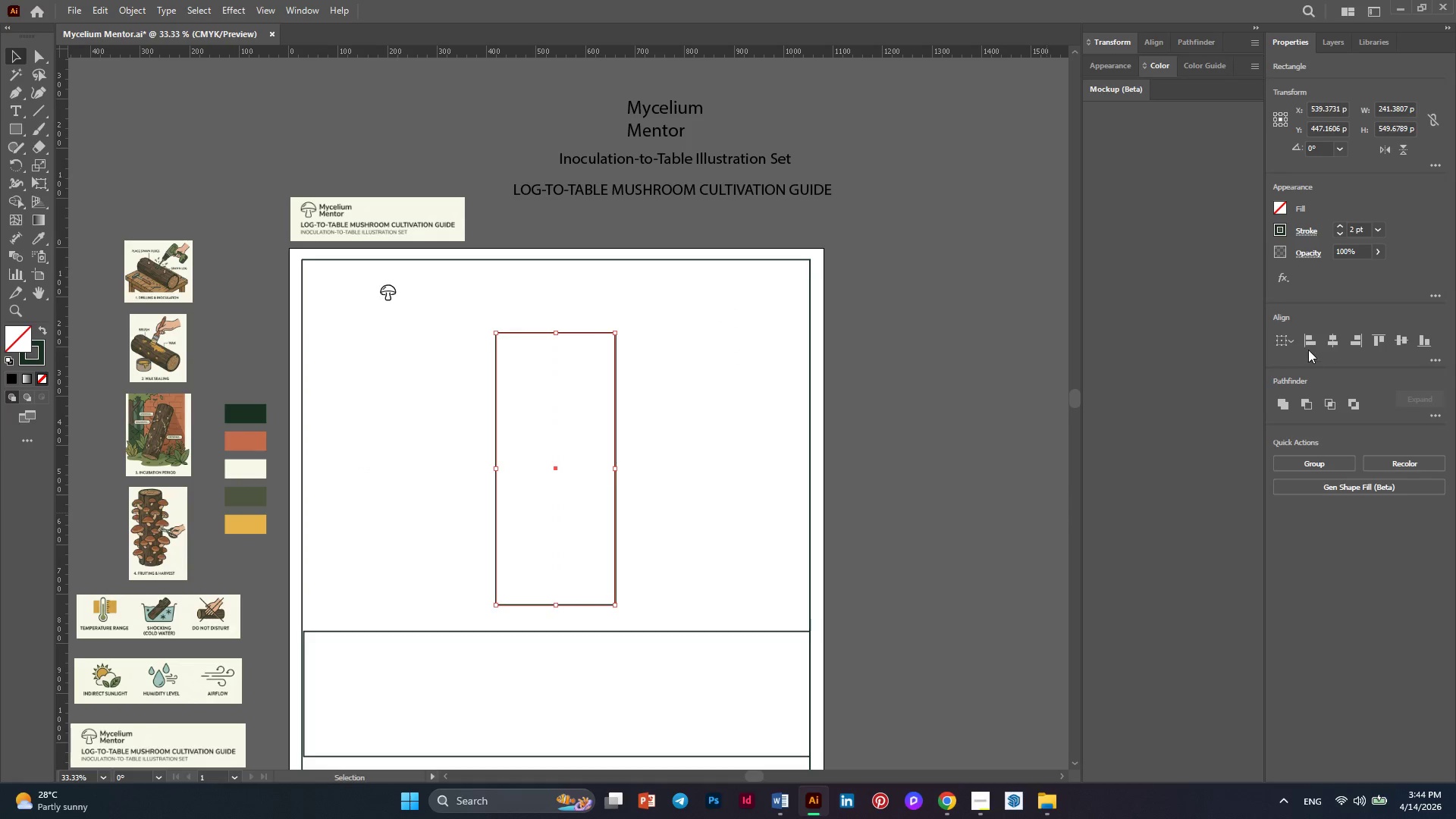 
left_click([1291, 340])
 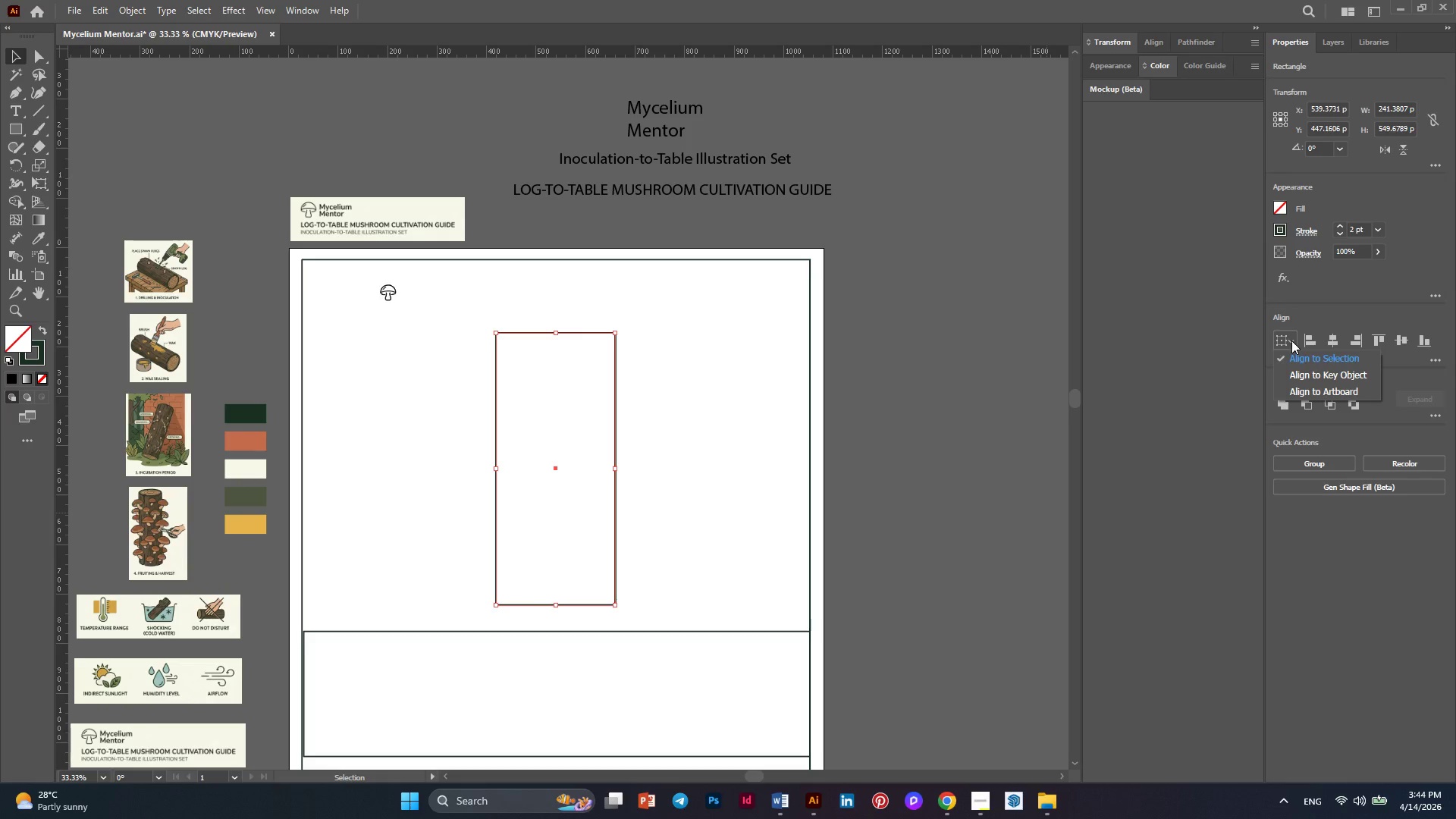 
left_click([1318, 384])
 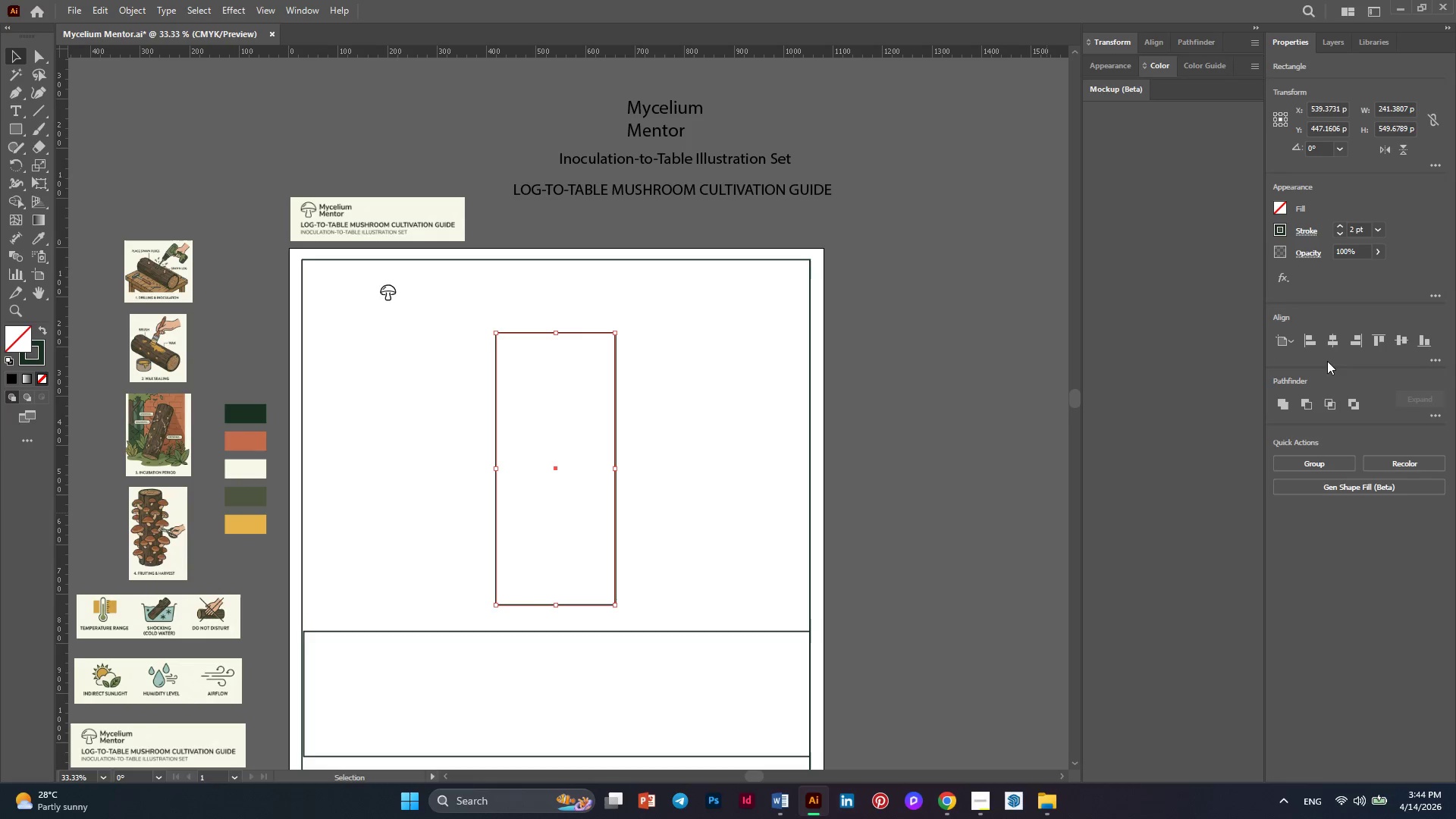 
left_click([1332, 349])
 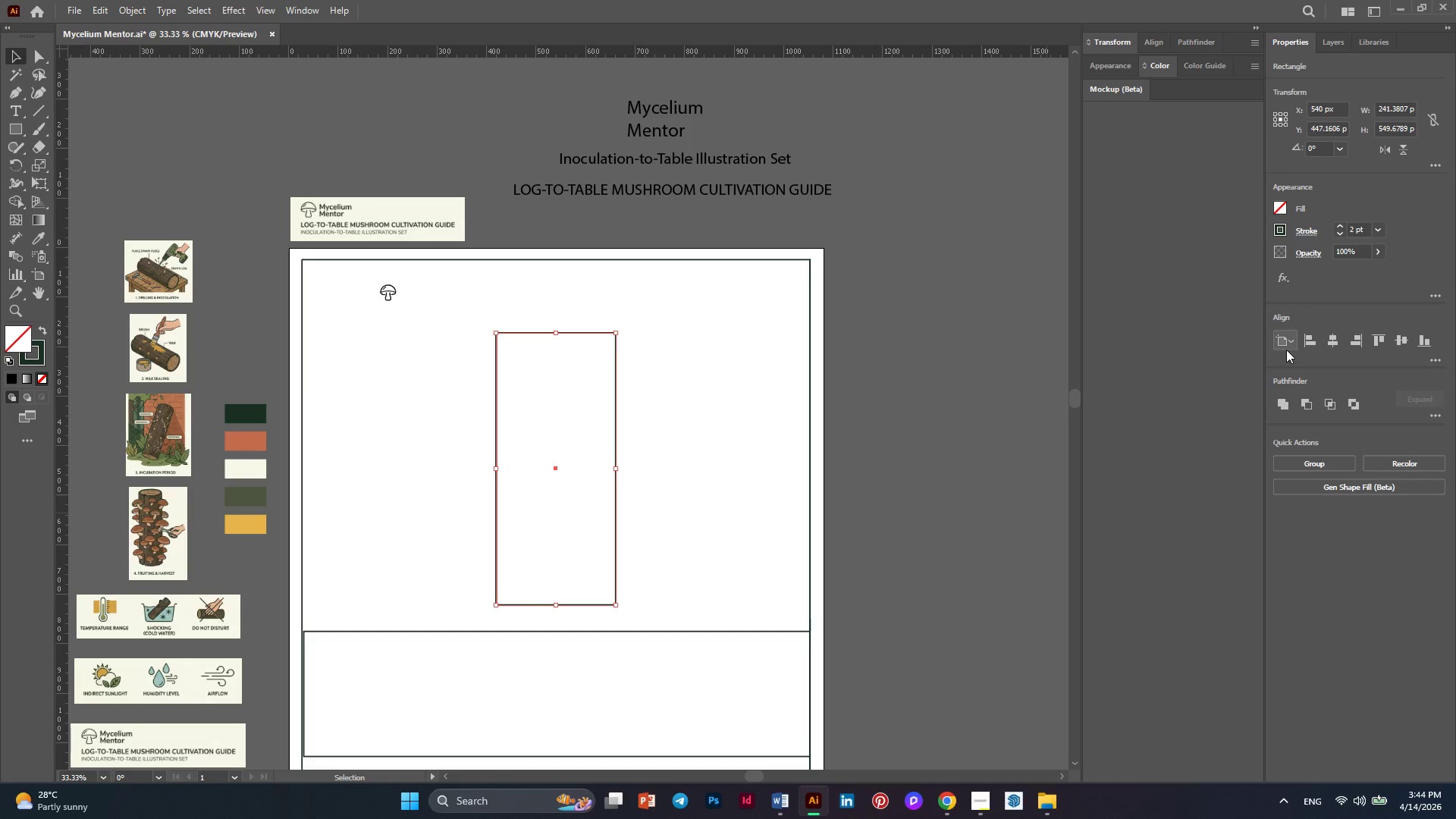 
left_click([1290, 346])
 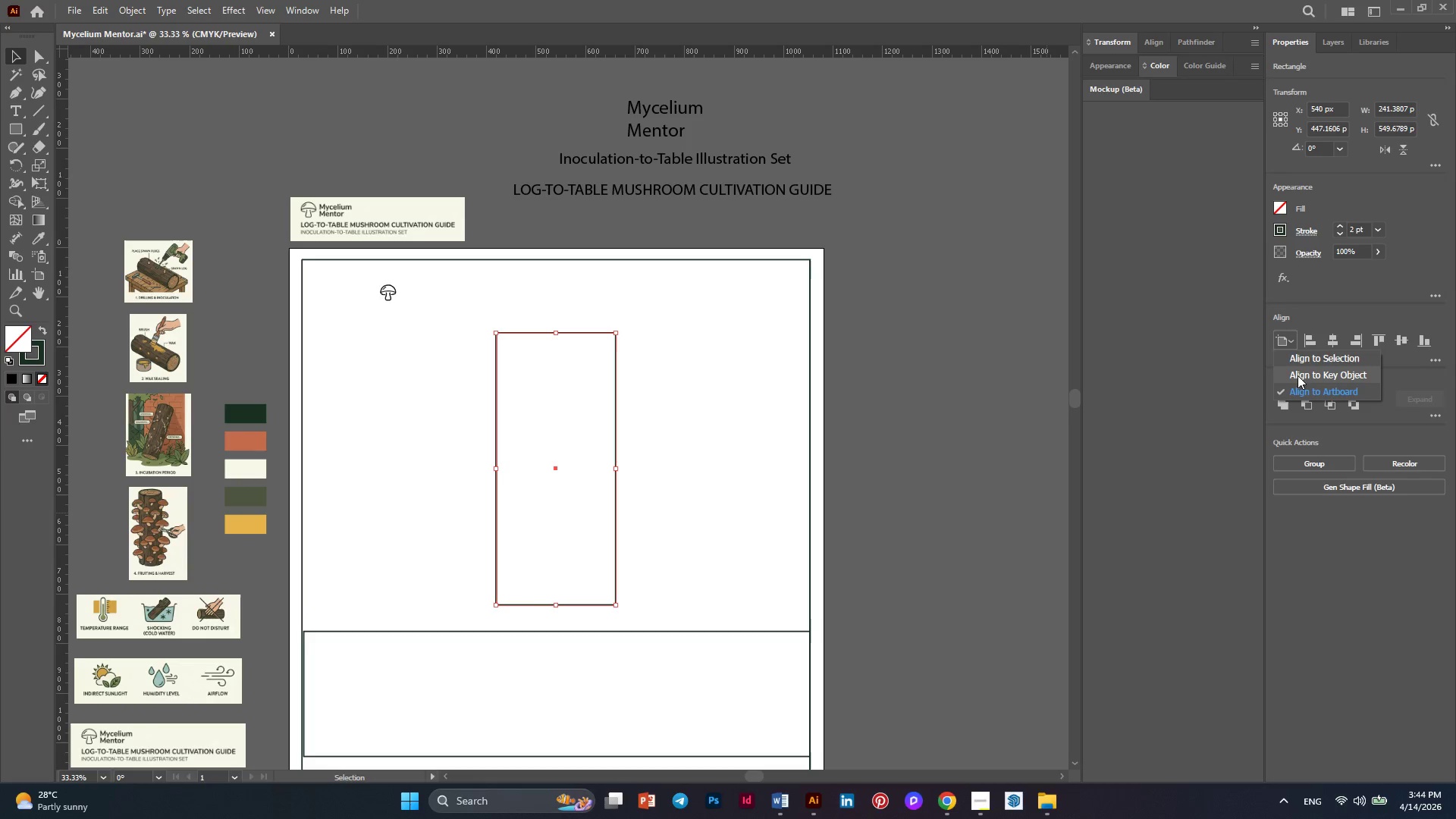 
left_click([1298, 378])
 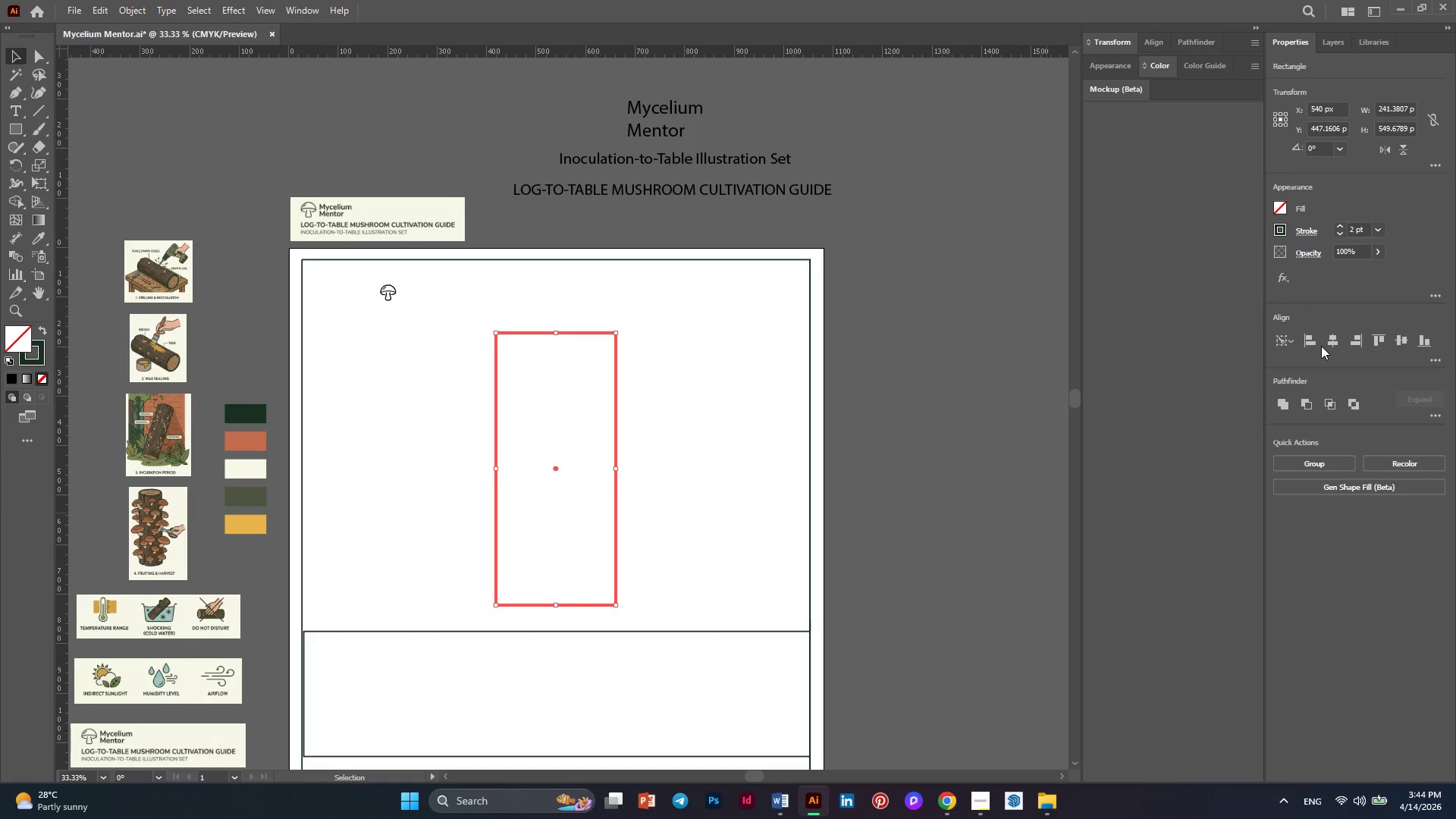 
key(Control+Z)
 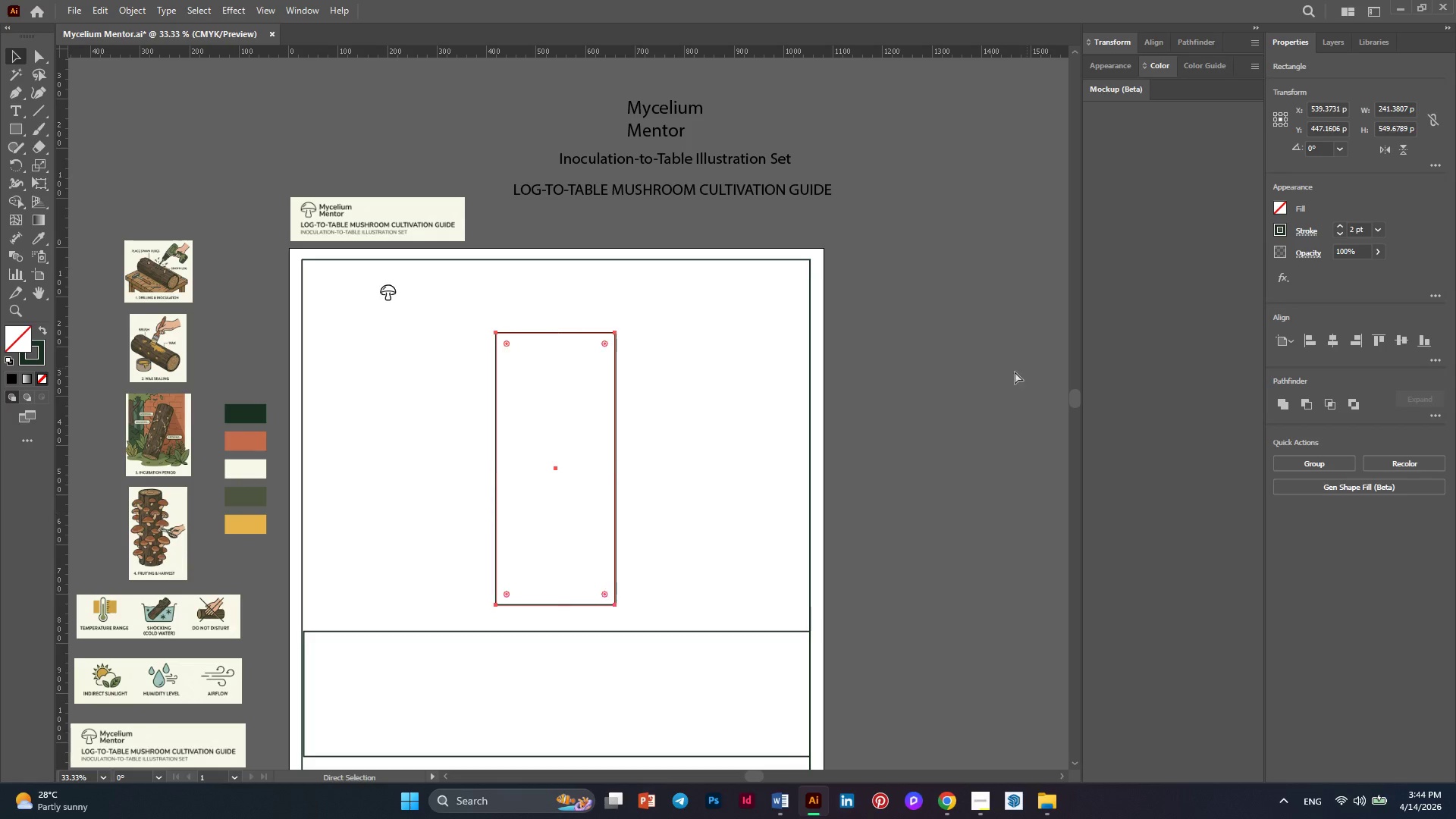 
key(Control+Z)
 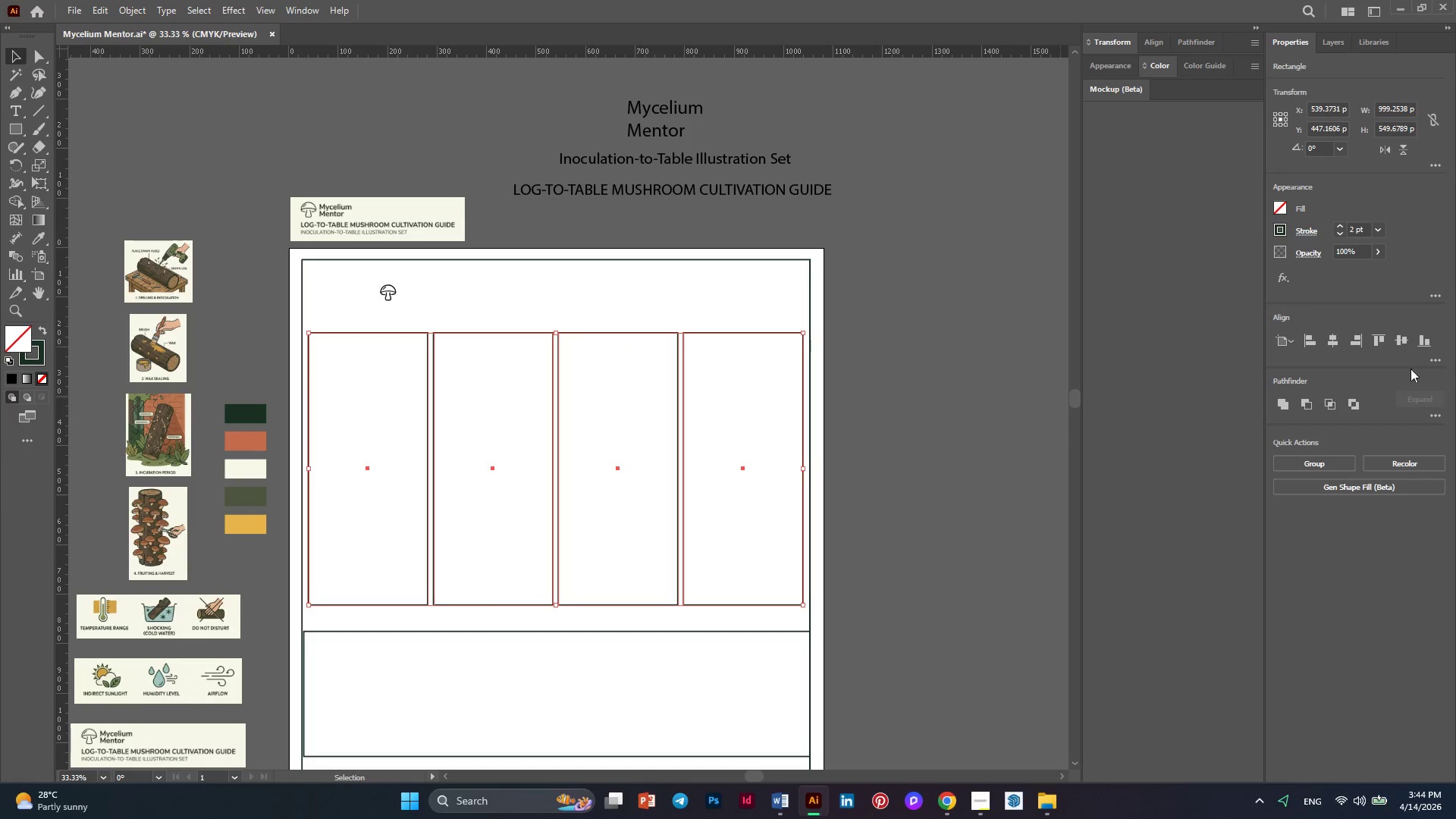 
left_click([1432, 362])
 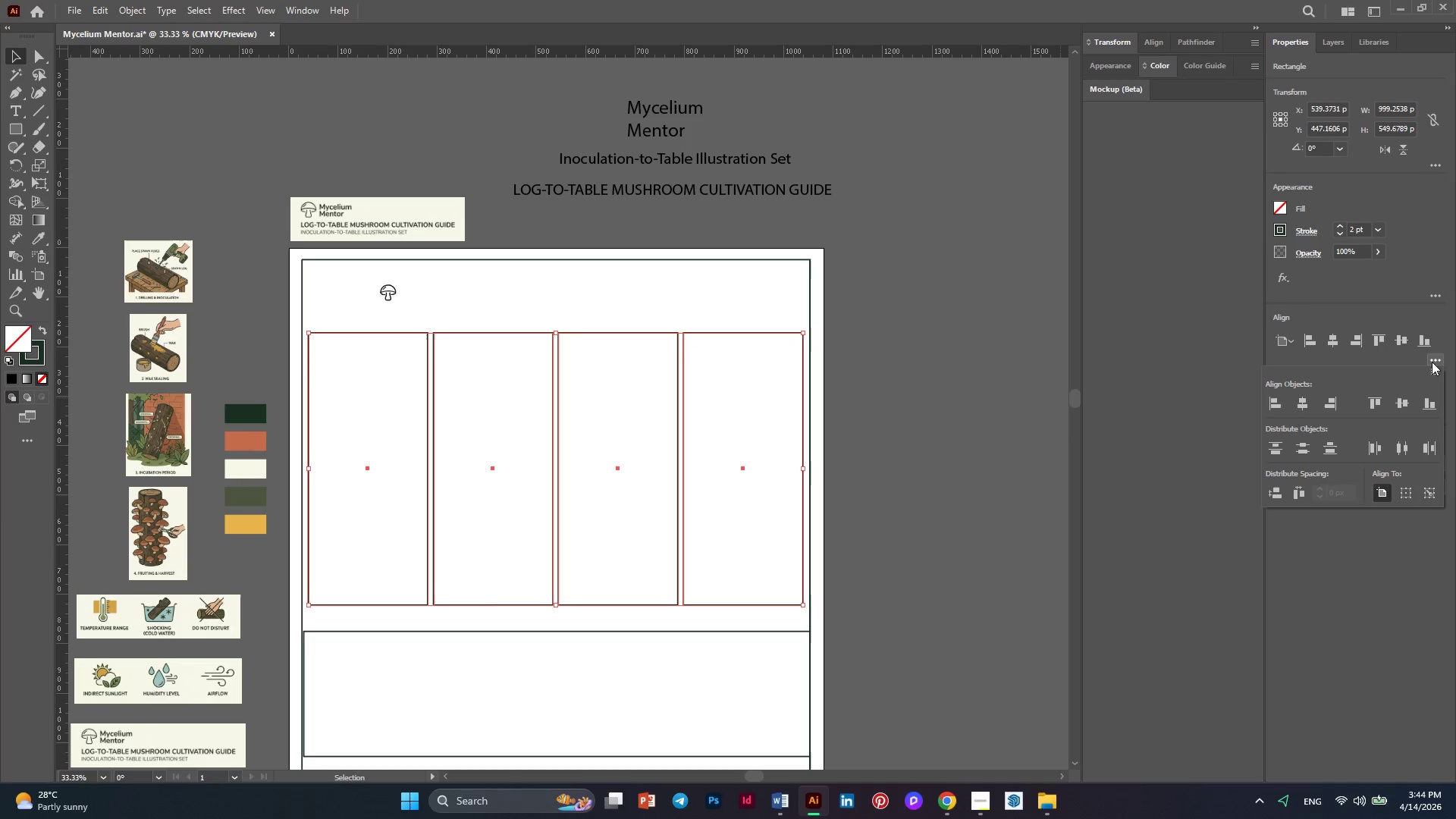 
left_click([1405, 341])
 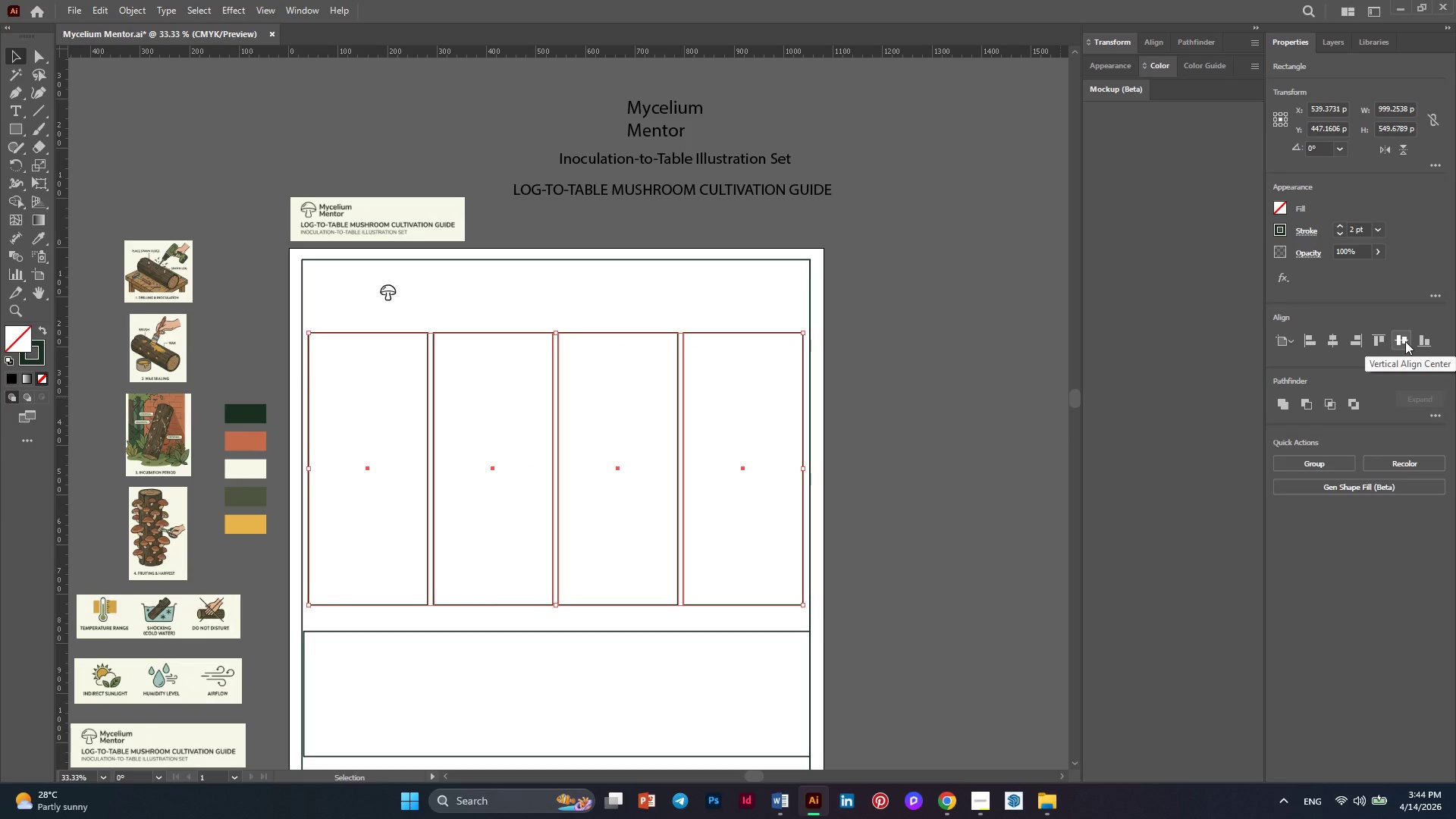 
left_click([1405, 341])
 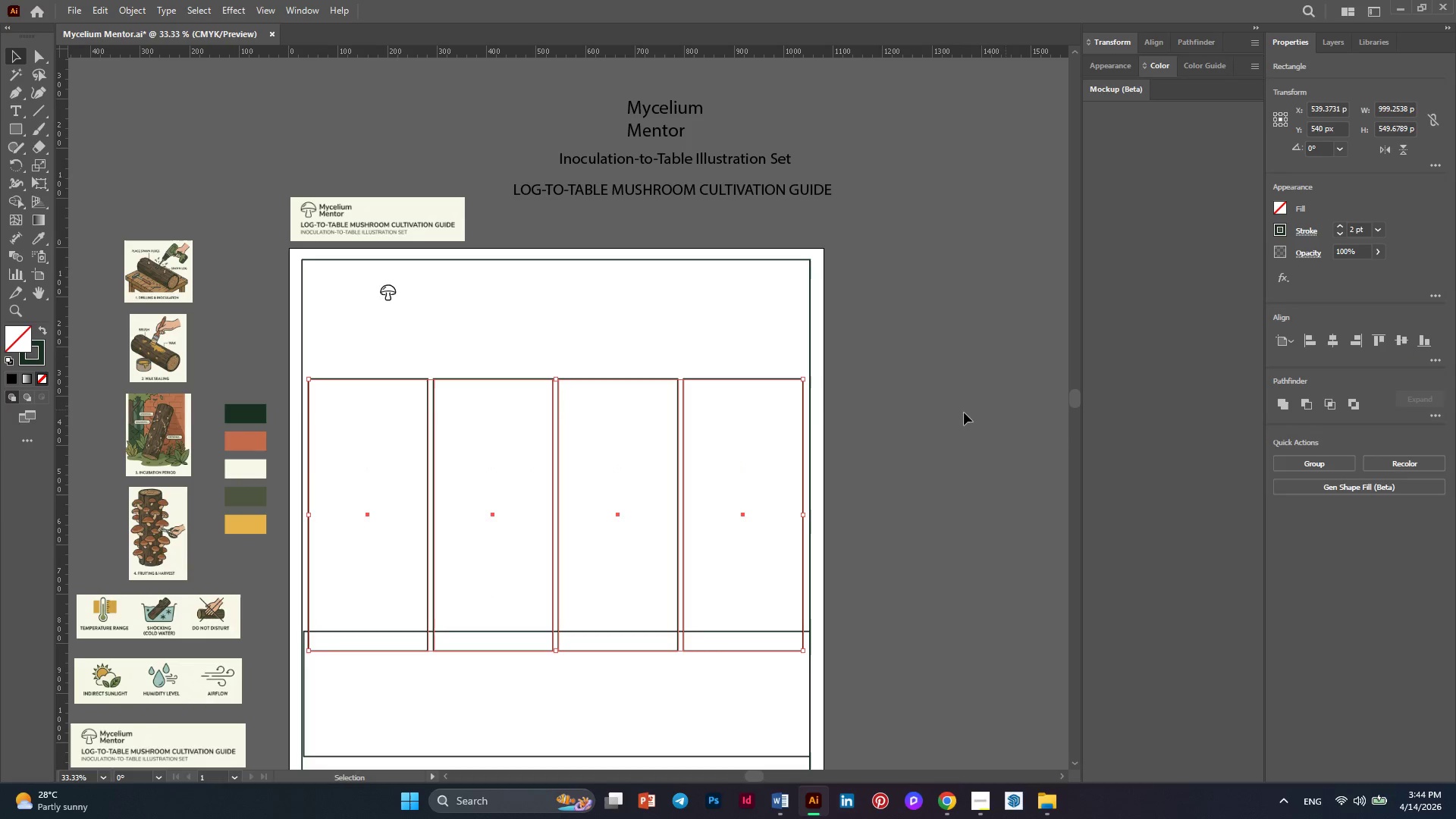 
scroll: coordinate [946, 381], scroll_direction: down, amount: 5.0
 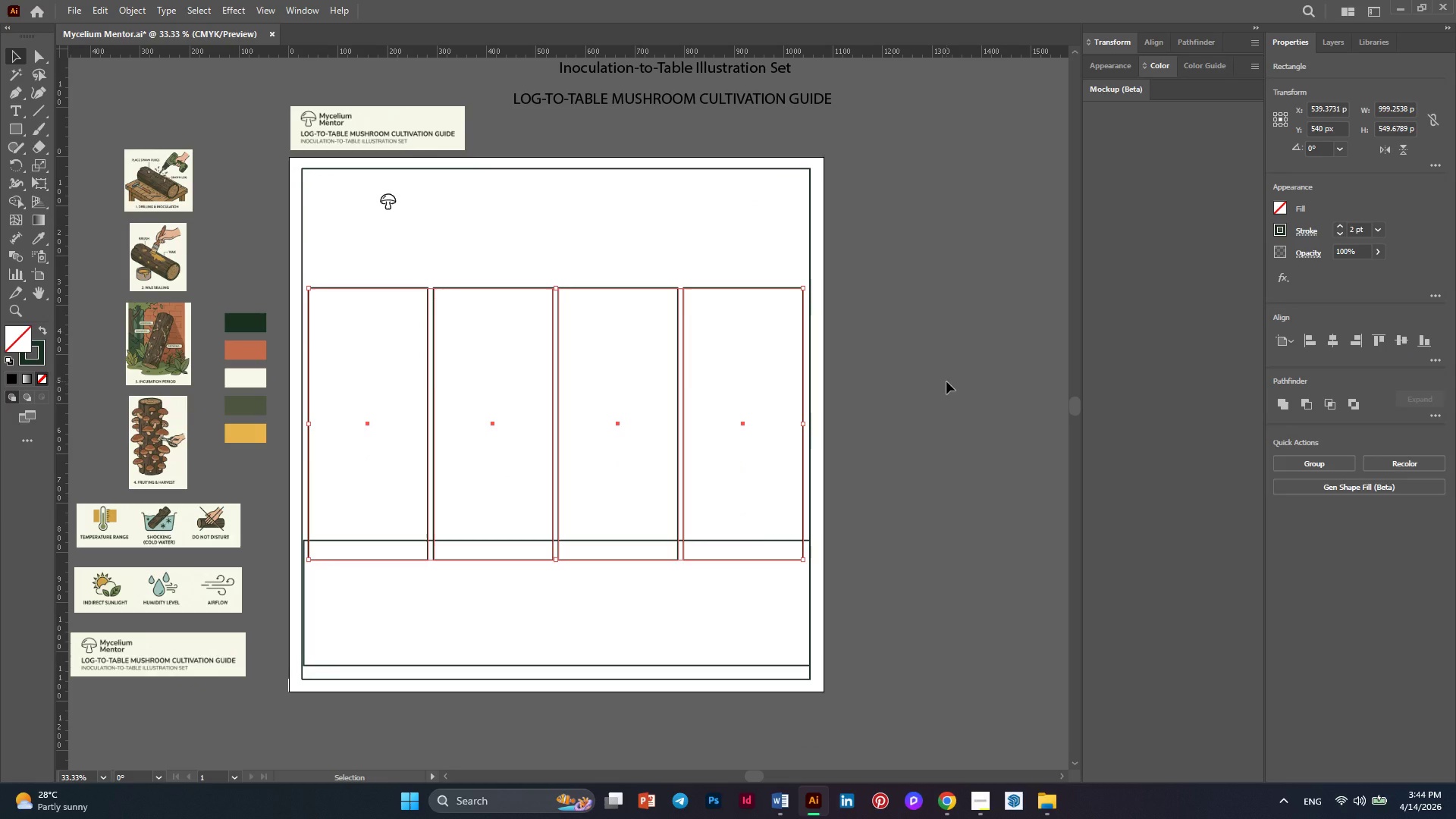 
key(ArrowUp)
 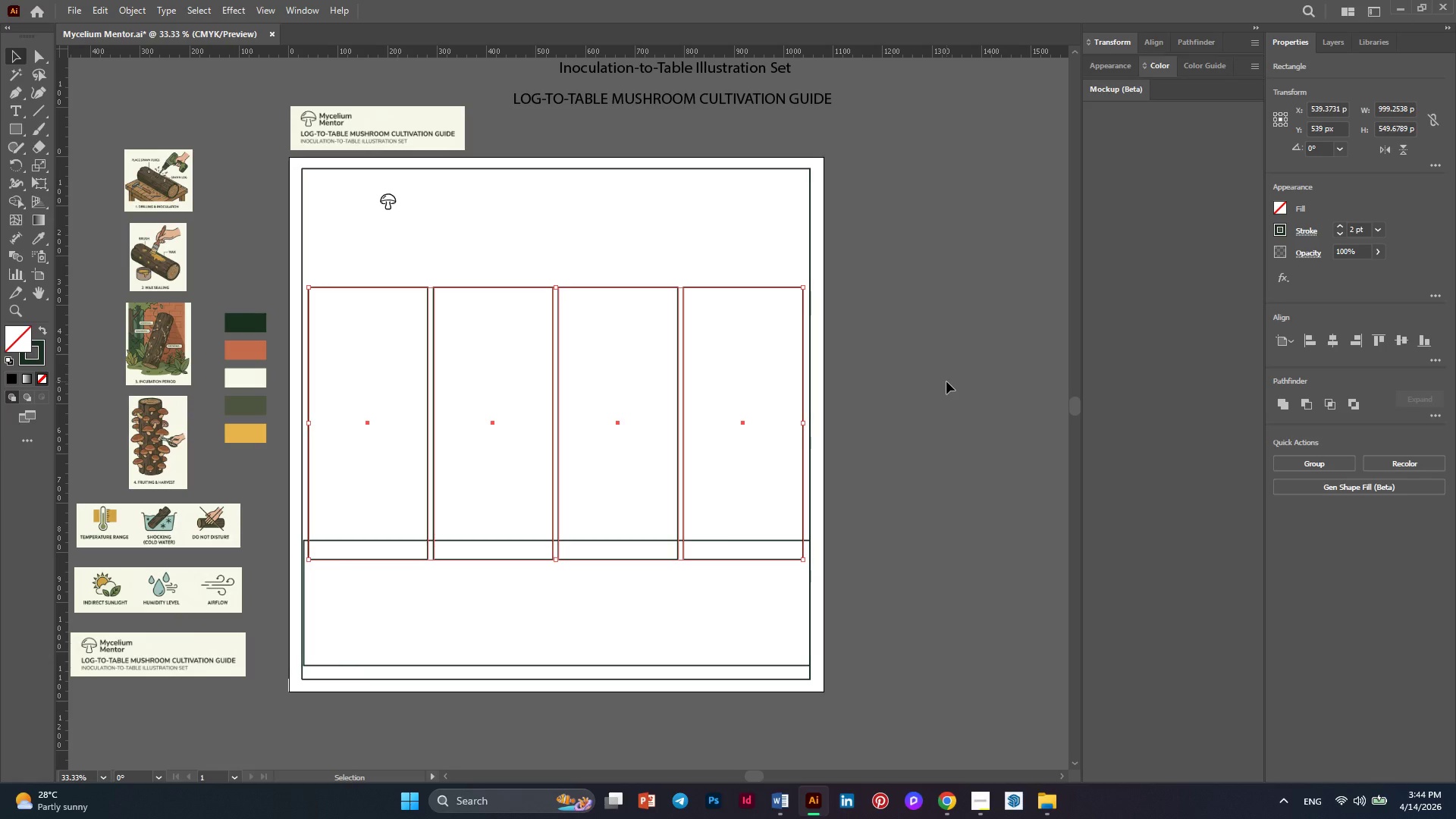 
hold_key(key=ArrowUp, duration=1.51)
 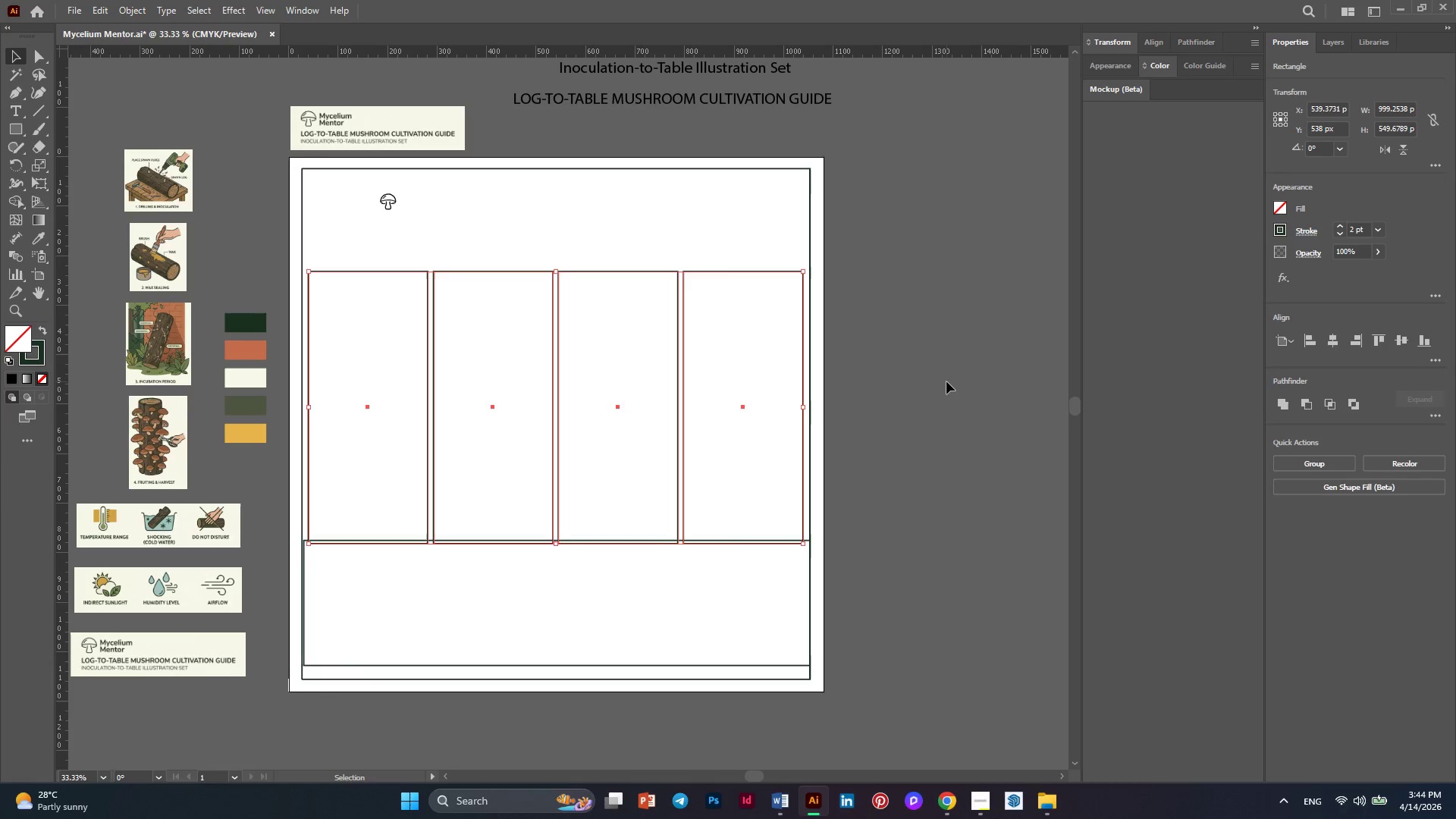 
hold_key(key=ArrowUp, duration=0.89)
 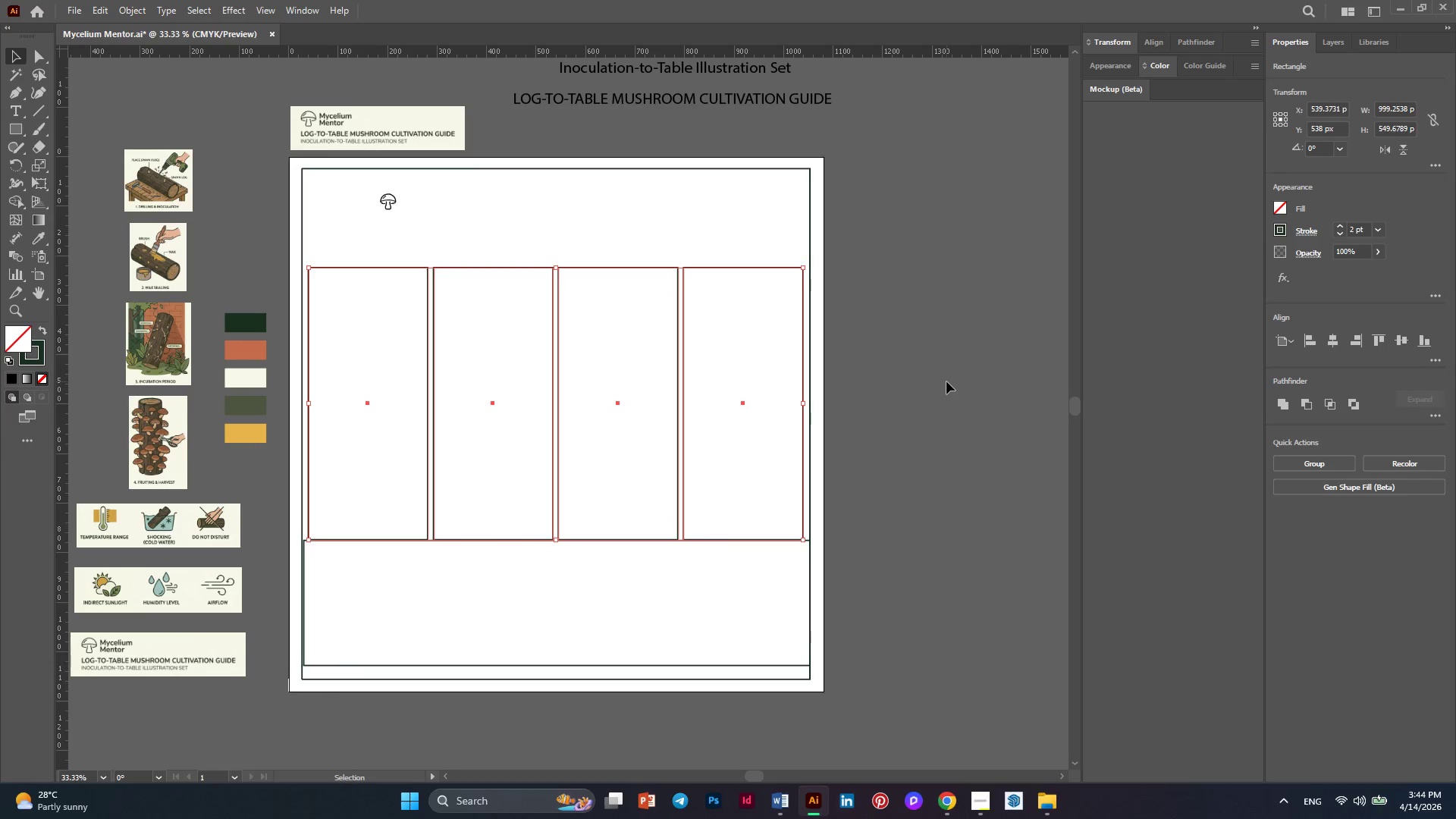 
hold_key(key=ArrowUp, duration=0.62)
 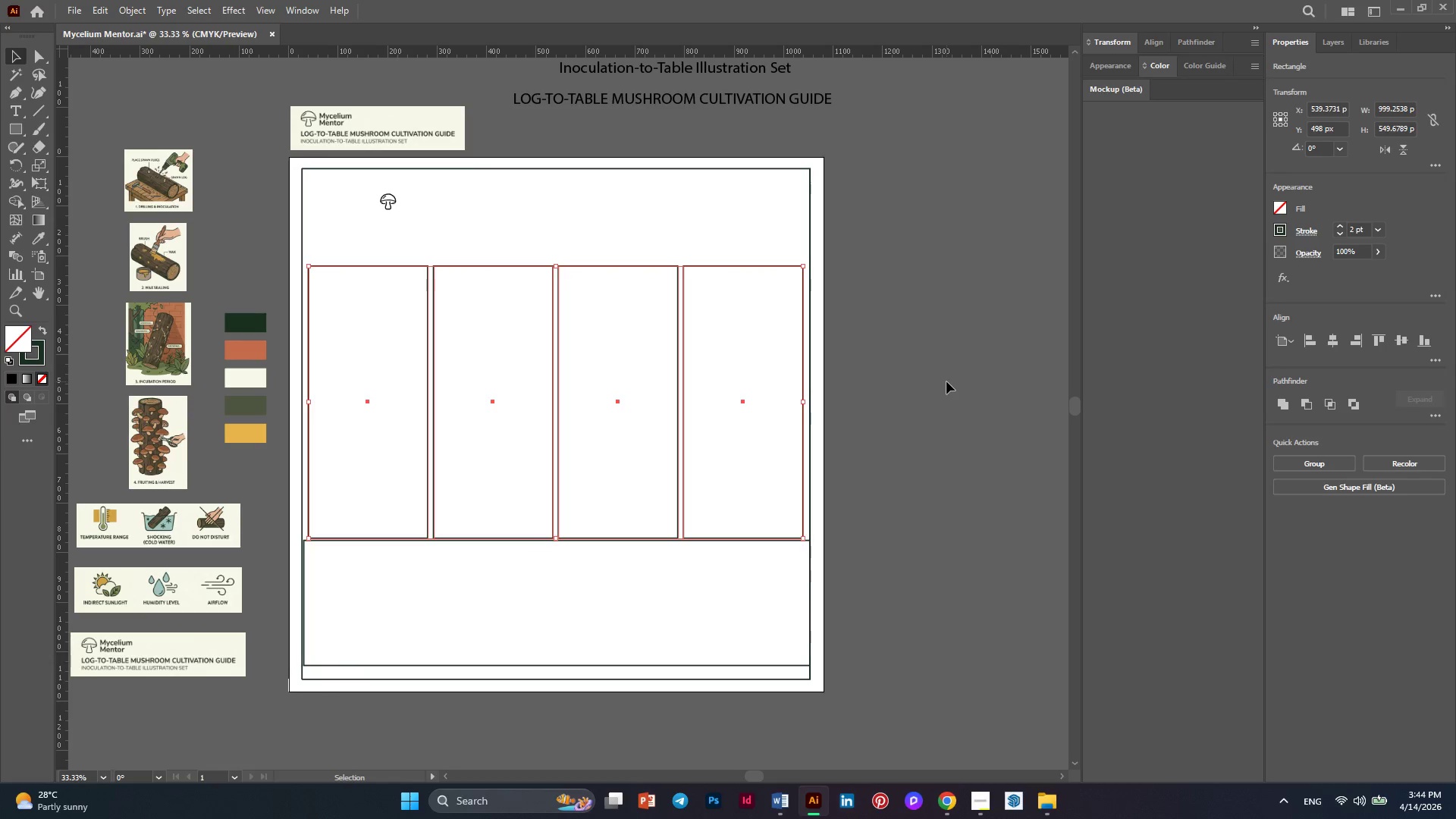 
key(ArrowUp)
 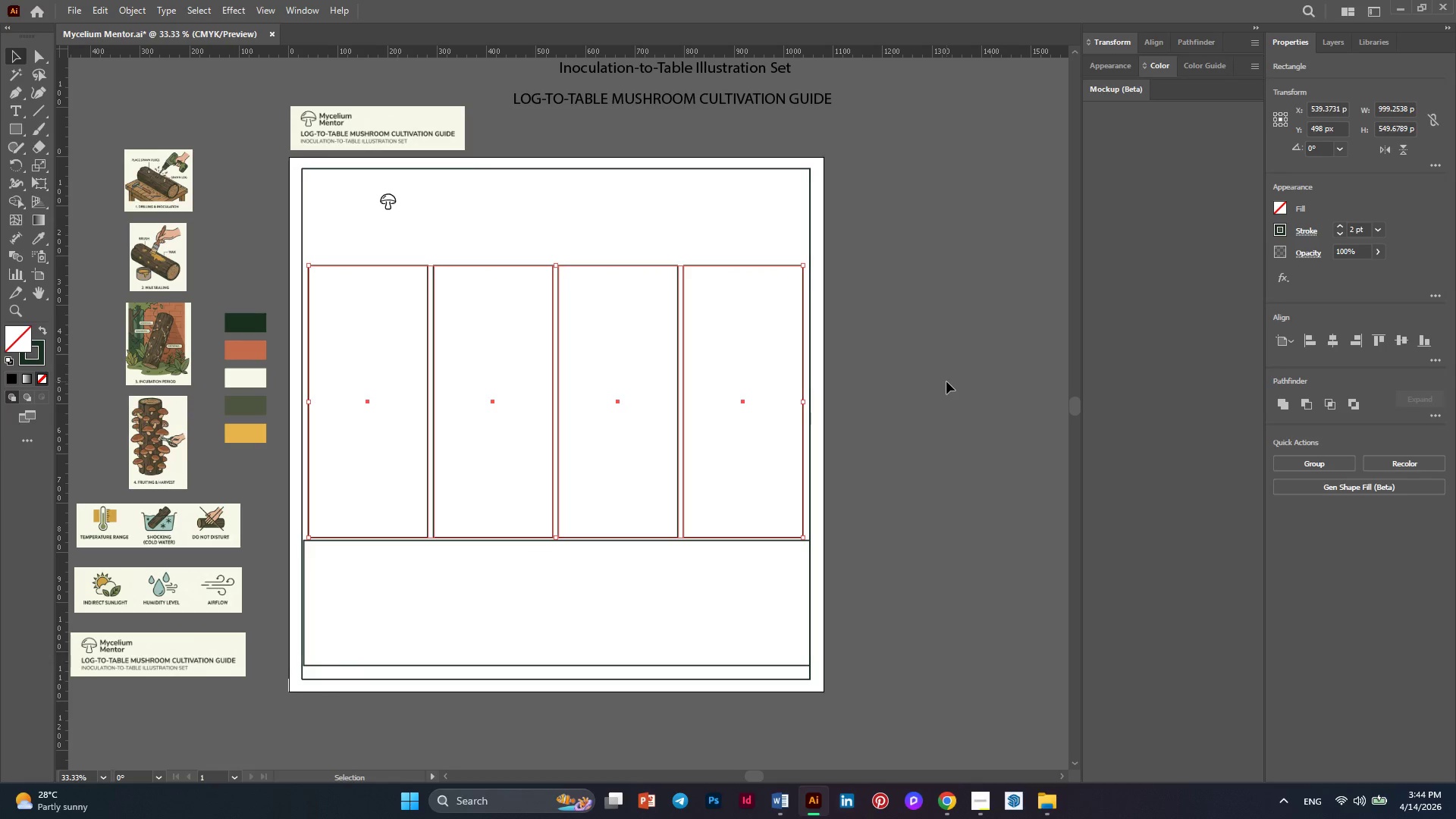 
key(ArrowUp)
 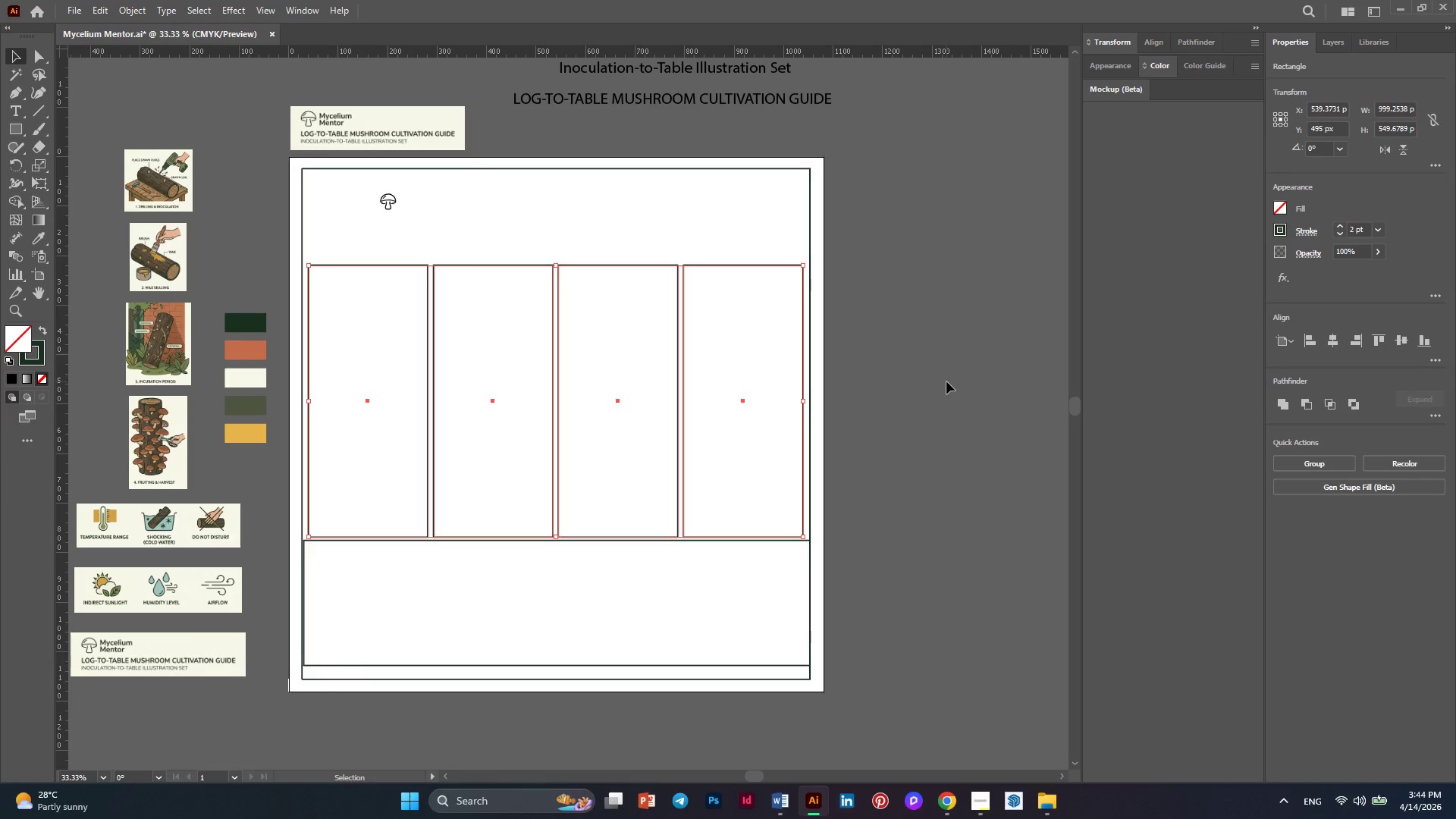 
key(ArrowUp)
 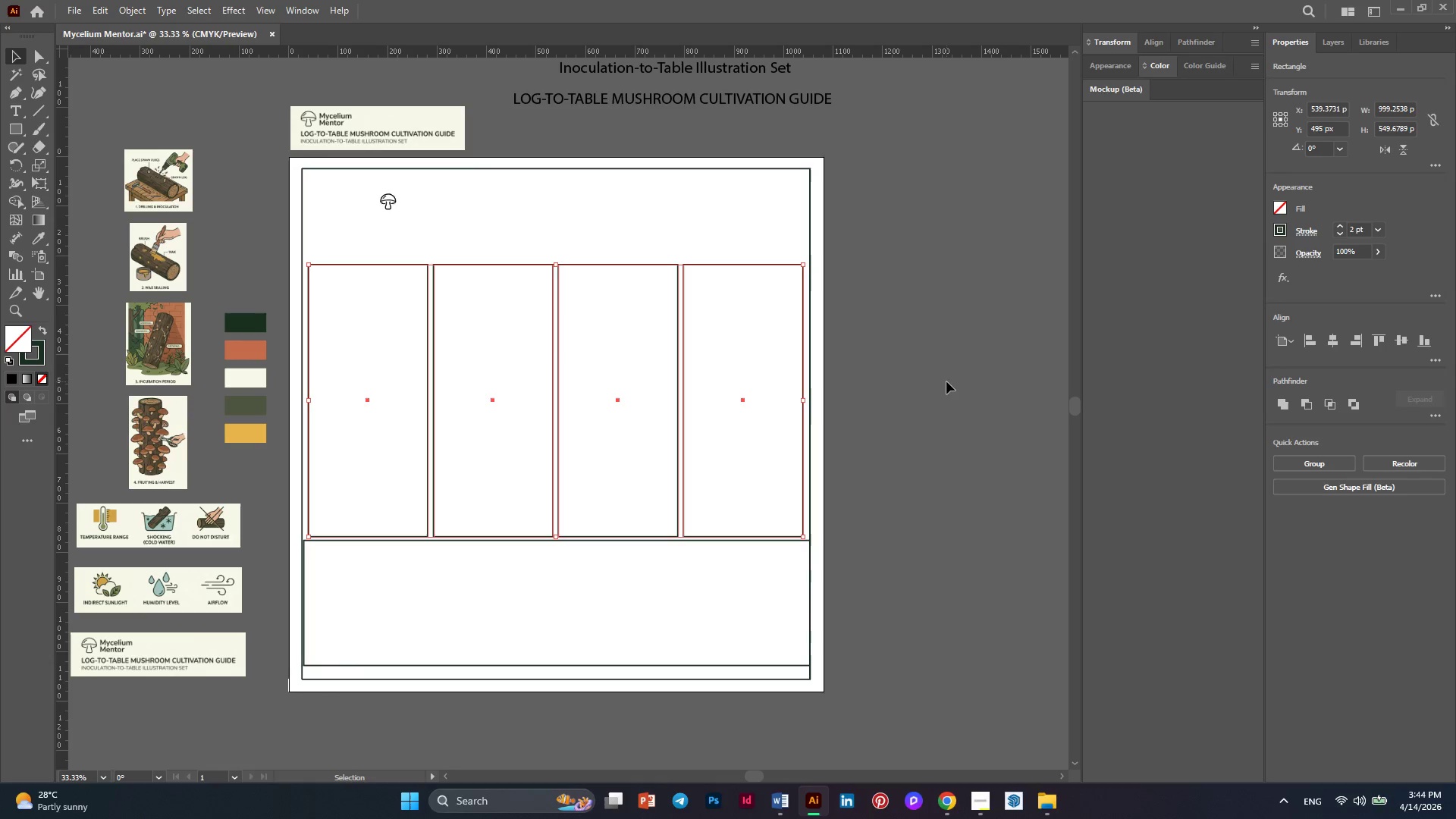 
key(ArrowUp)
 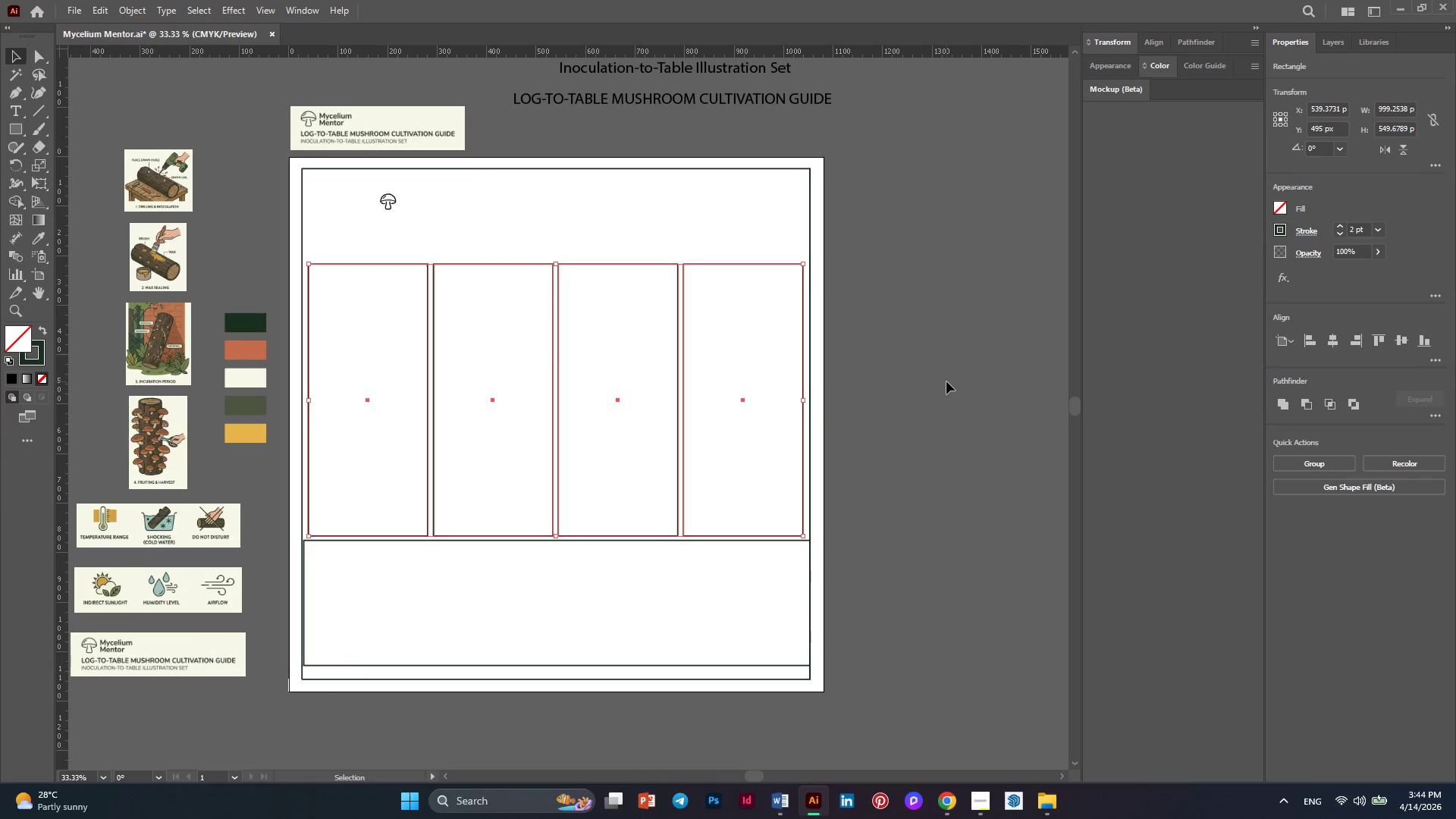 
key(ArrowUp)
 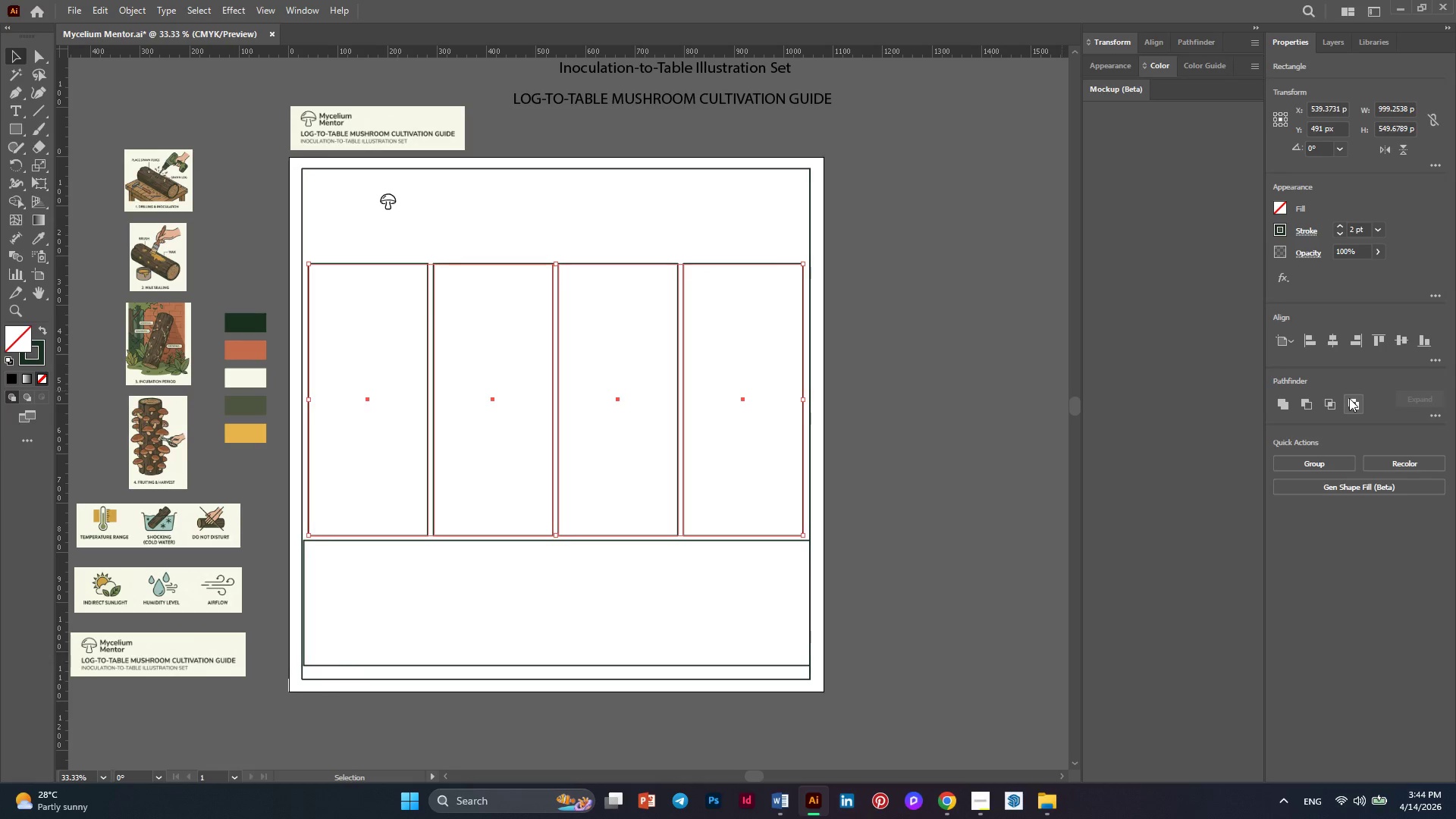 
left_click([1327, 334])
 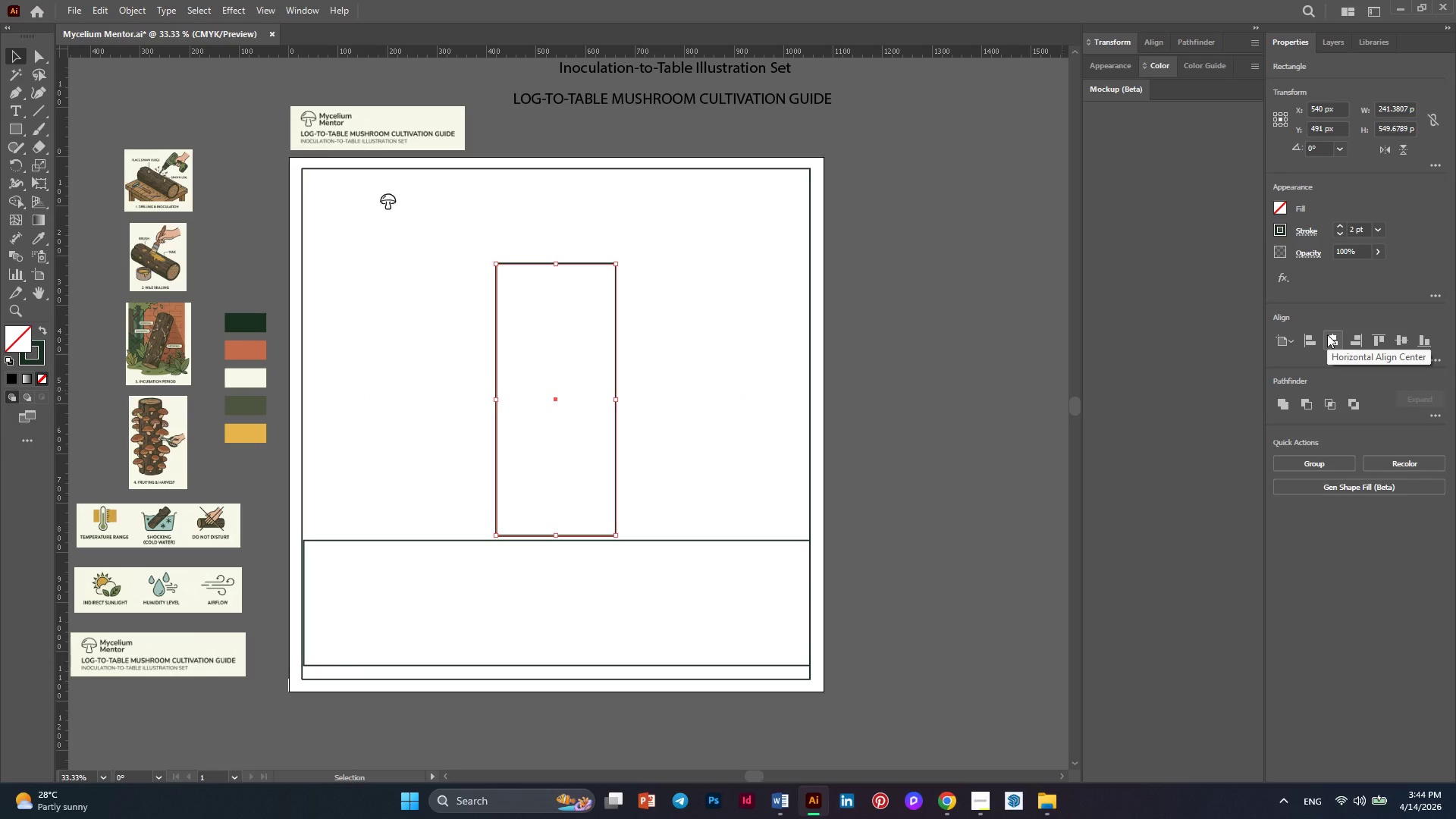 
key(Control+ControlLeft)
 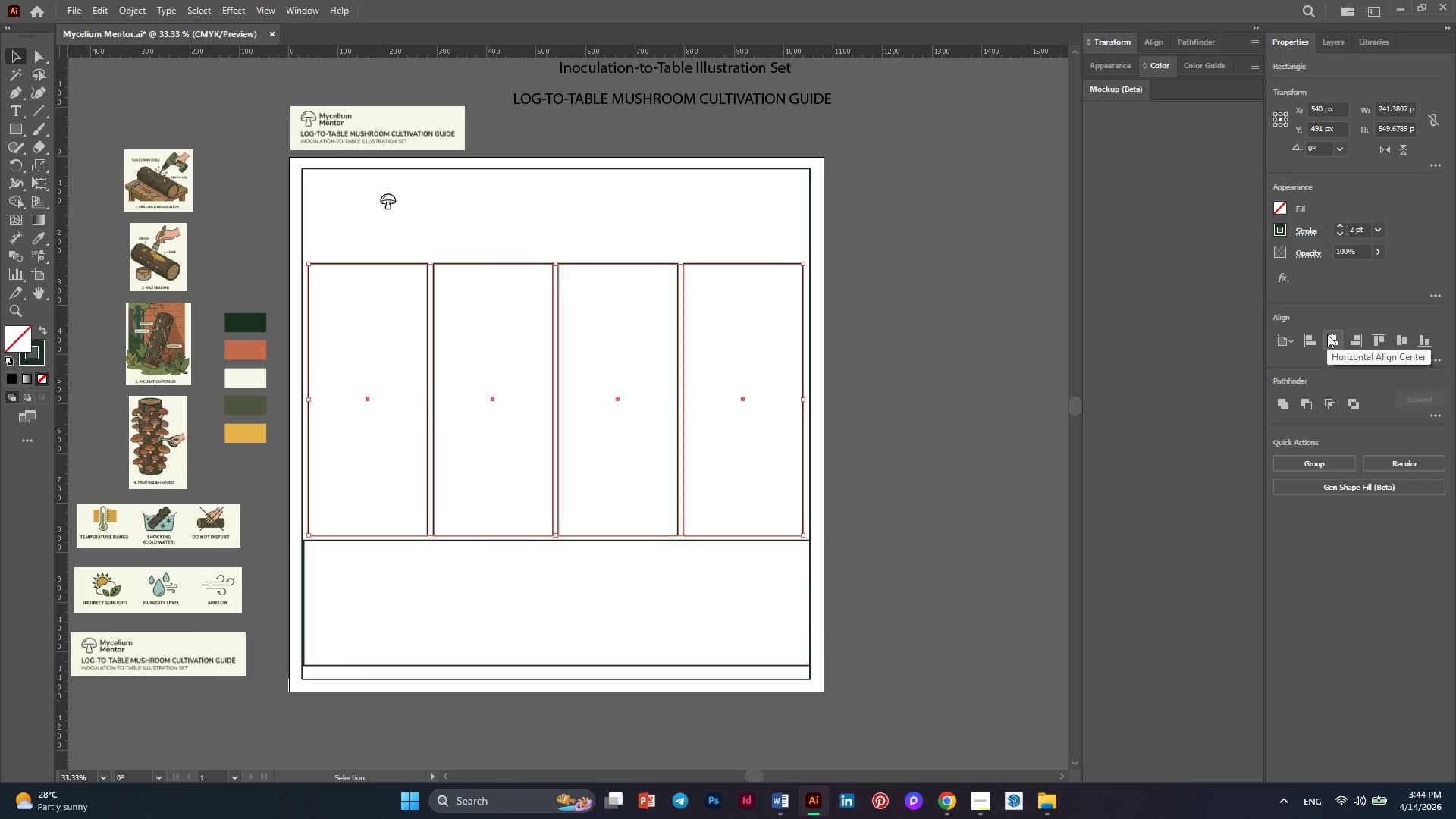 
key(Control+Z)
 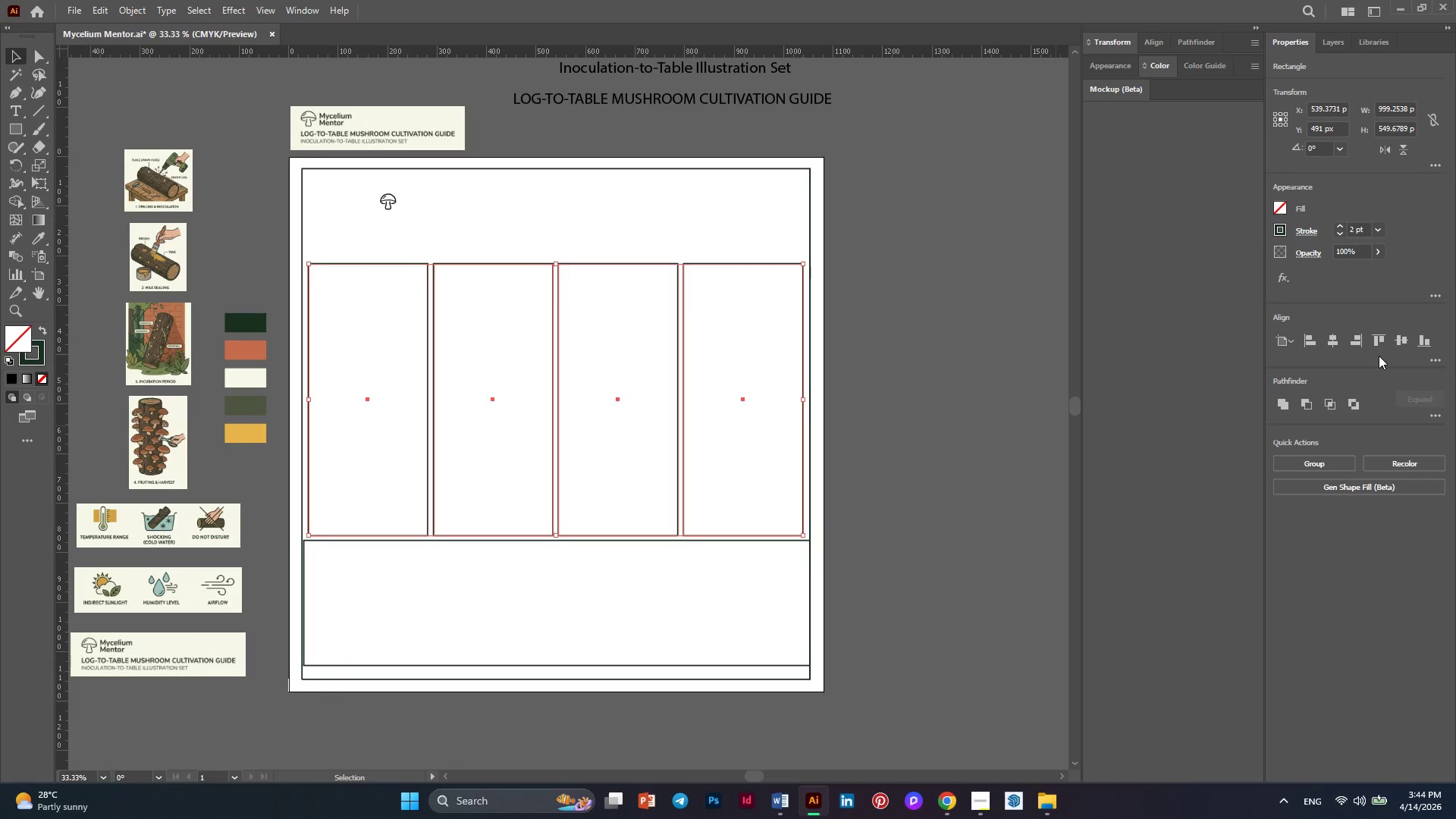 
left_click([1404, 336])
 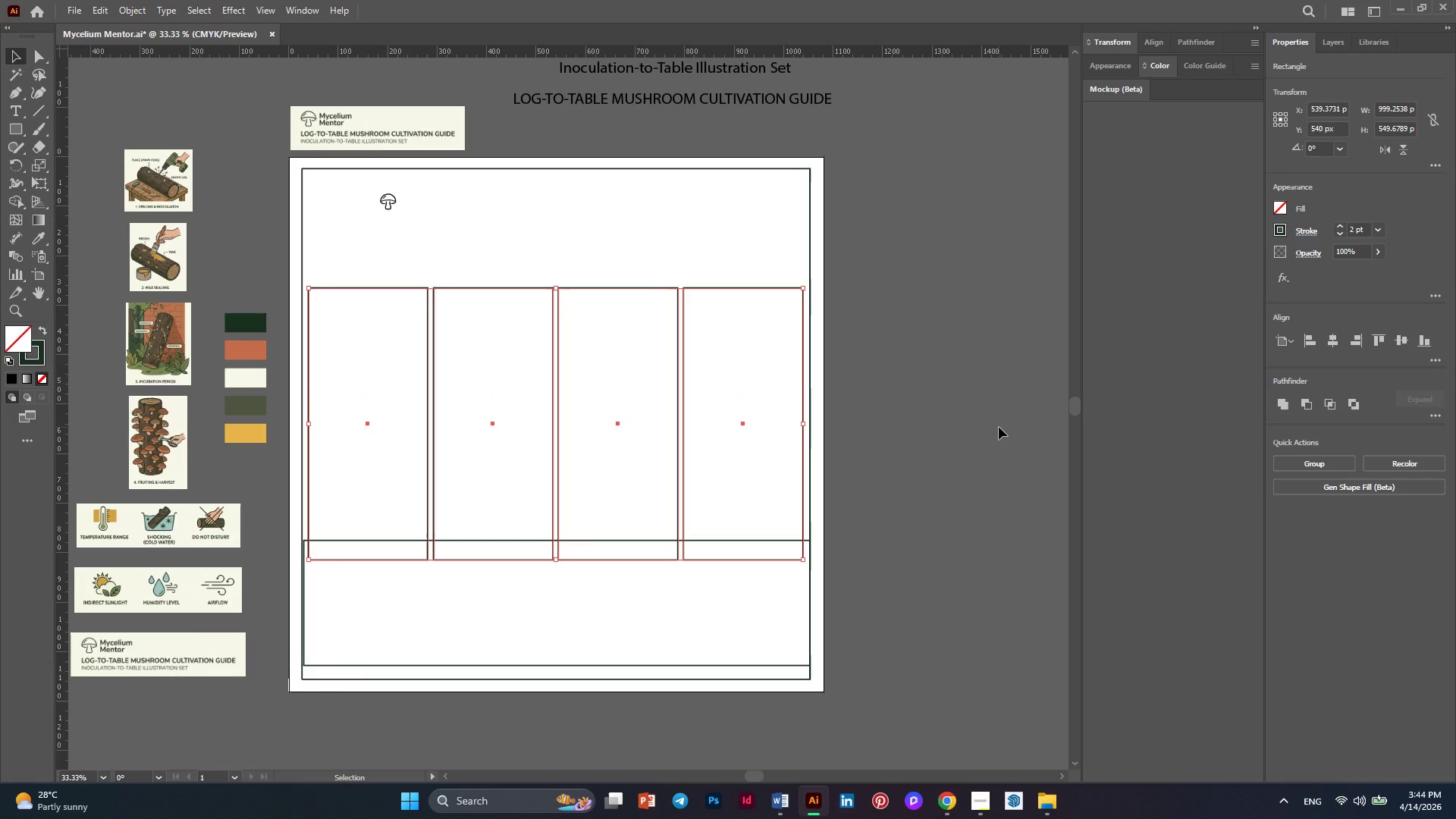 
hold_key(key=ArrowUp, duration=1.5)
 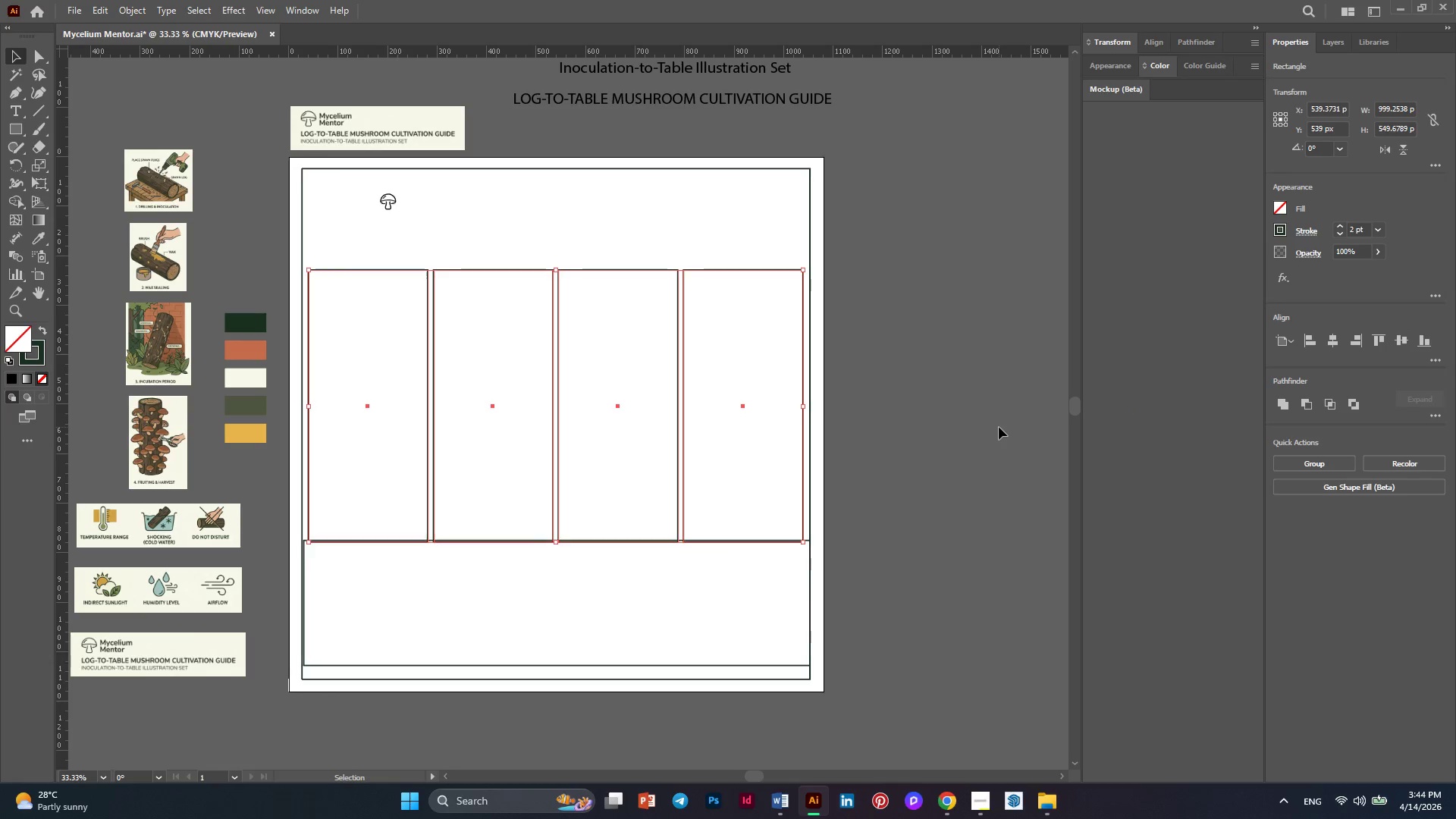 
hold_key(key=ArrowUp, duration=1.47)
 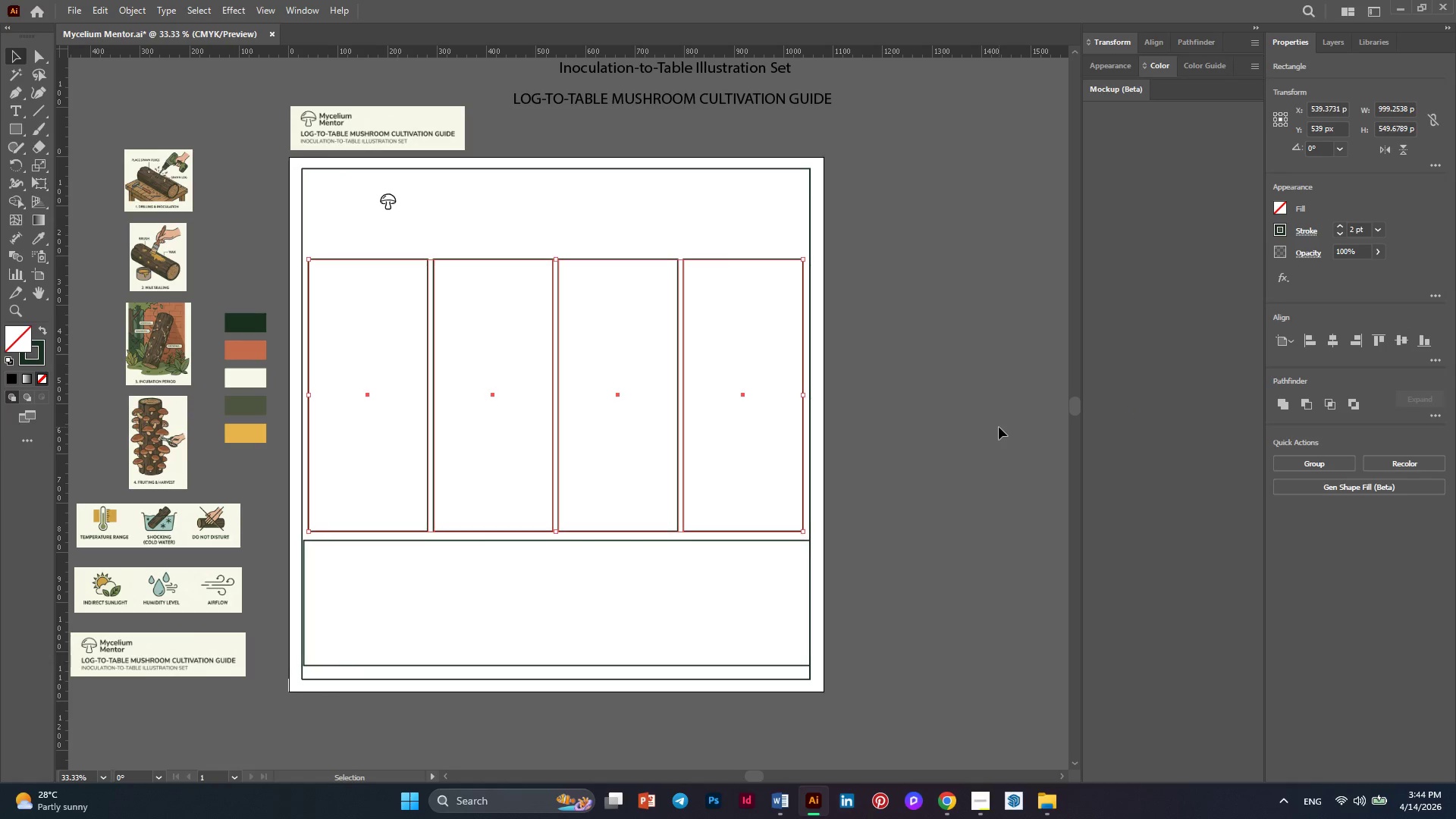 
hold_key(key=ArrowUp, duration=1.3)
 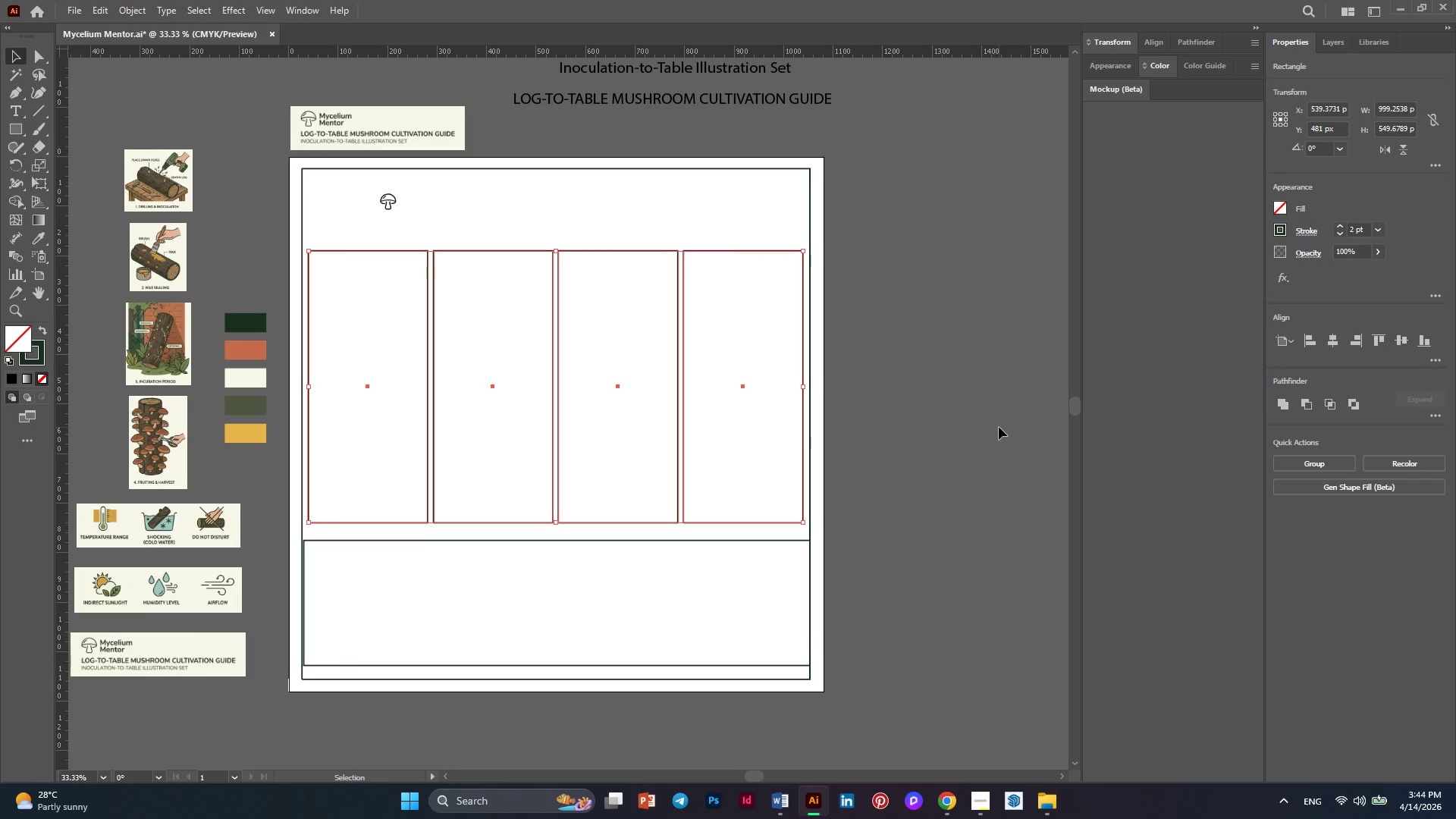 
key(ArrowUp)
 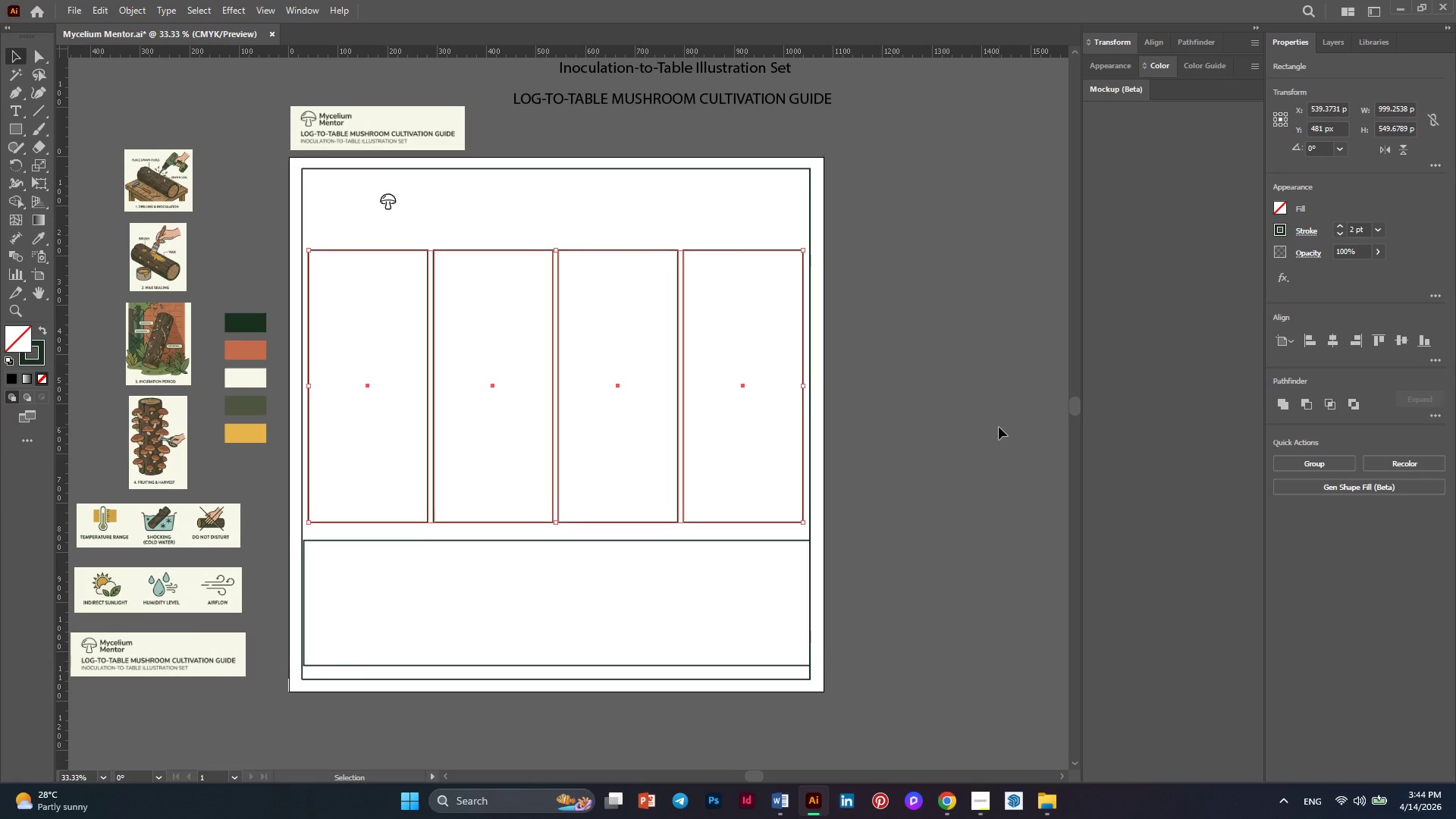 
key(ArrowUp)
 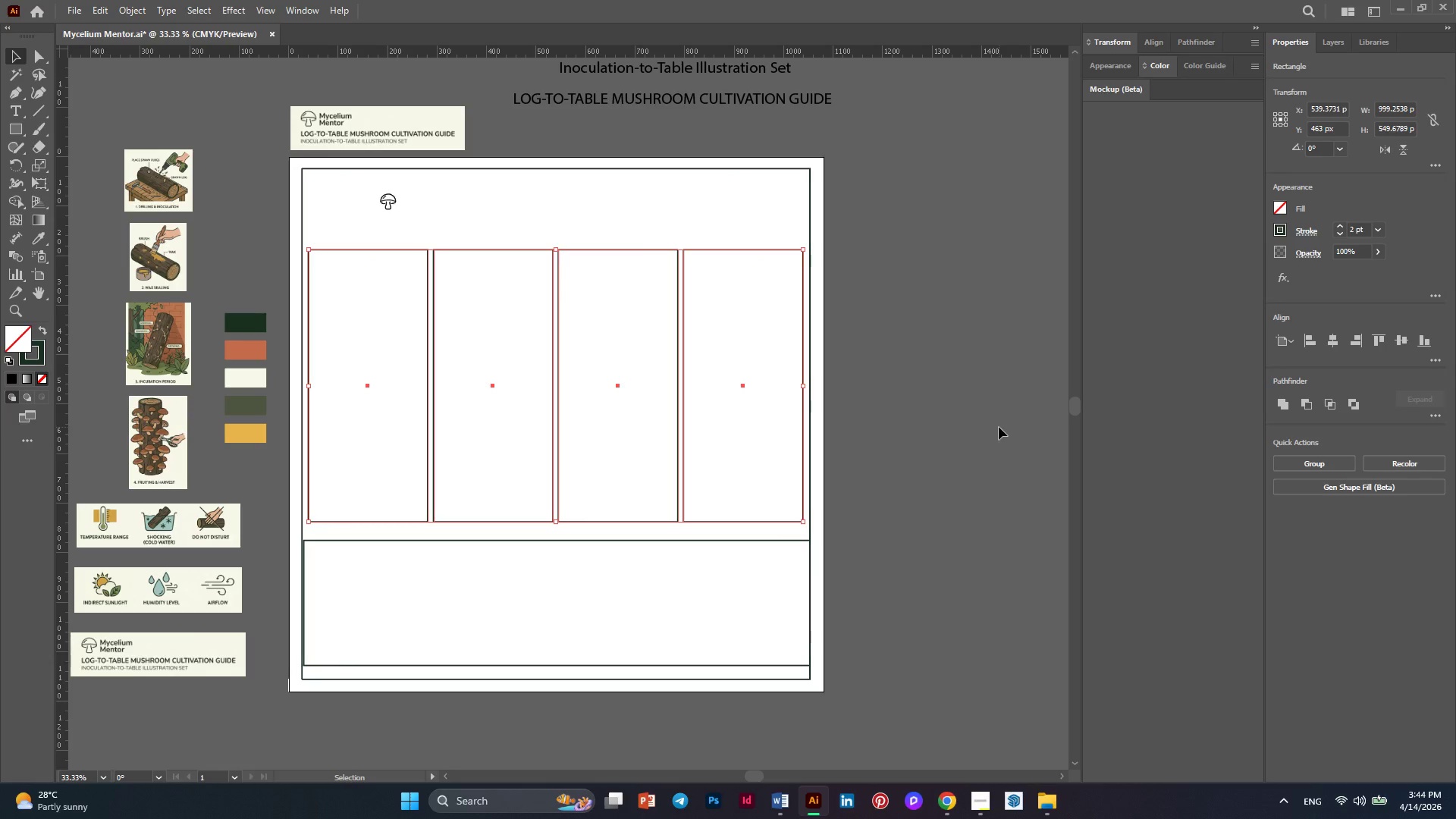 
left_click([925, 420])
 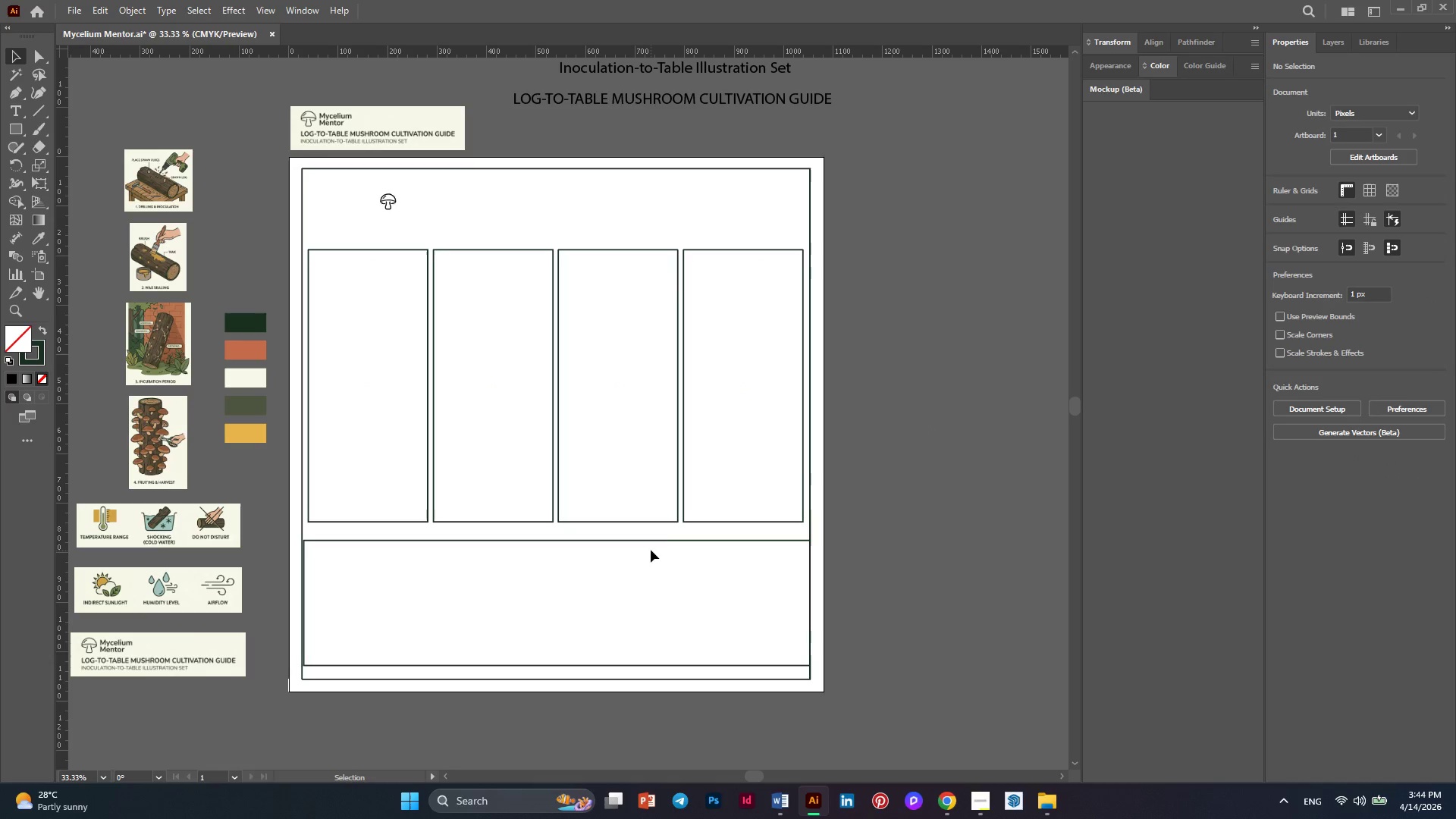 
left_click([651, 542])
 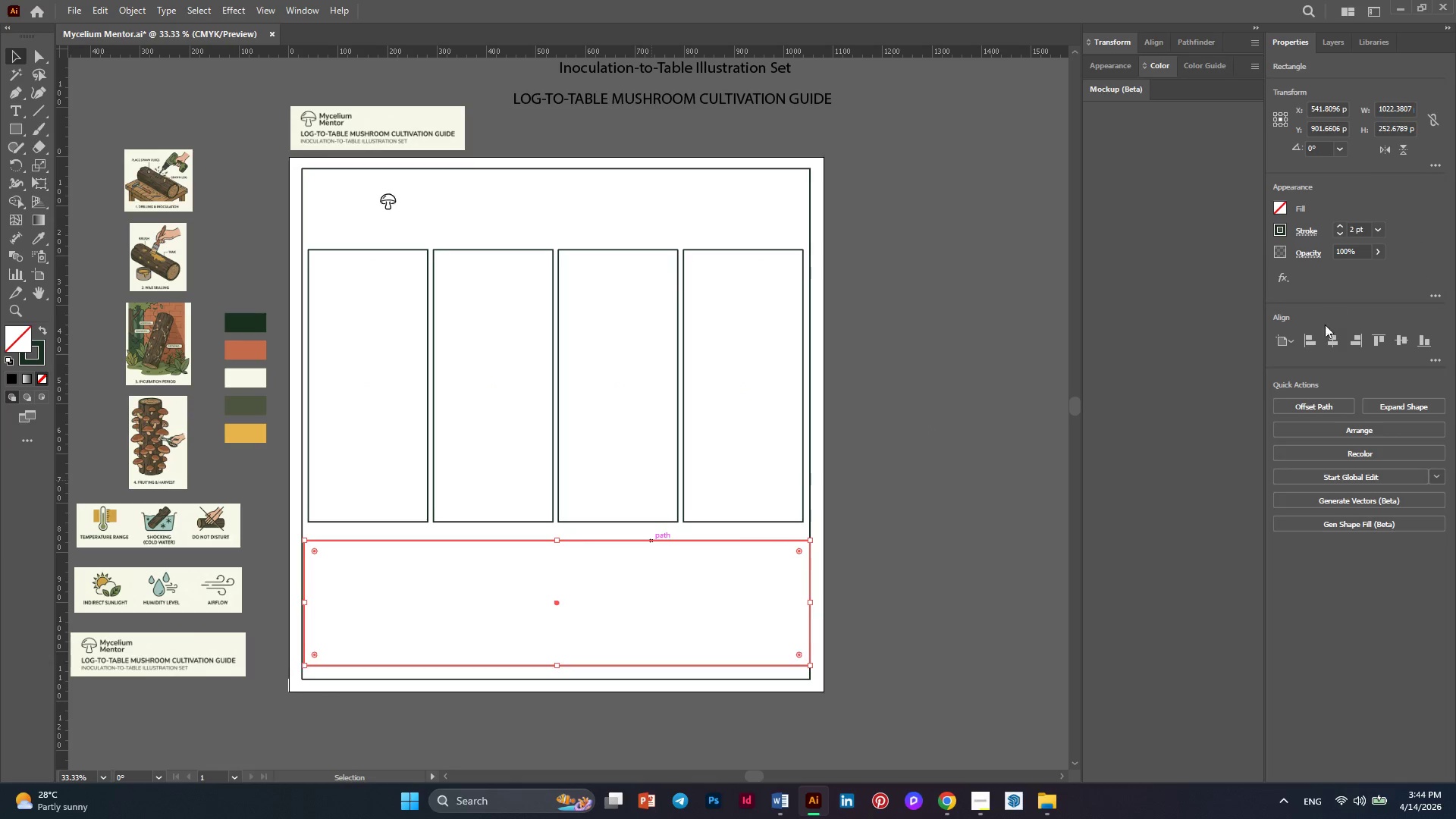 
left_click([1329, 341])
 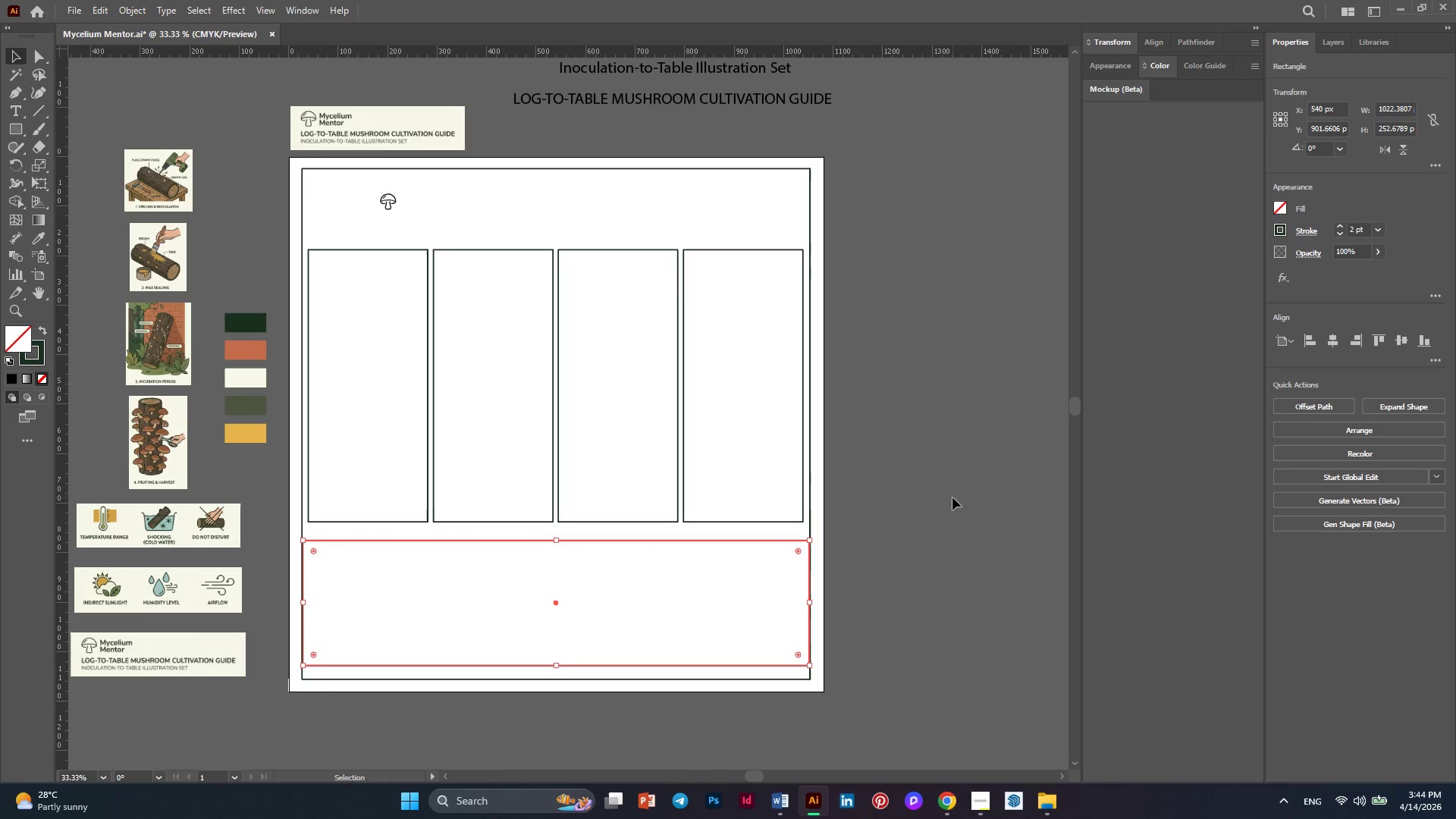 
left_click([950, 471])
 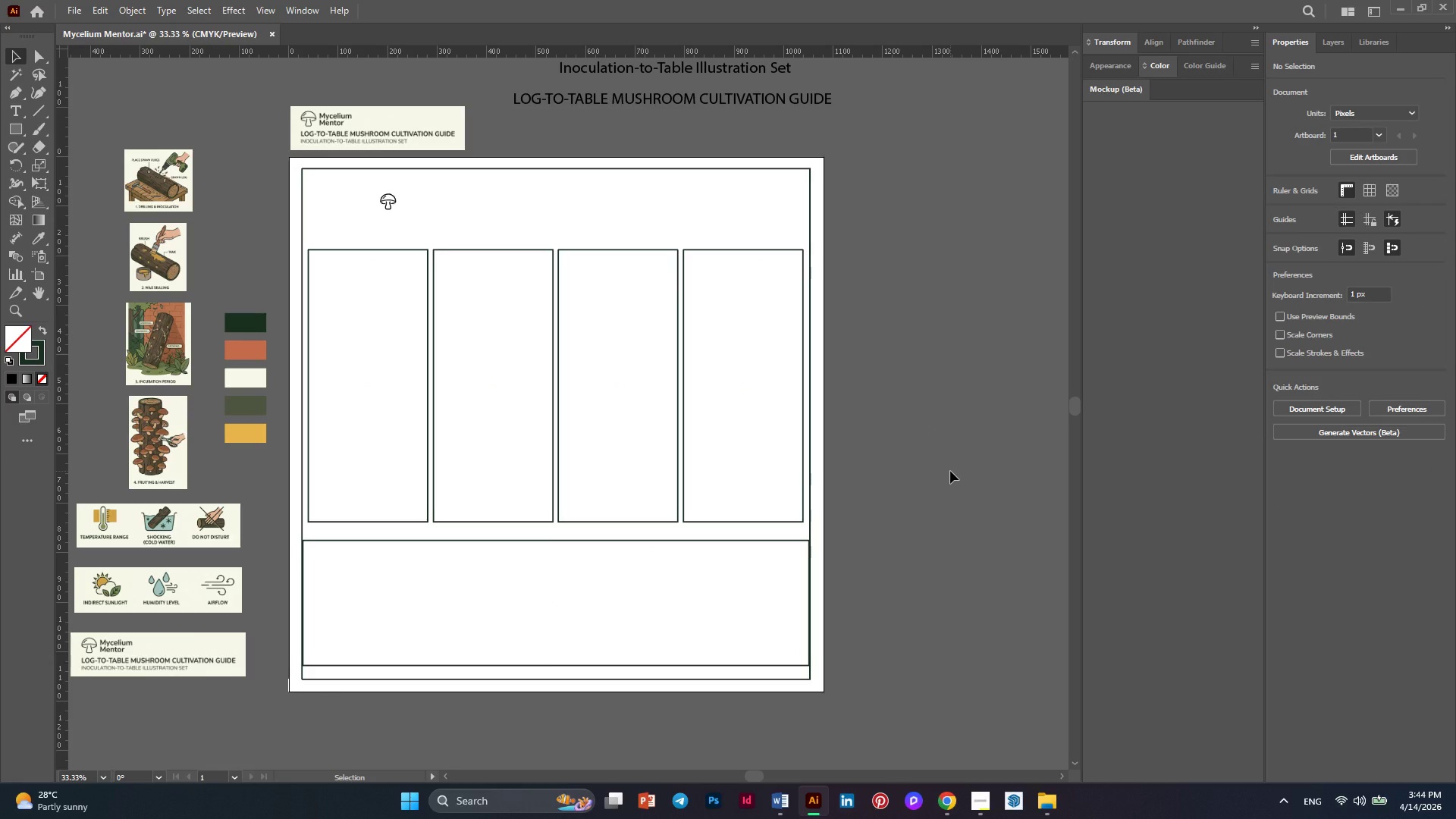 
wait(9.25)
 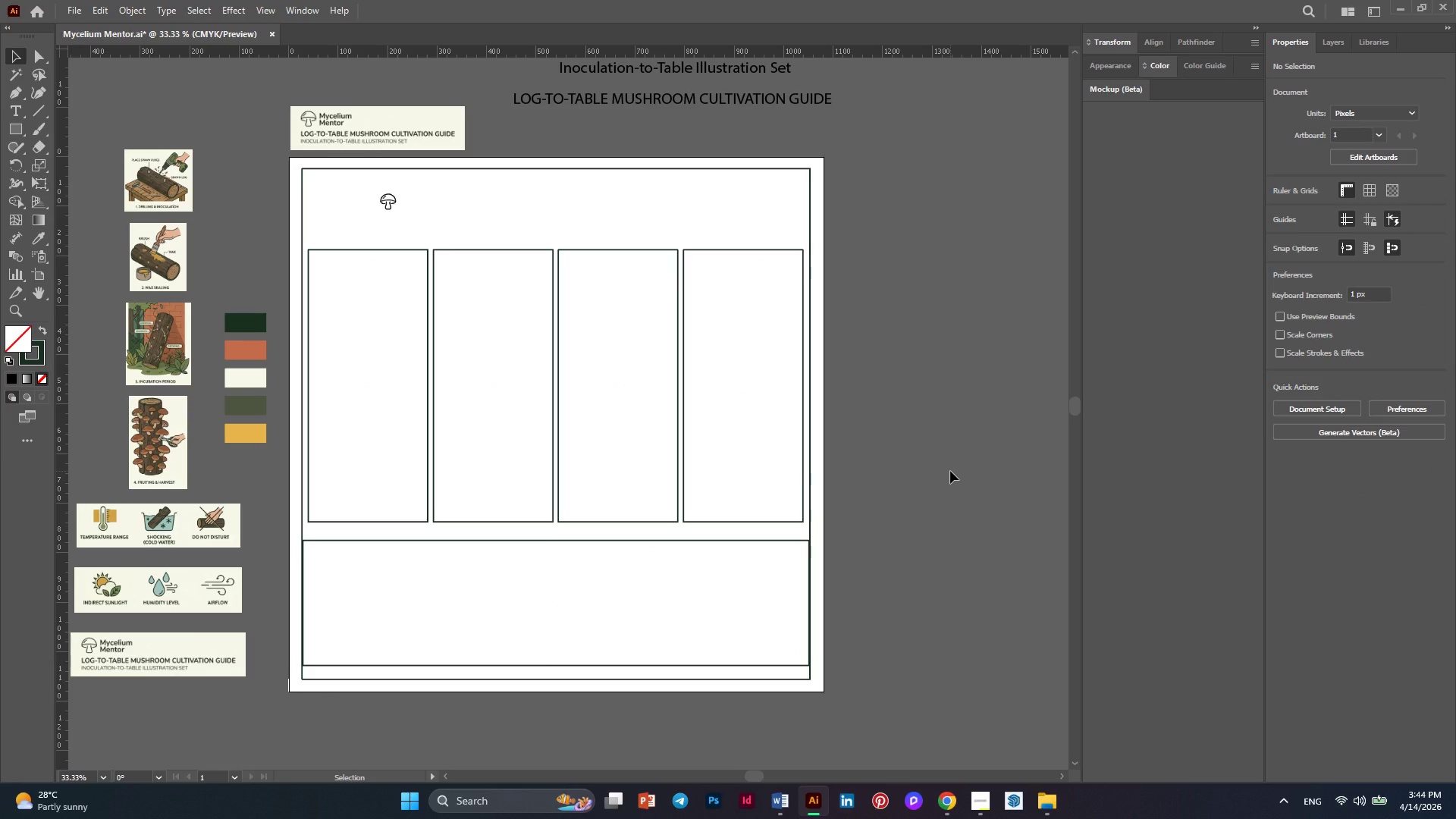 
left_click([650, 679])
 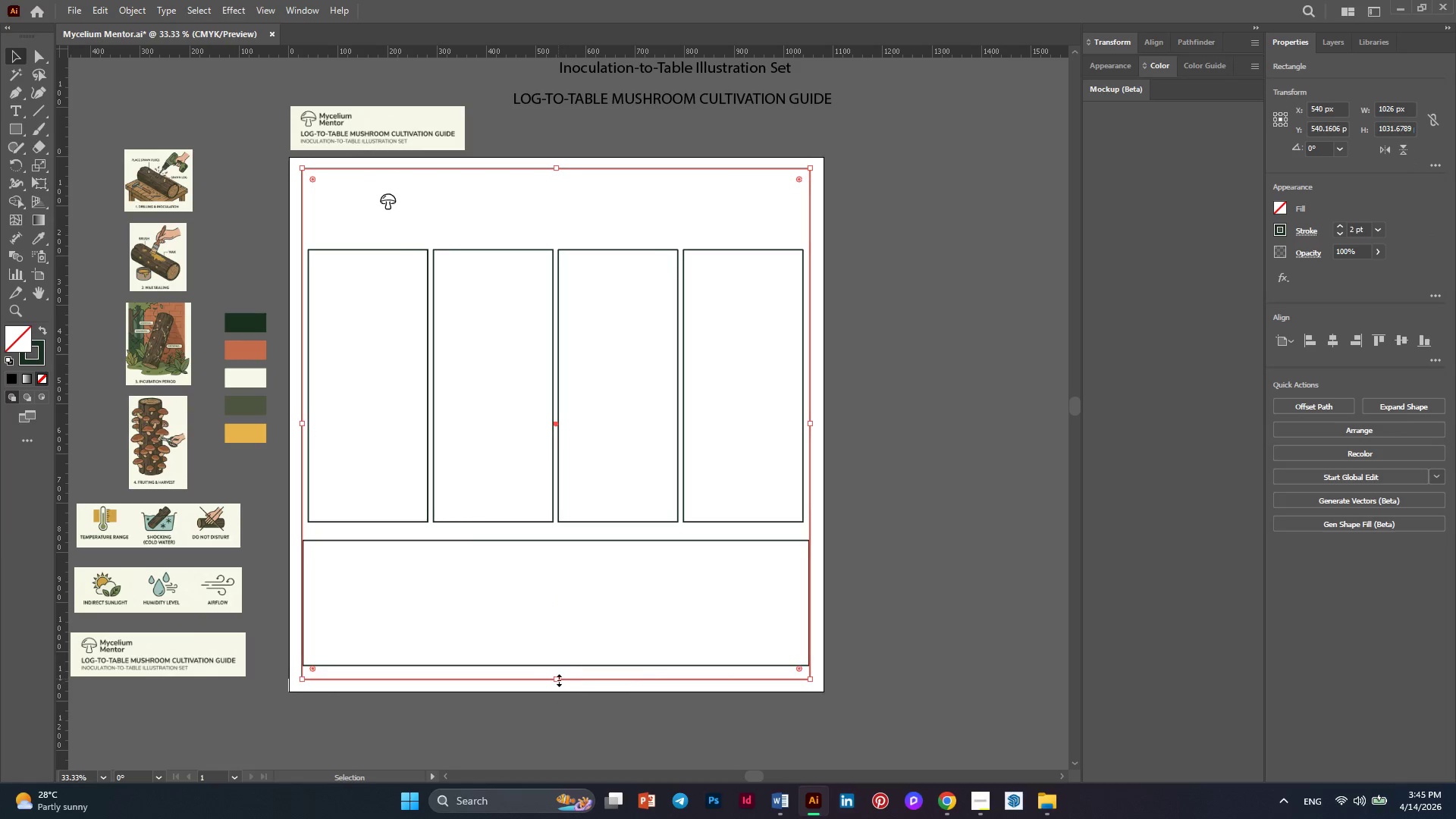 
left_click_drag(start_coordinate=[557, 679], to_coordinate=[554, 534])
 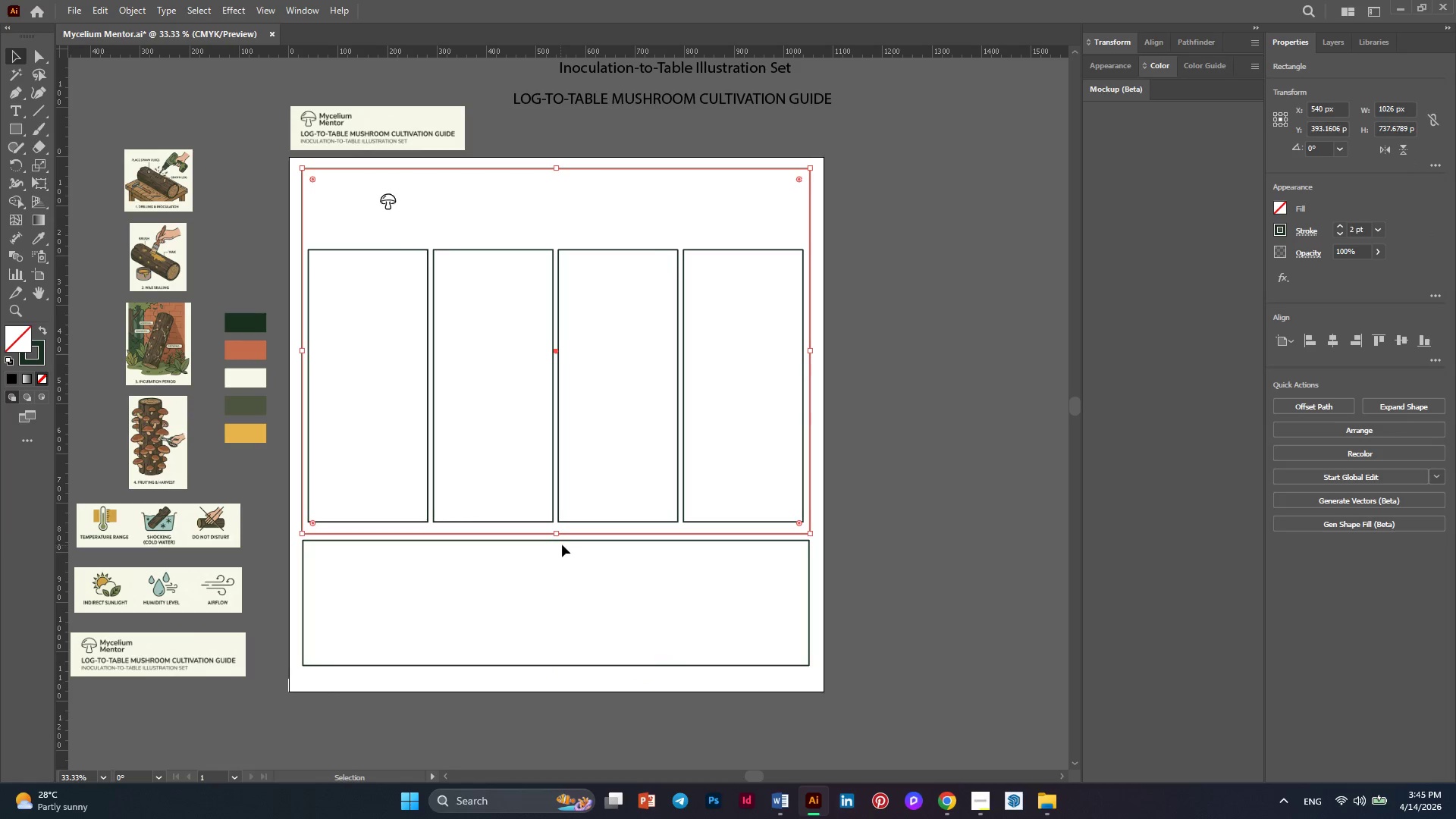 
left_click([562, 543])
 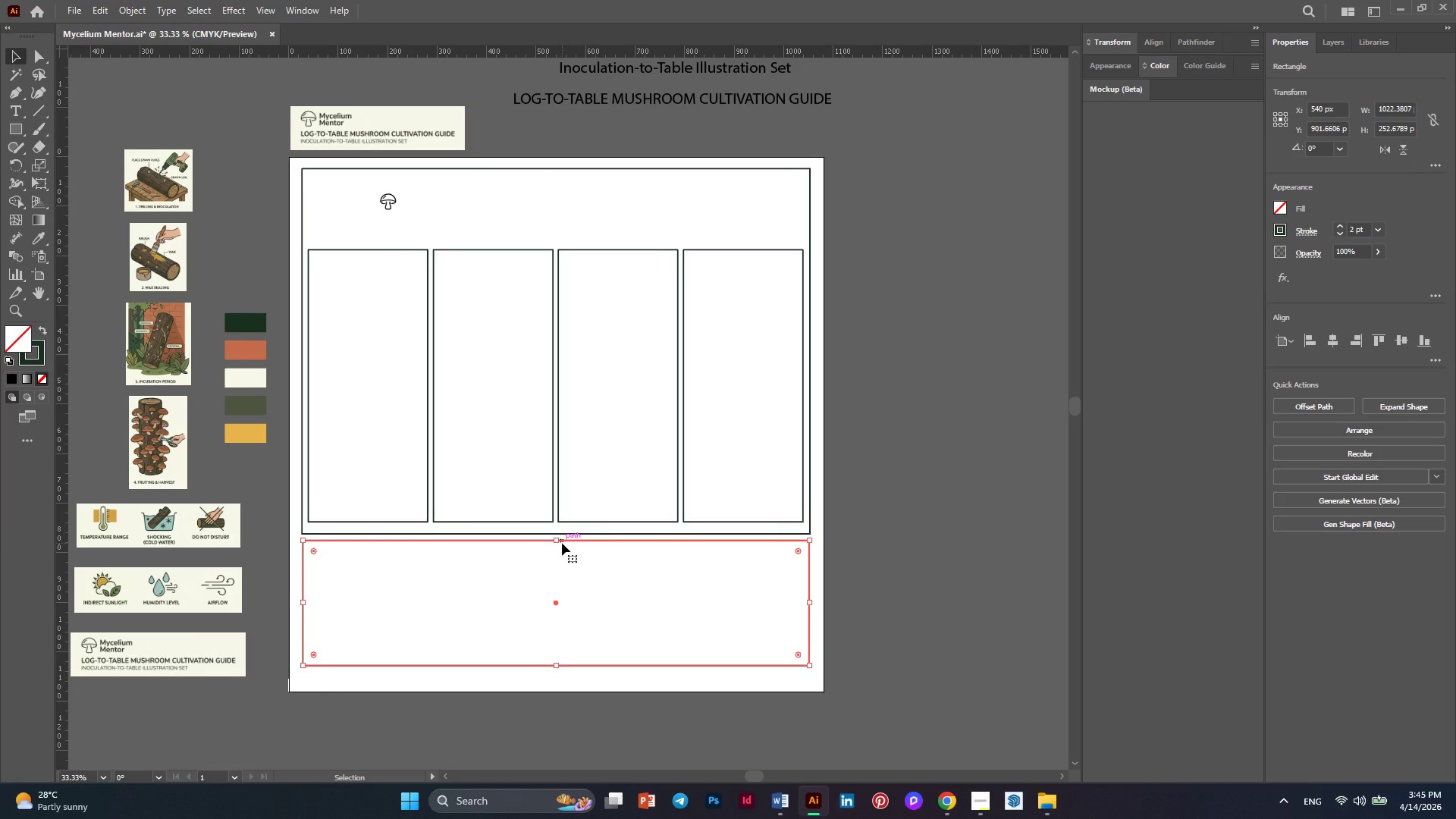 
key(ArrowDown)
 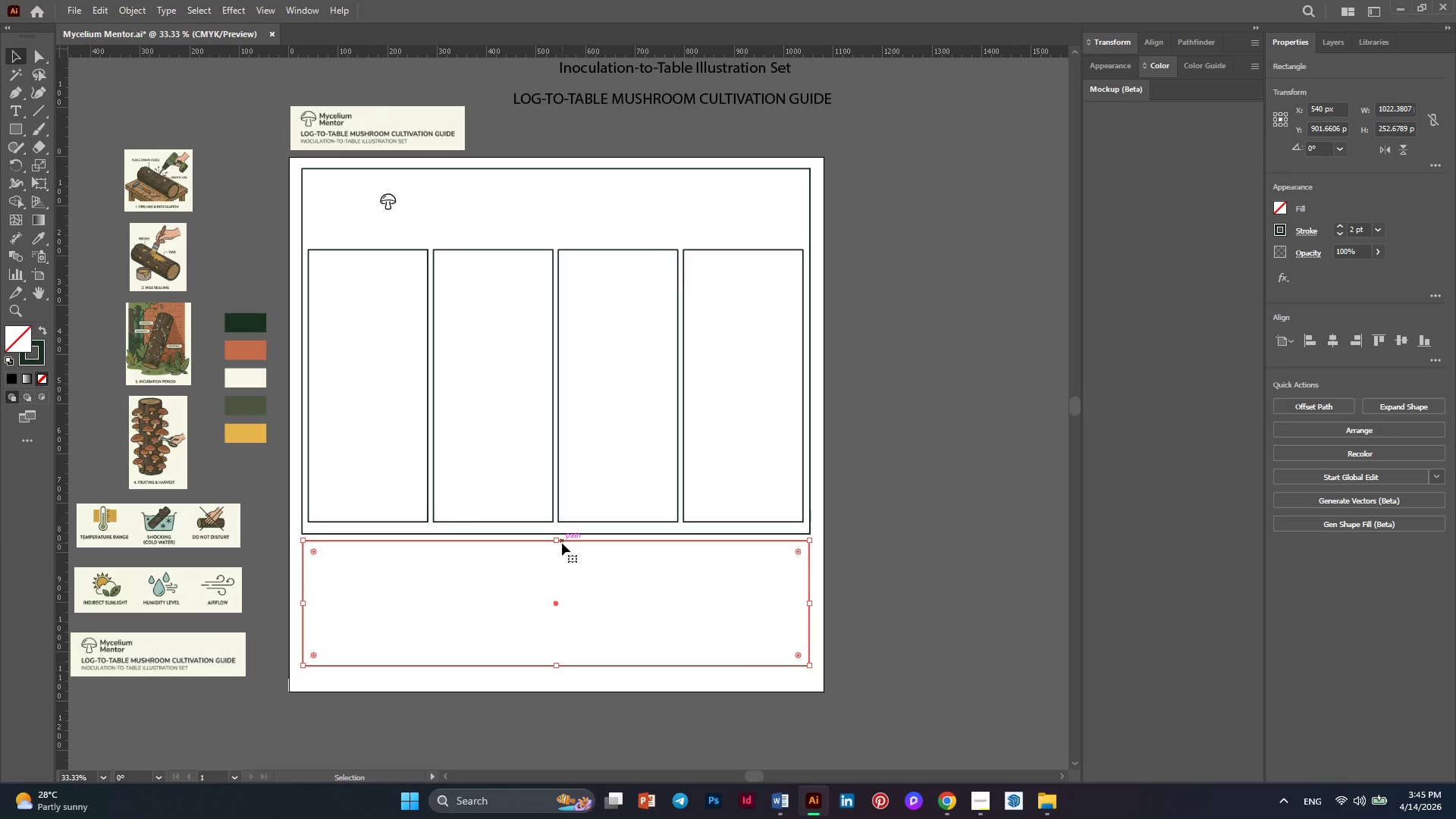 
key(ArrowDown)
 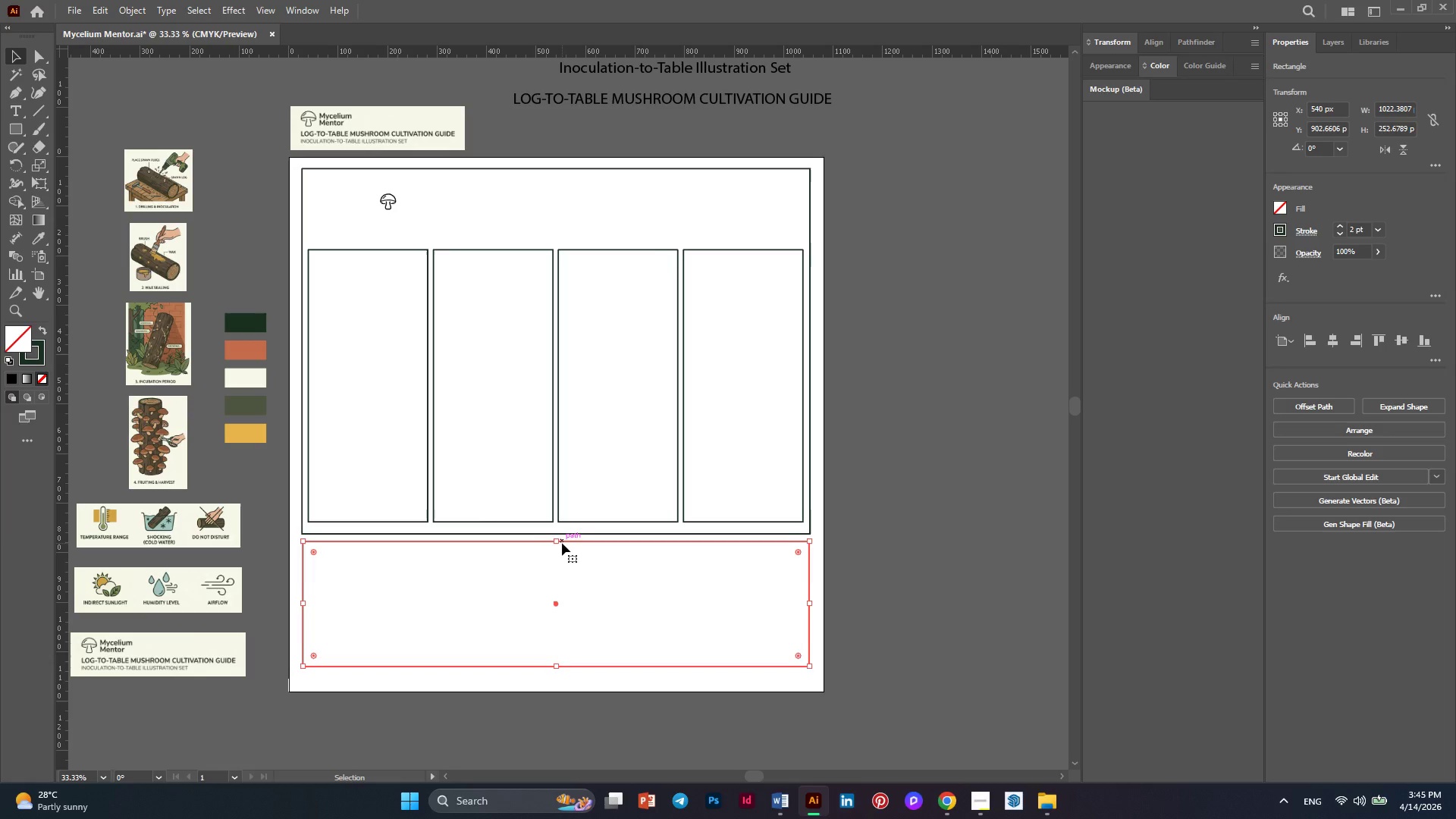 
key(ArrowDown)
 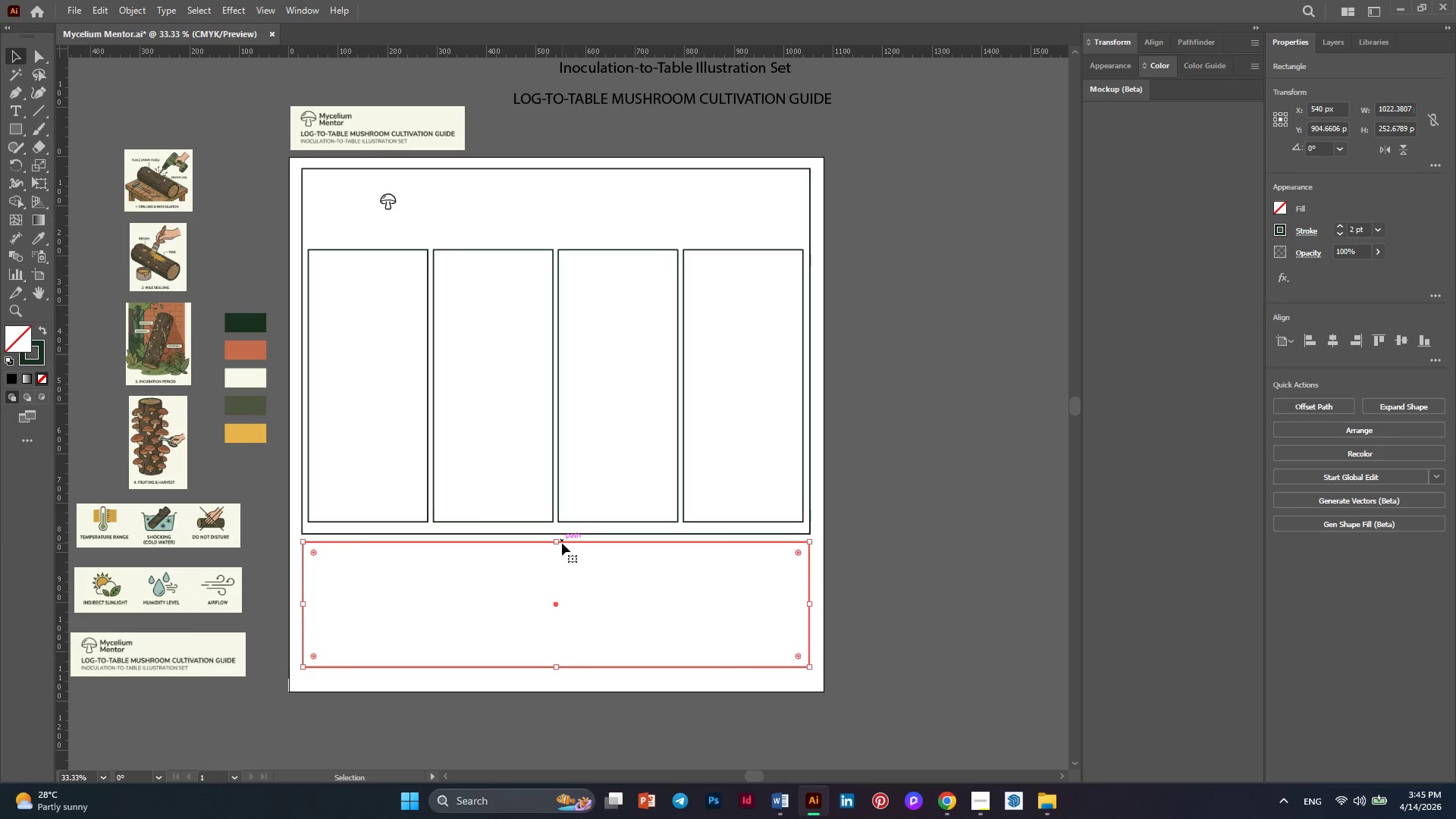 
key(ArrowDown)
 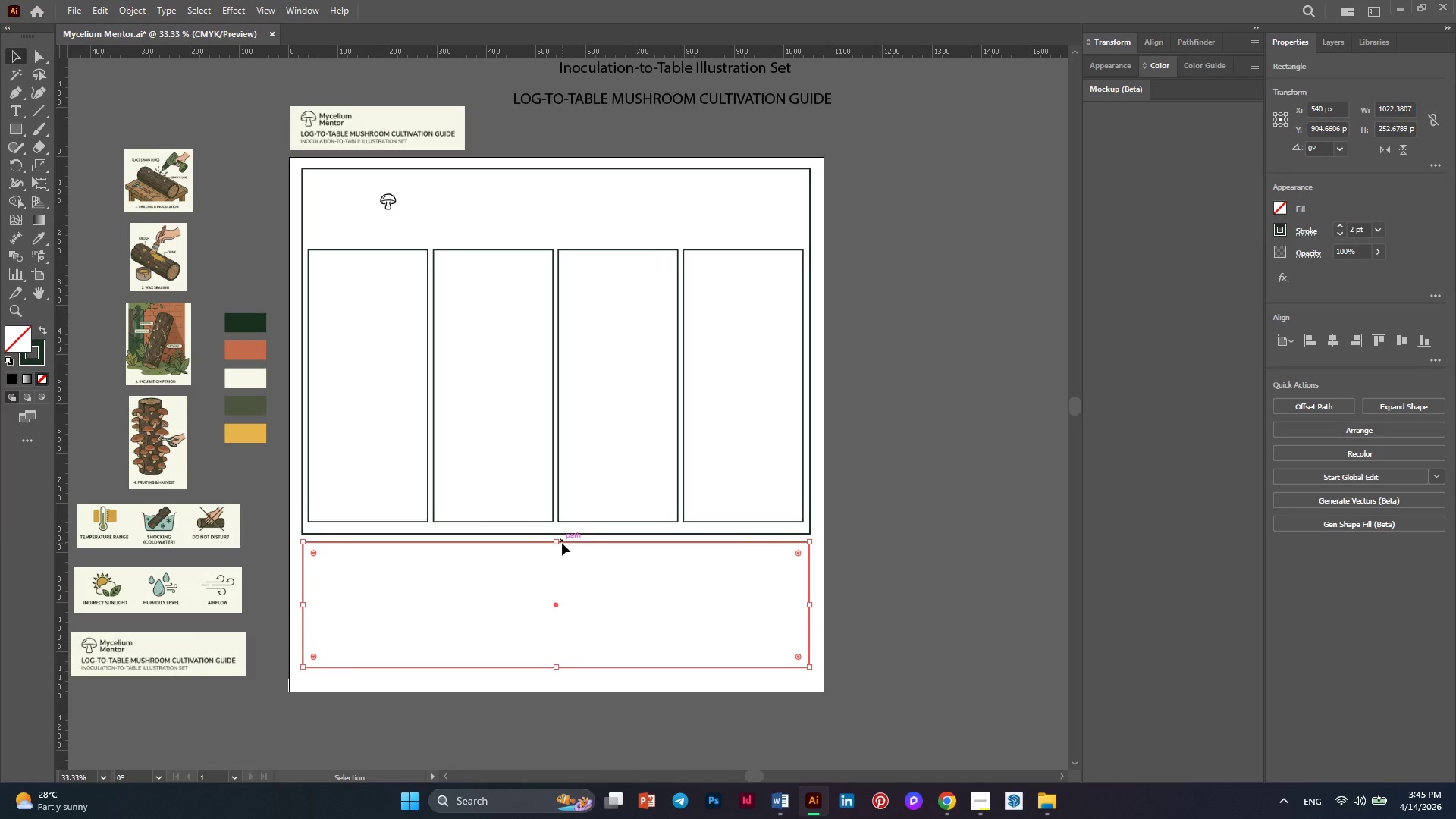 
key(ArrowDown)
 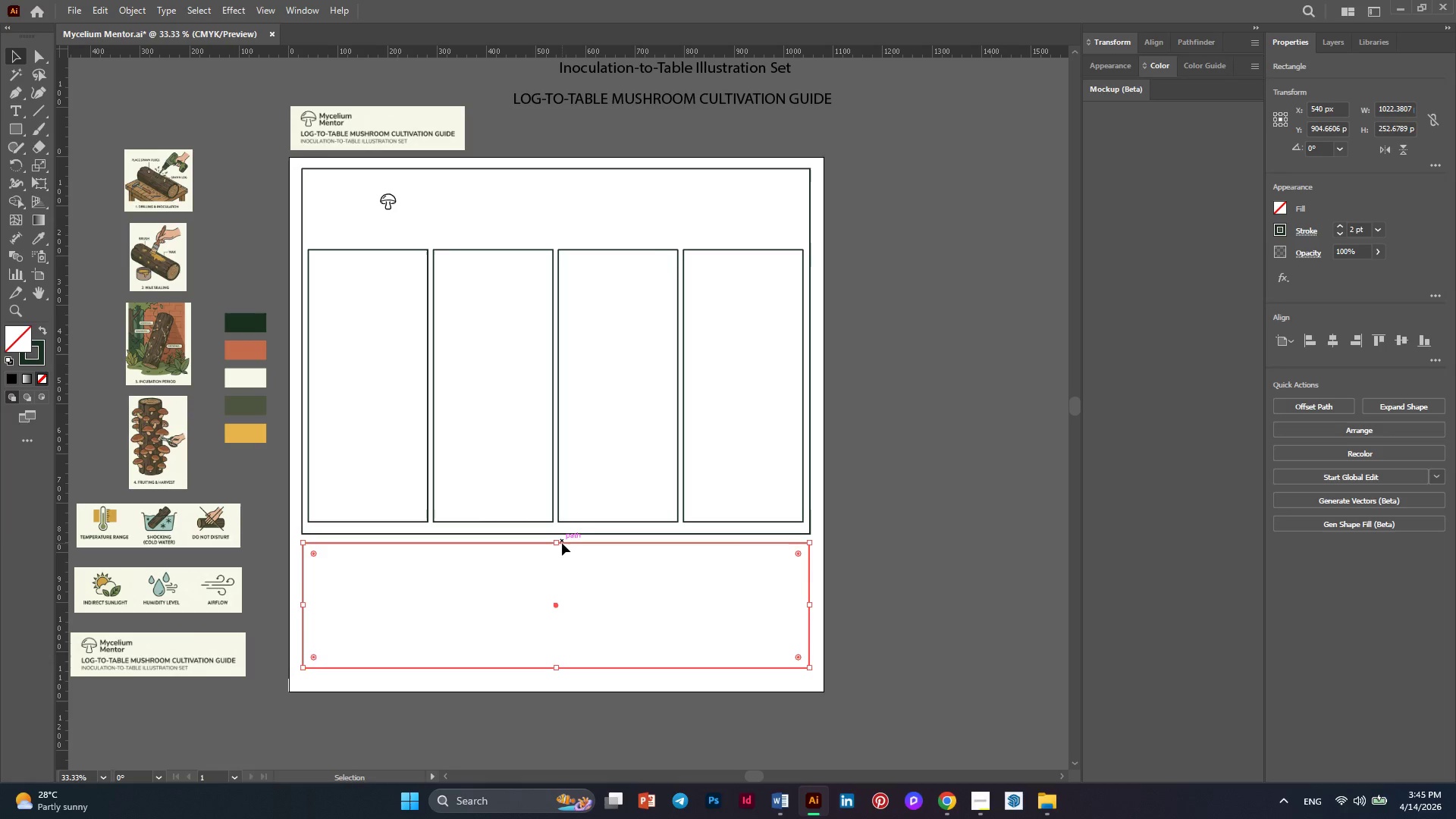 
key(ArrowDown)
 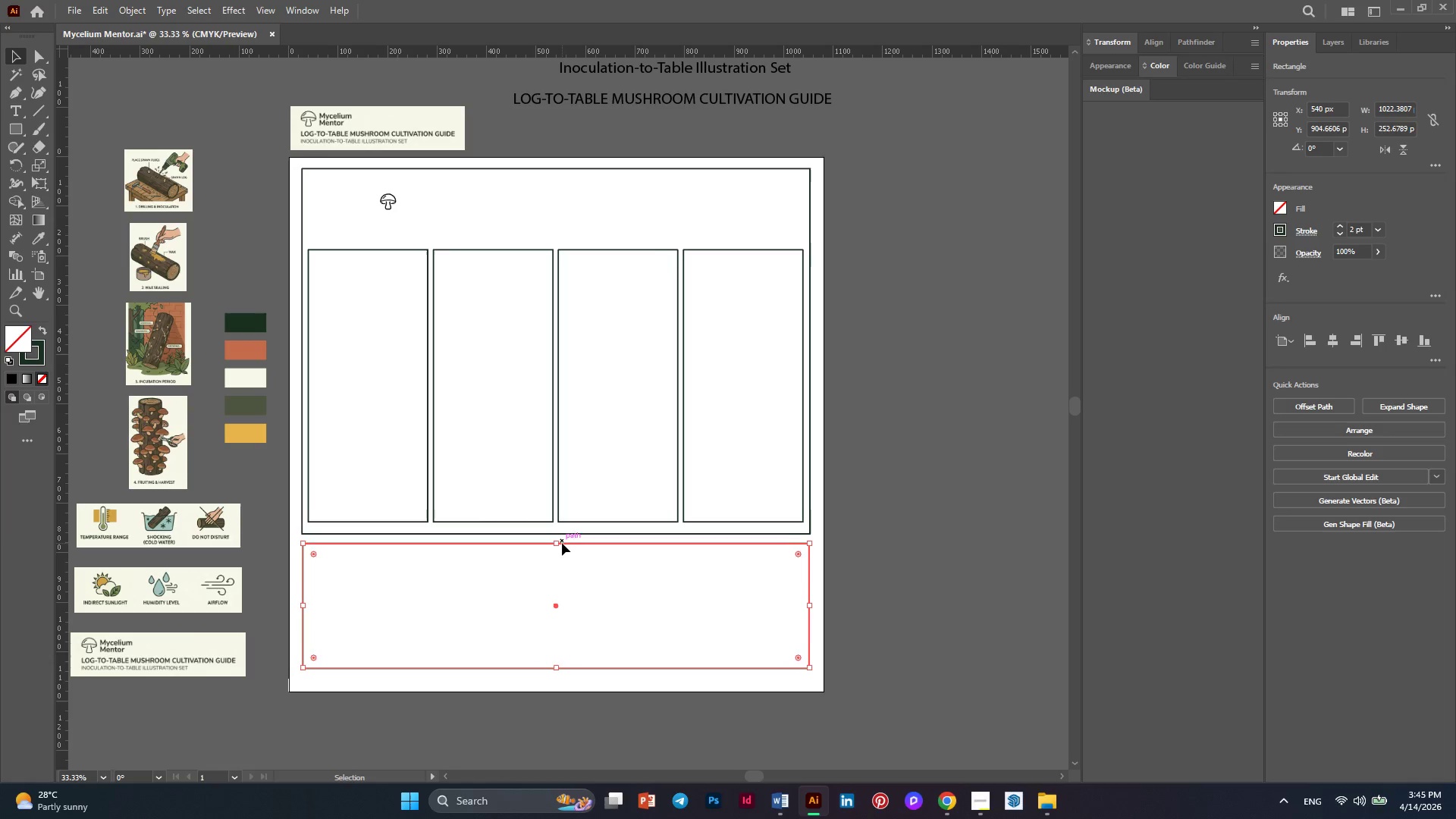 
key(ArrowDown)
 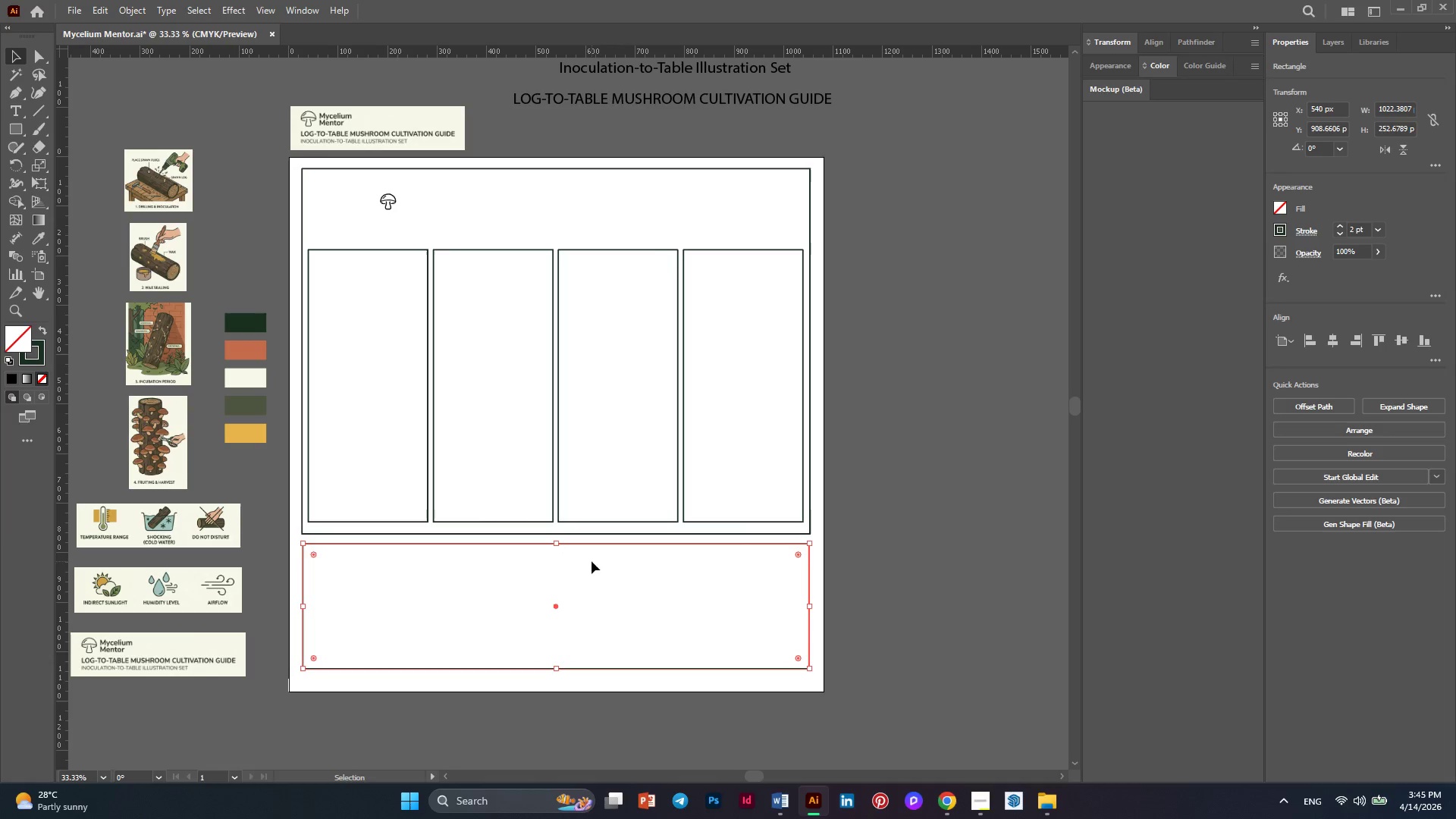 
left_click([946, 457])
 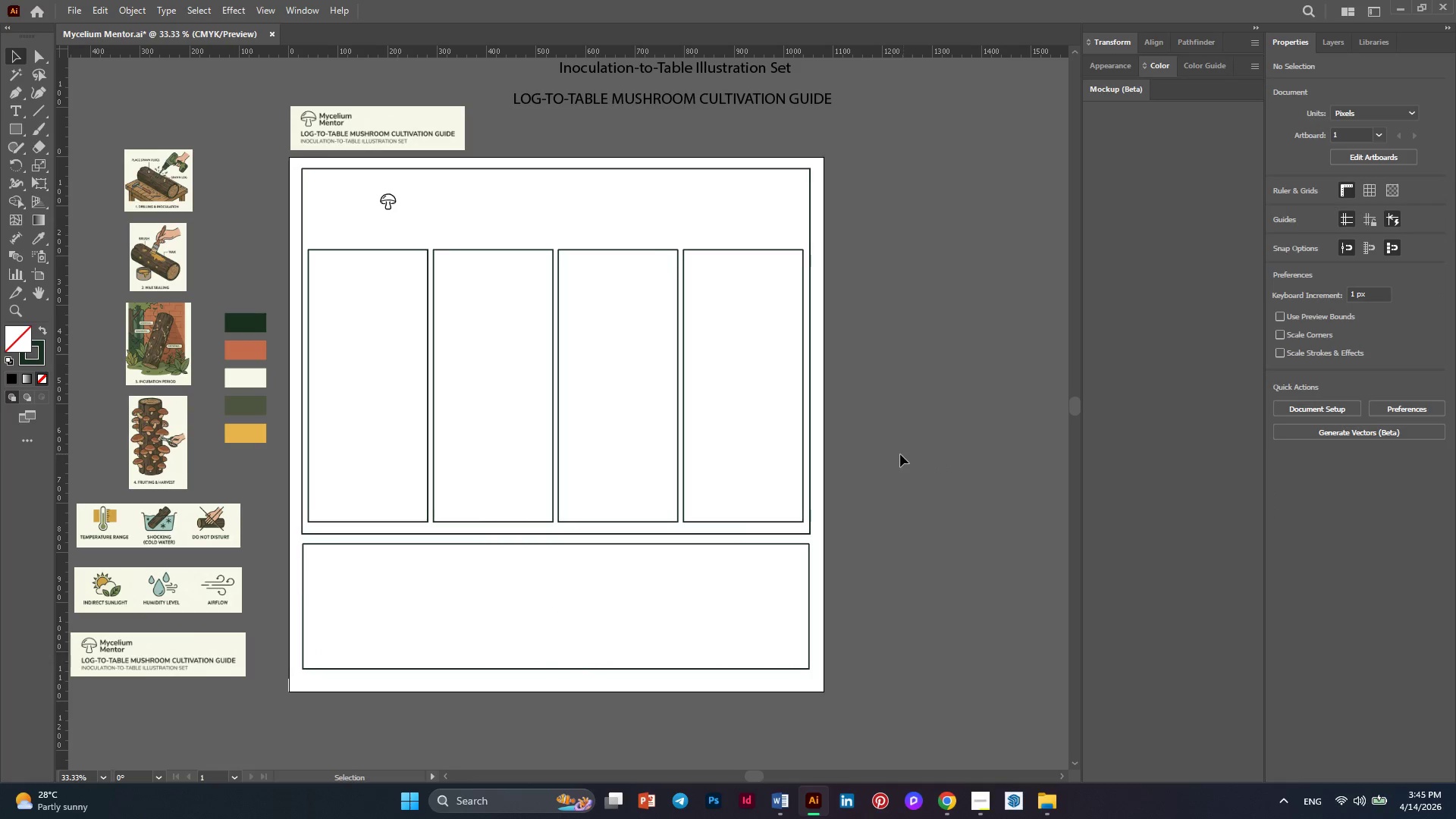 
hold_key(key=AltLeft, duration=0.36)
scroll: coordinate [907, 444], scroll_direction: down, amount: 1.0
 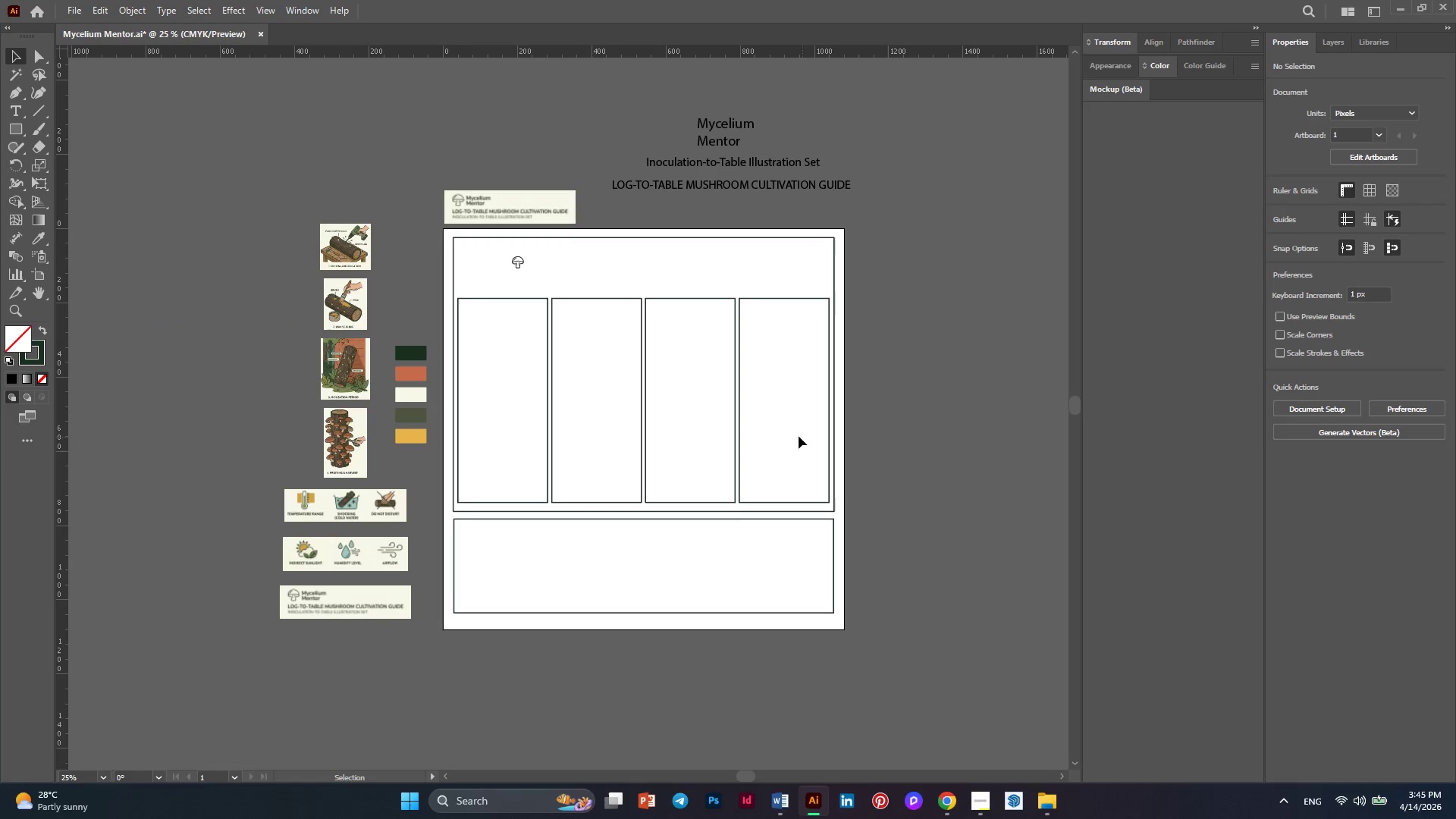 
hold_key(key=AltLeft, duration=0.39)
 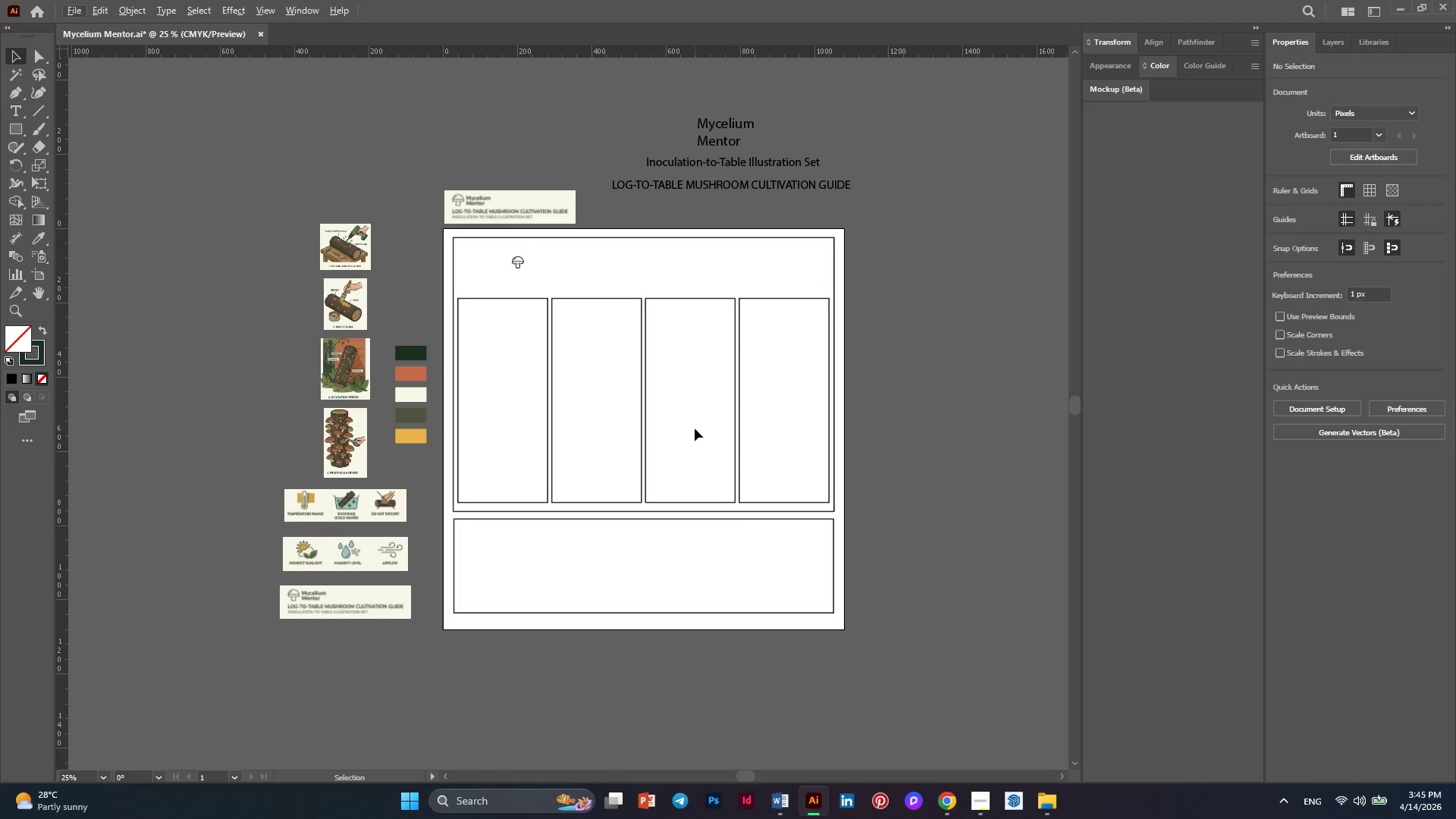 
hold_key(key=AltLeft, duration=0.47)
scroll: coordinate [695, 428], scroll_direction: up, amount: 1.0
 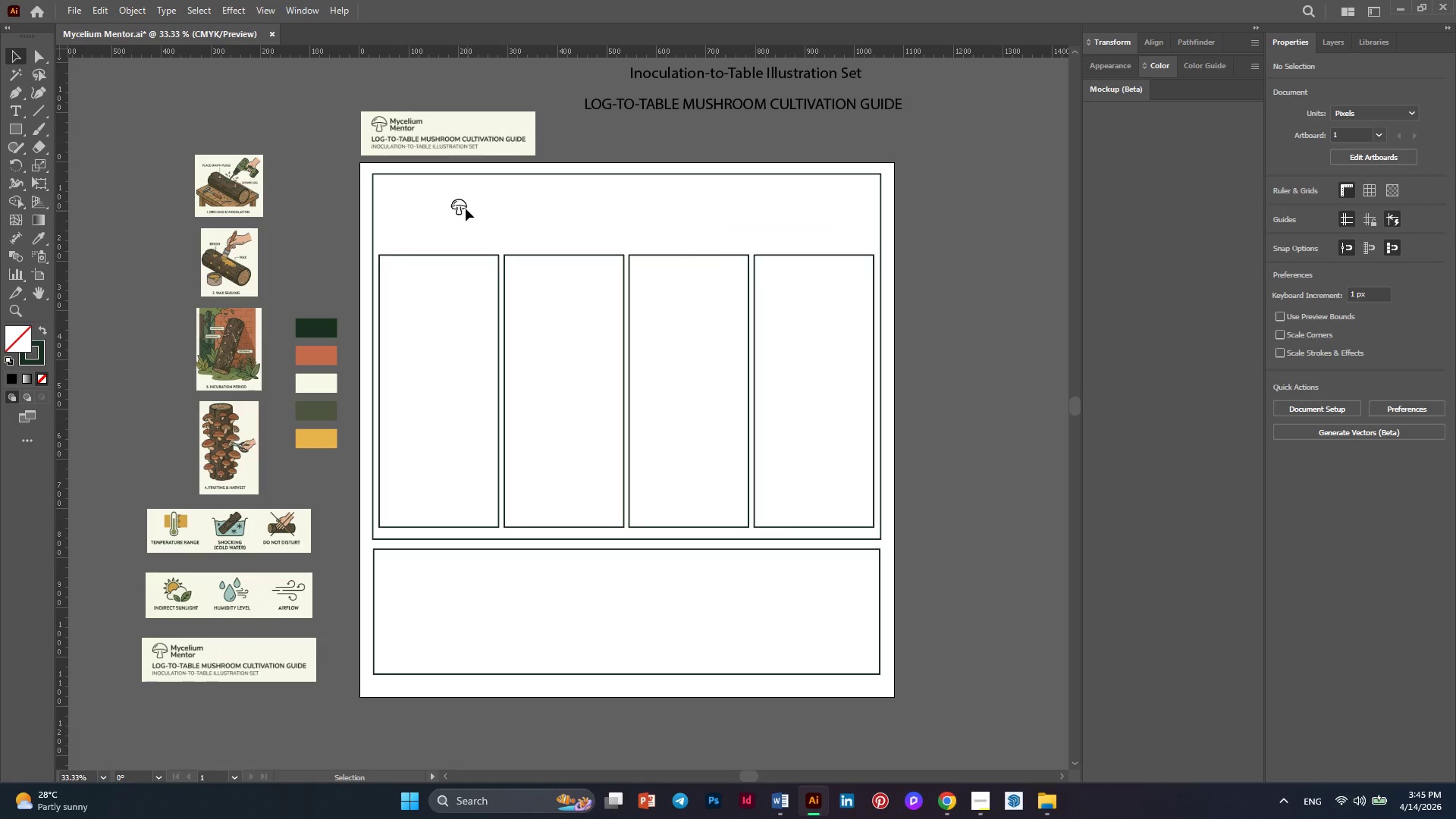 
left_click([463, 207])
 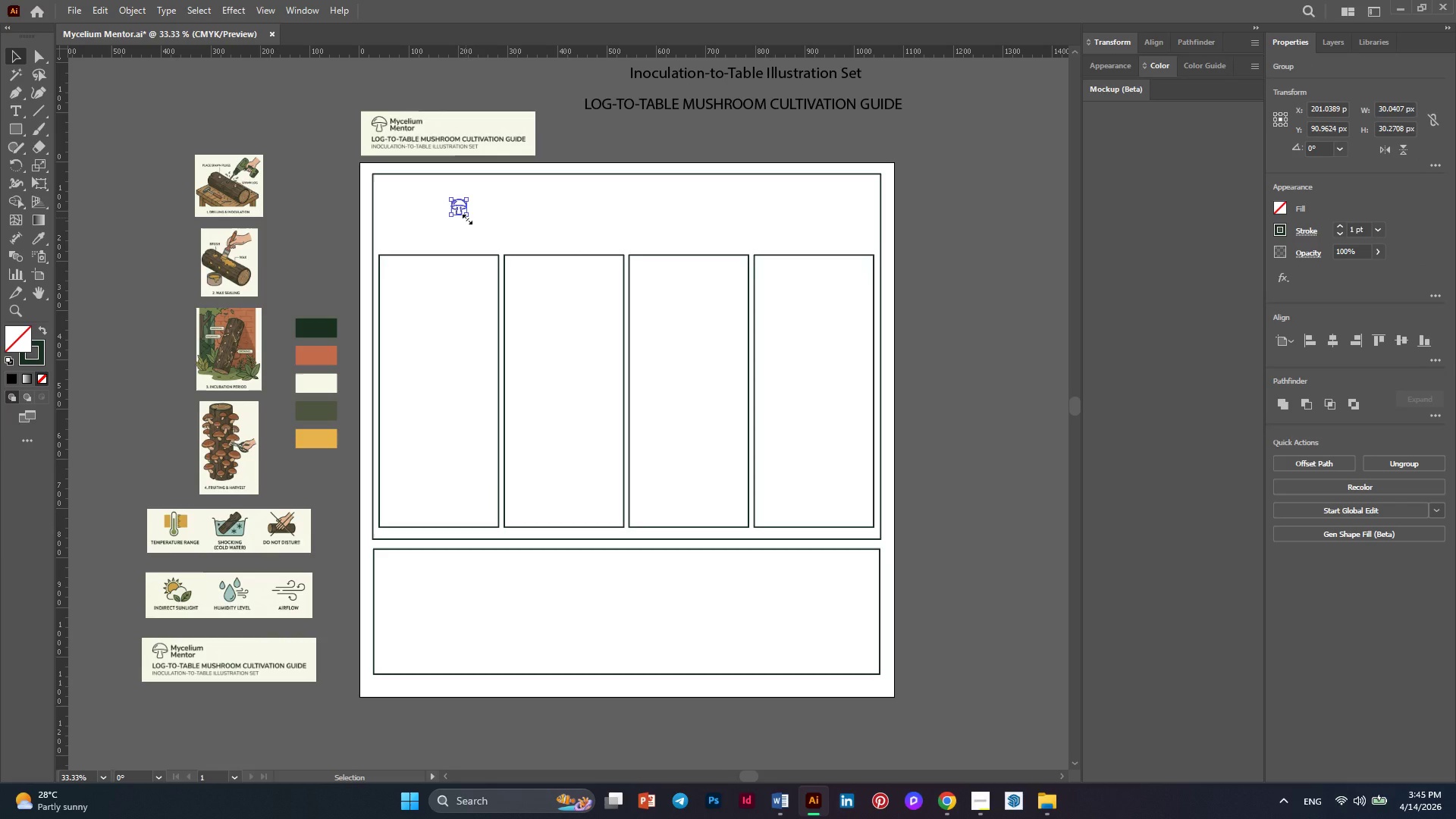 
hold_key(key=ShiftLeft, duration=1.34)
left_click_drag(start_coordinate=[466, 218], to_coordinate=[496, 243])
 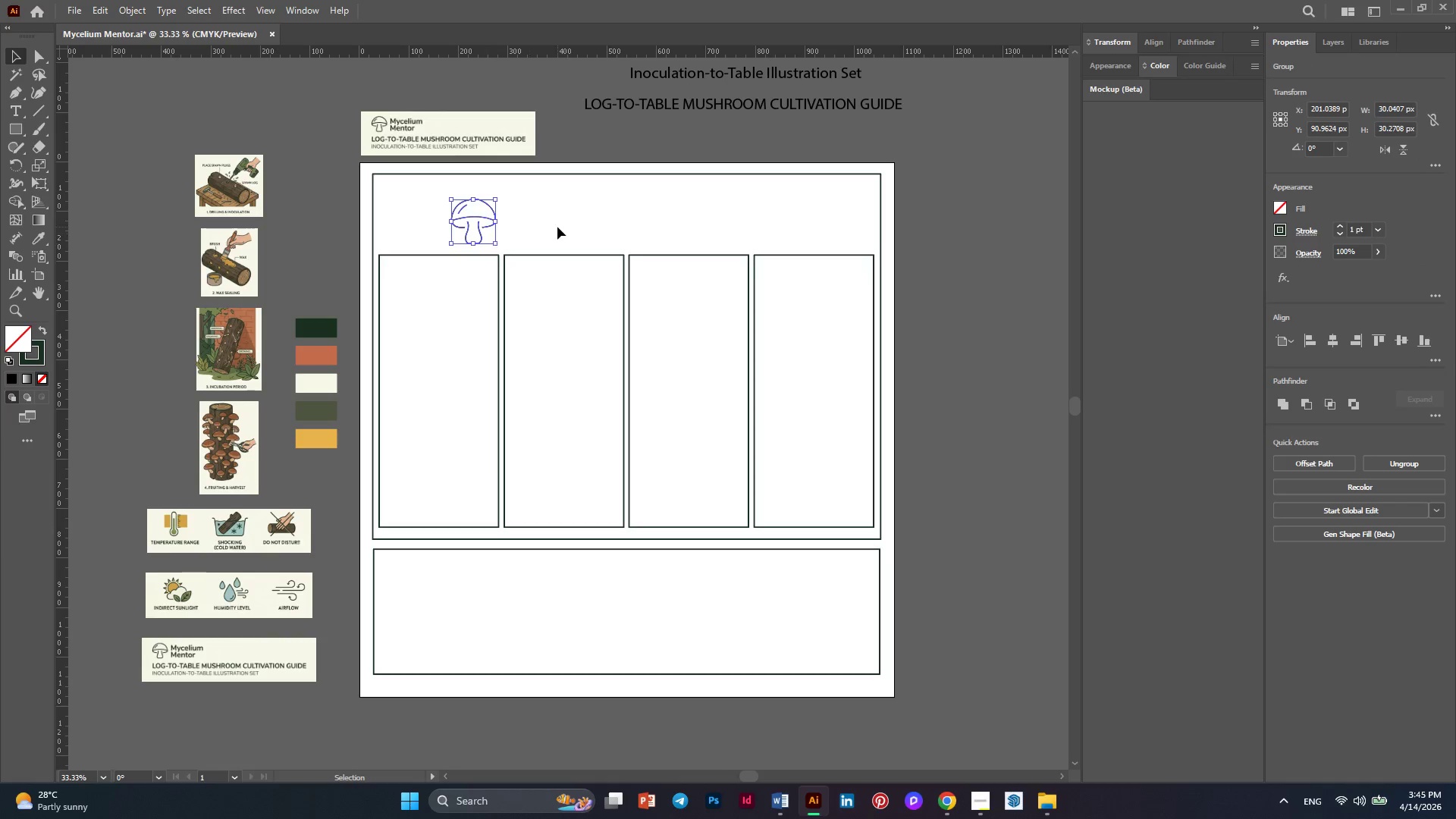 
left_click([557, 227])
 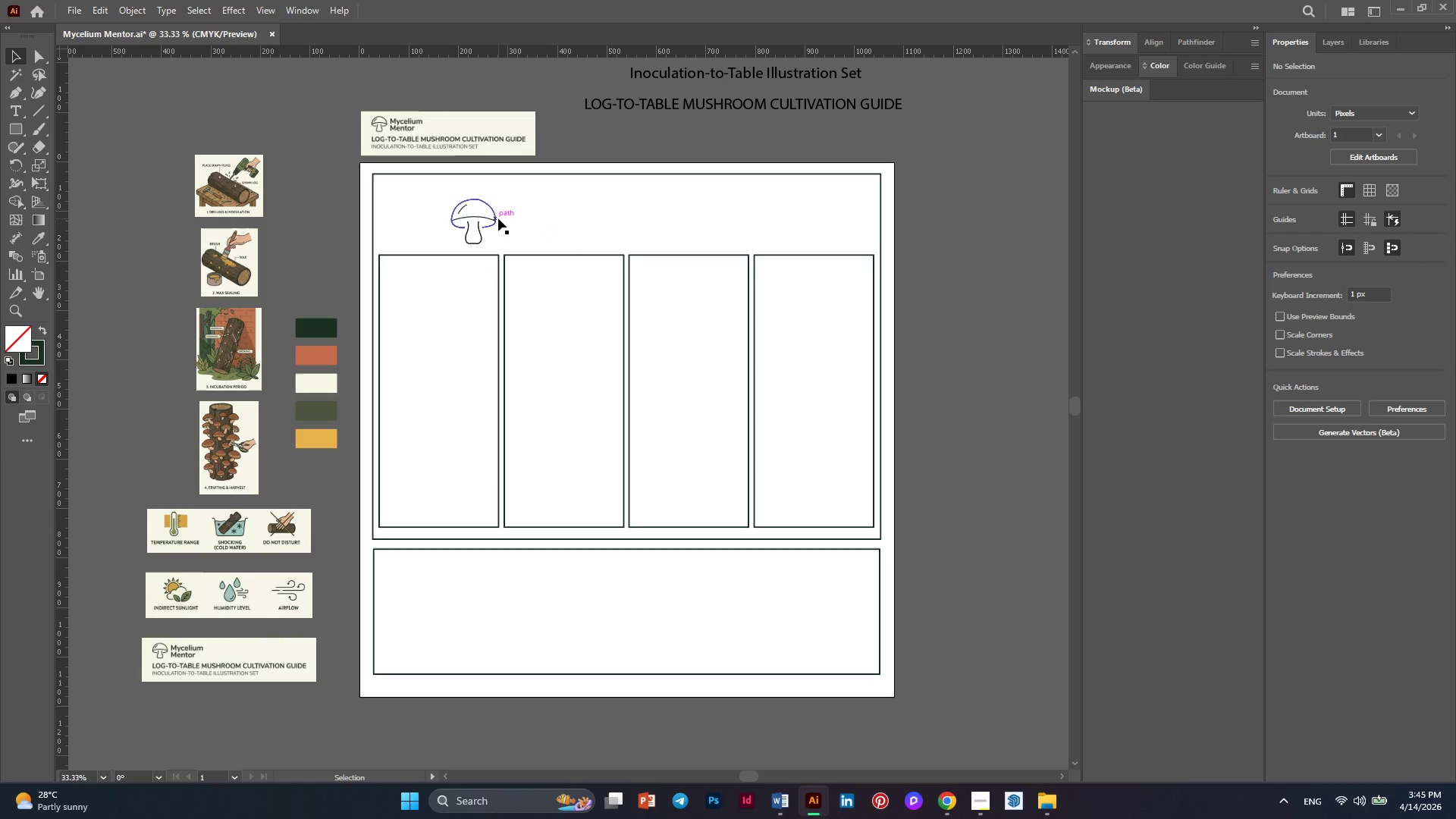 
left_click_drag(start_coordinate=[498, 218], to_coordinate=[489, 212])
 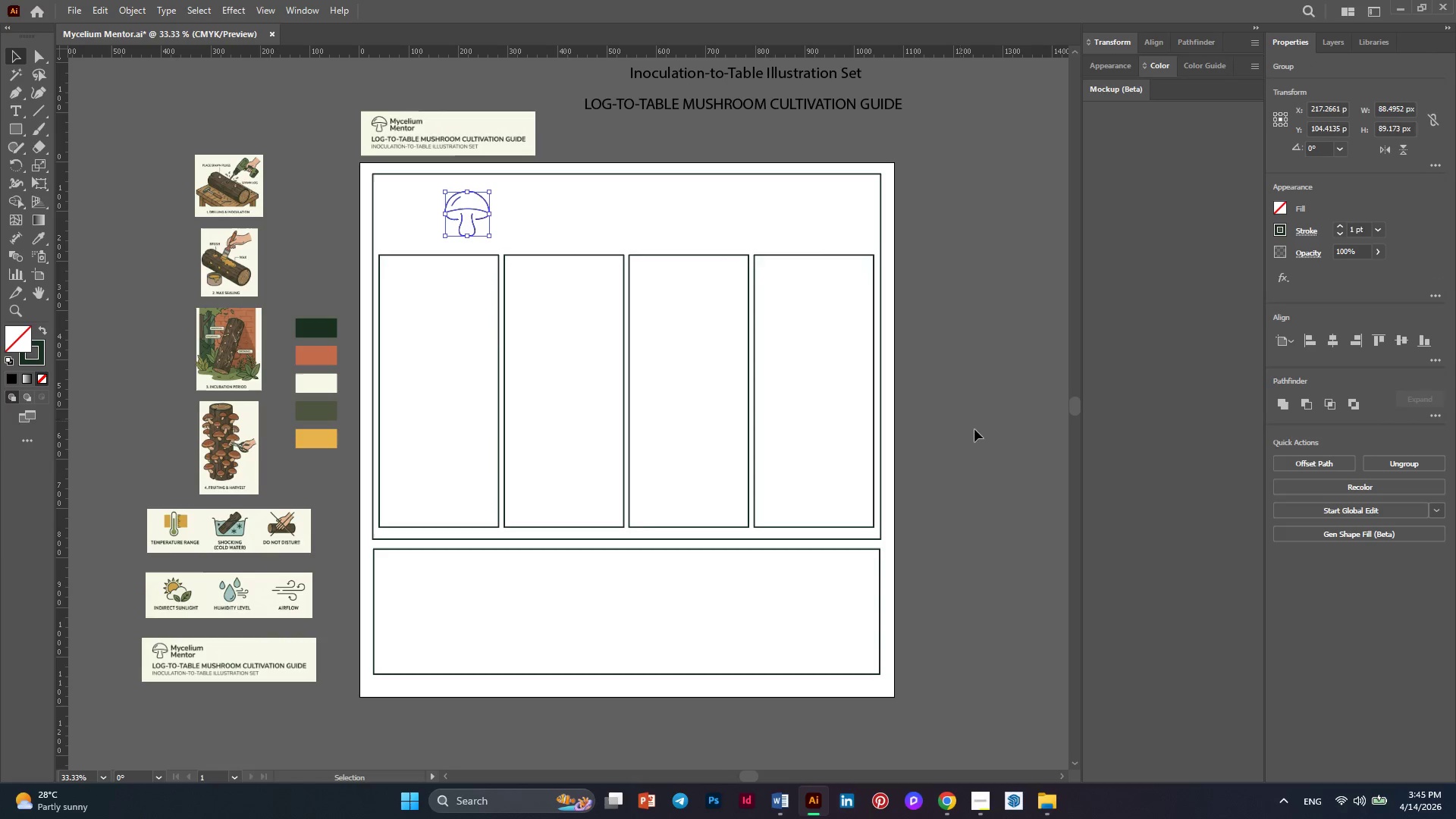 
left_click_drag(start_coordinate=[1005, 457], to_coordinate=[985, 366])
 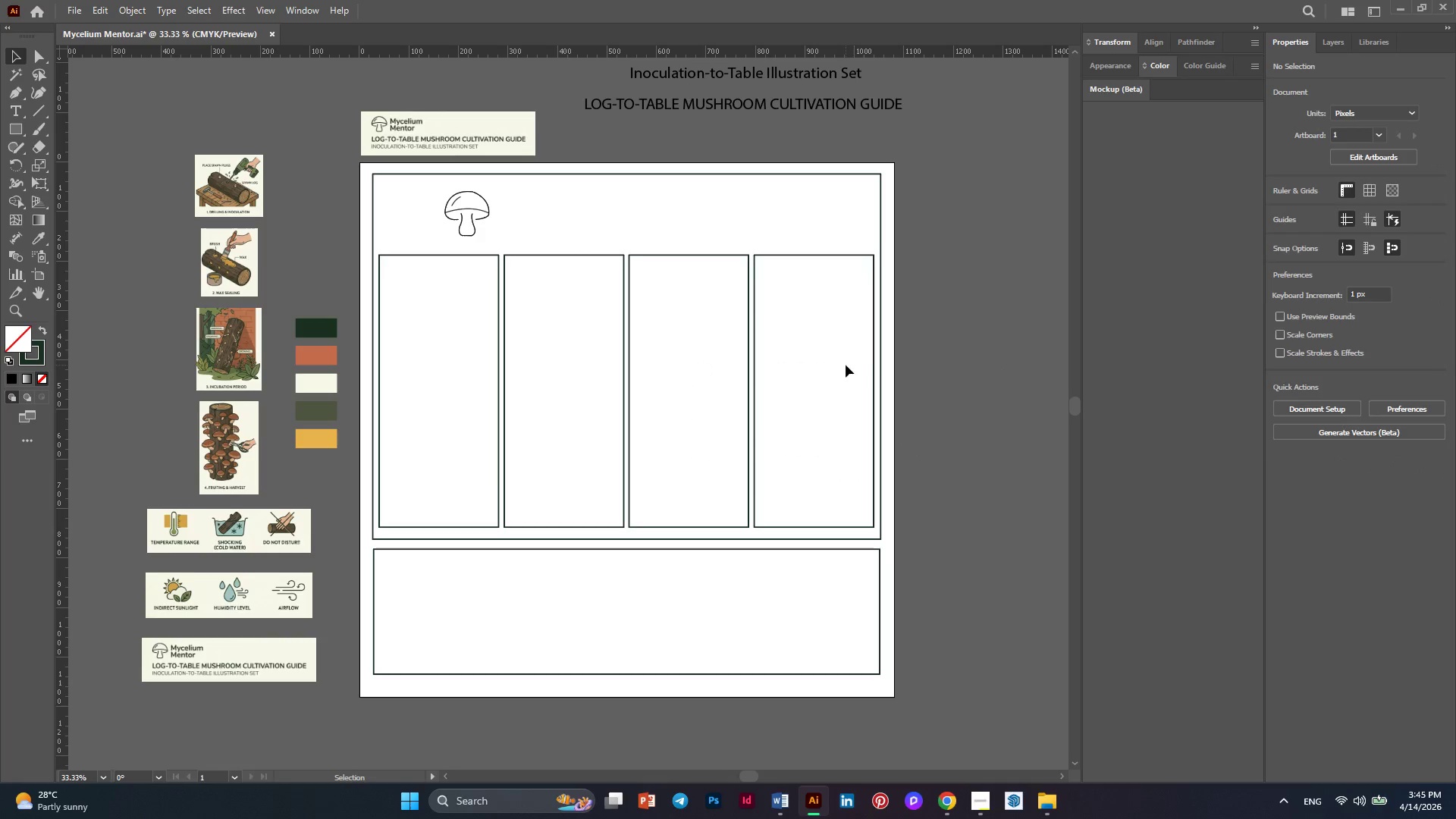 
left_click_drag(start_coordinate=[840, 366], to_coordinate=[438, 239])
 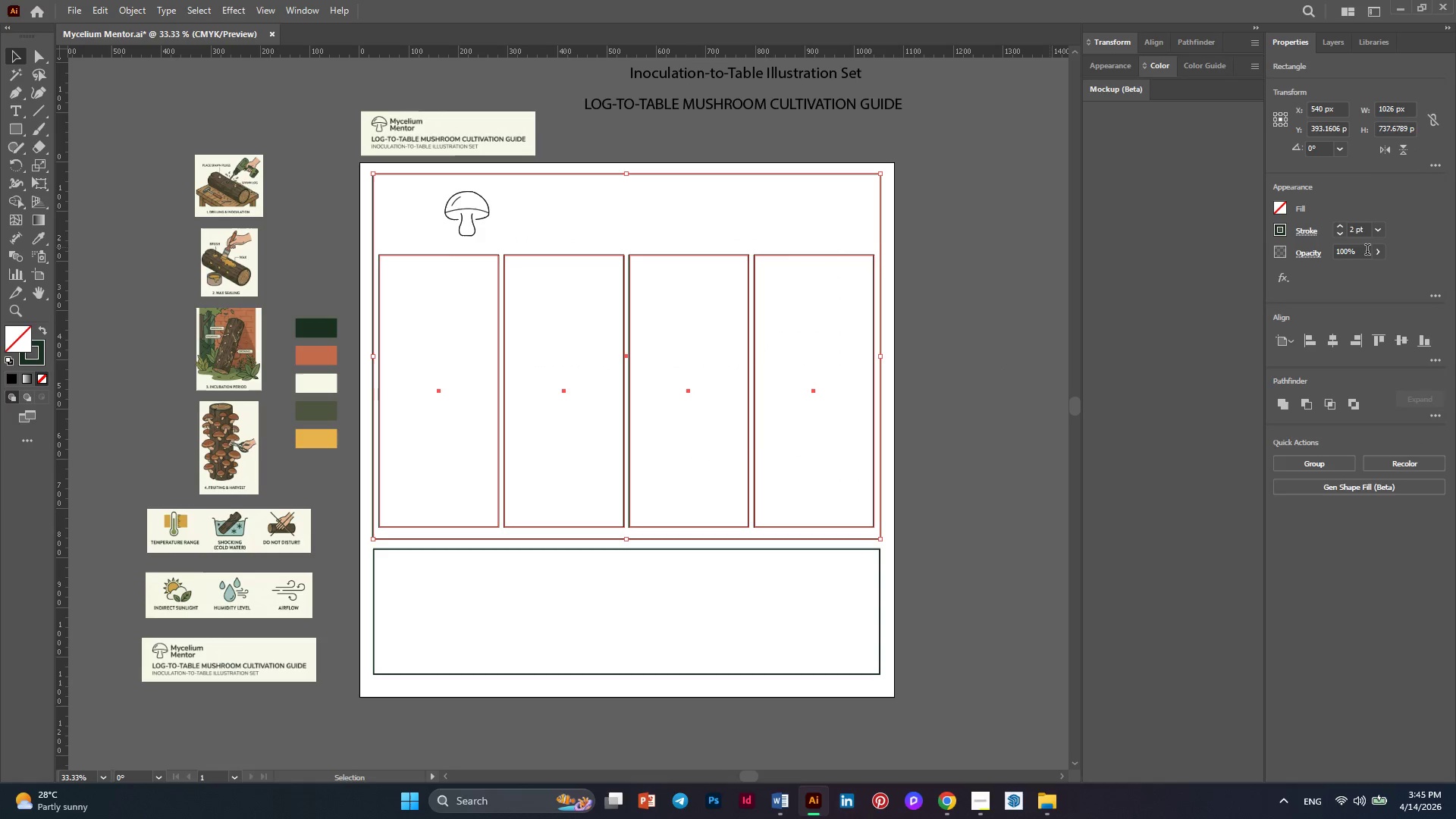 
left_click([1375, 252])
 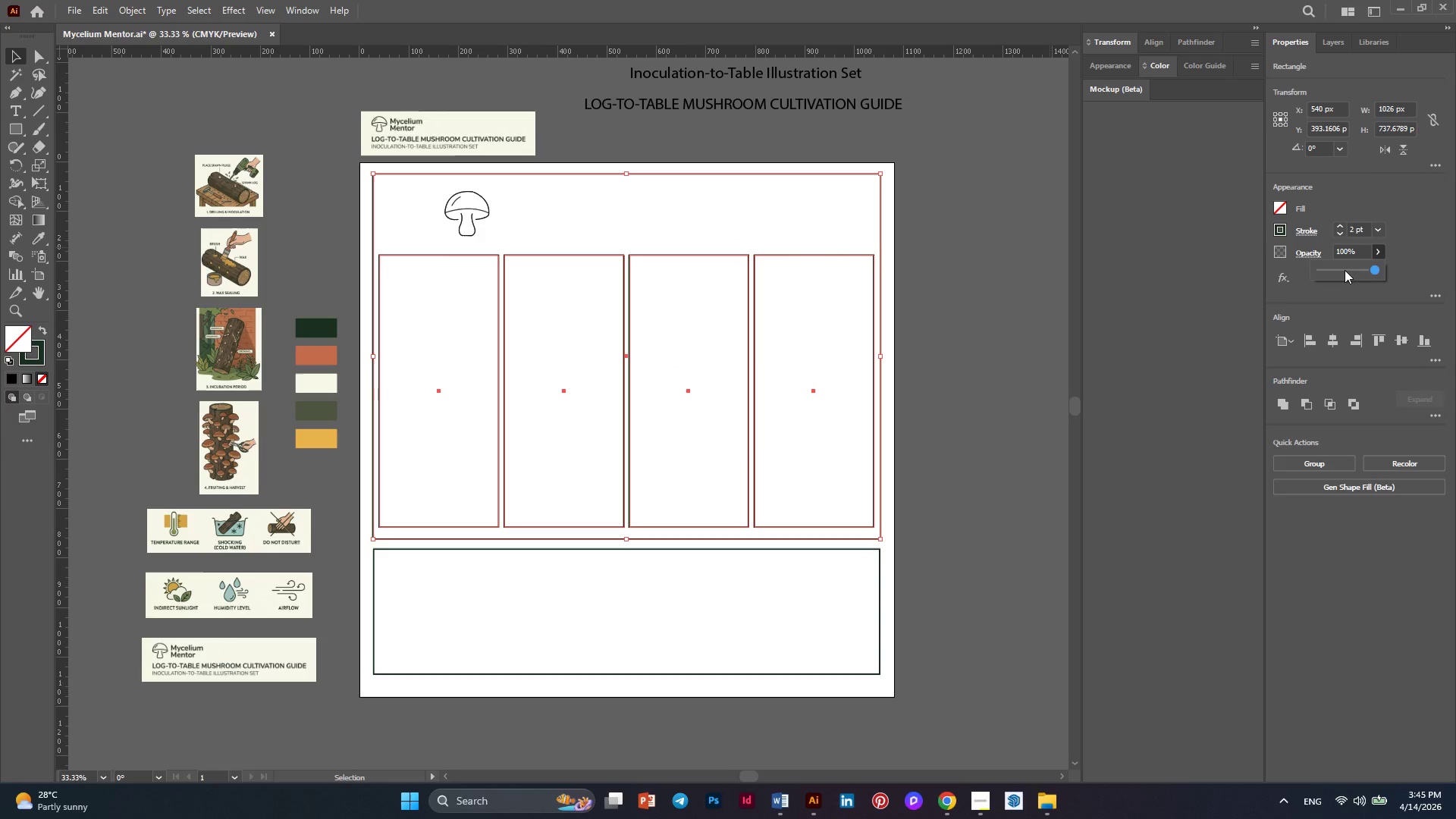 
left_click([1348, 269])
 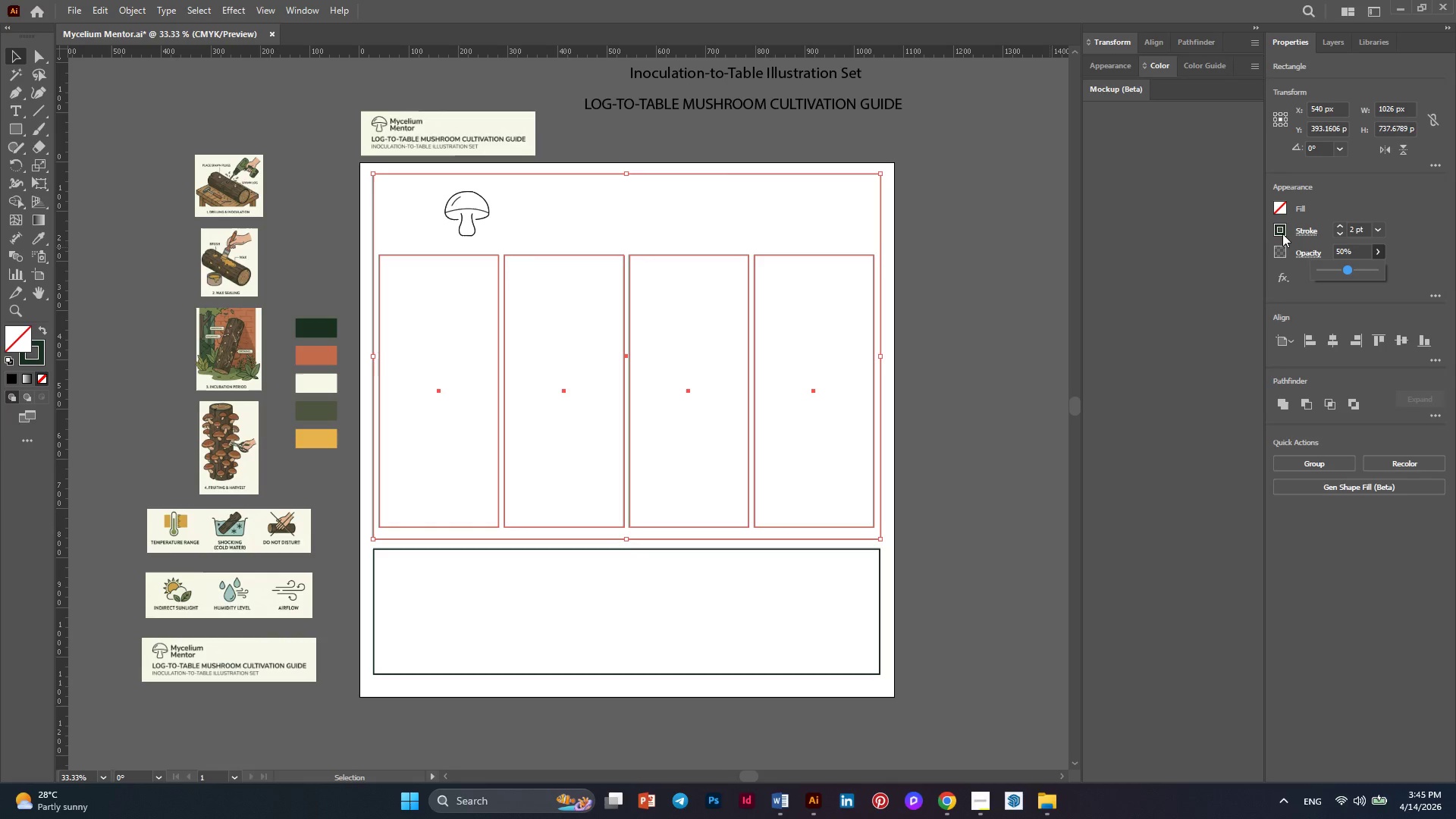 
left_click([1282, 234])
 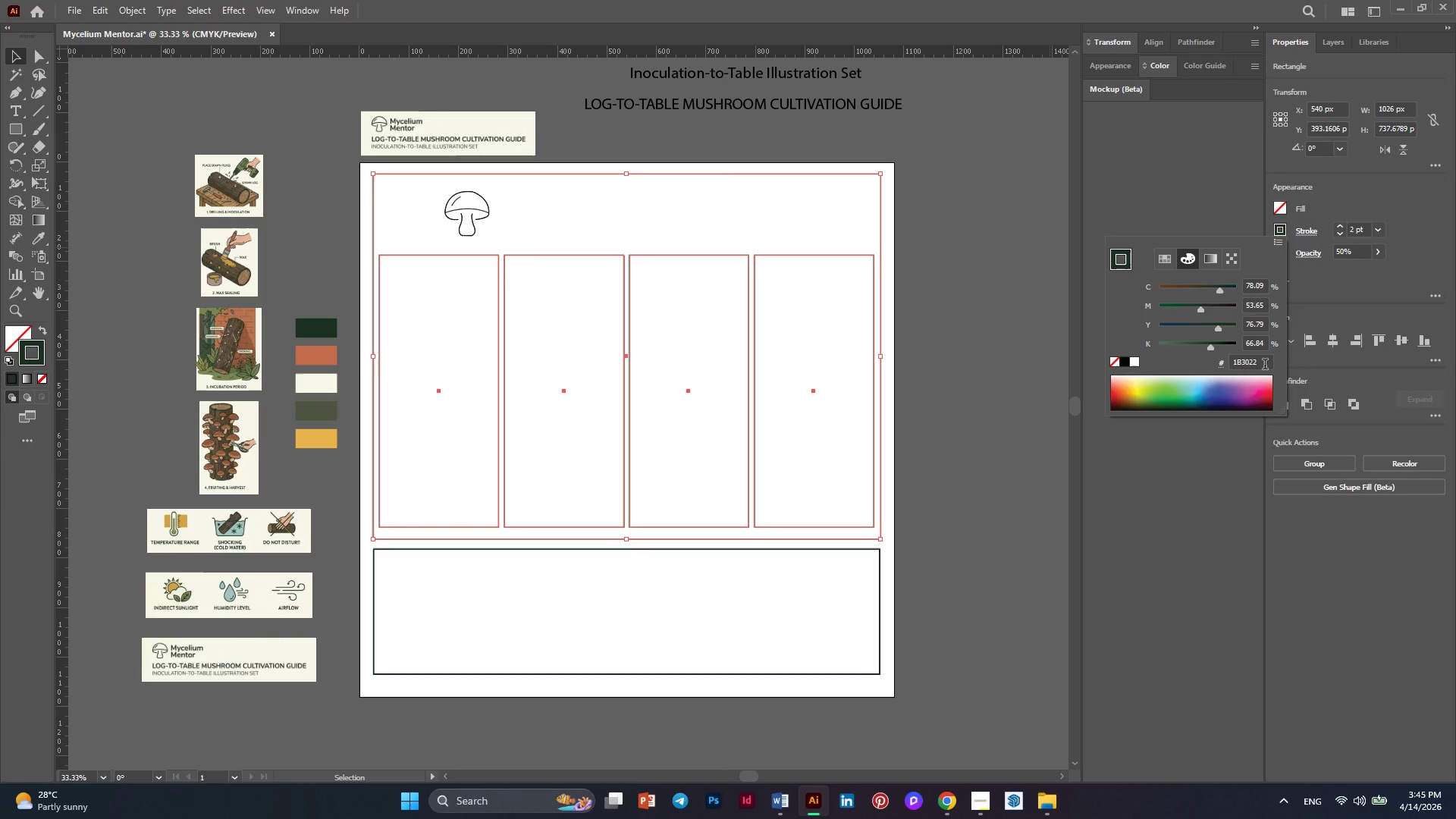 
left_click_drag(start_coordinate=[1265, 366], to_coordinate=[1200, 366])
 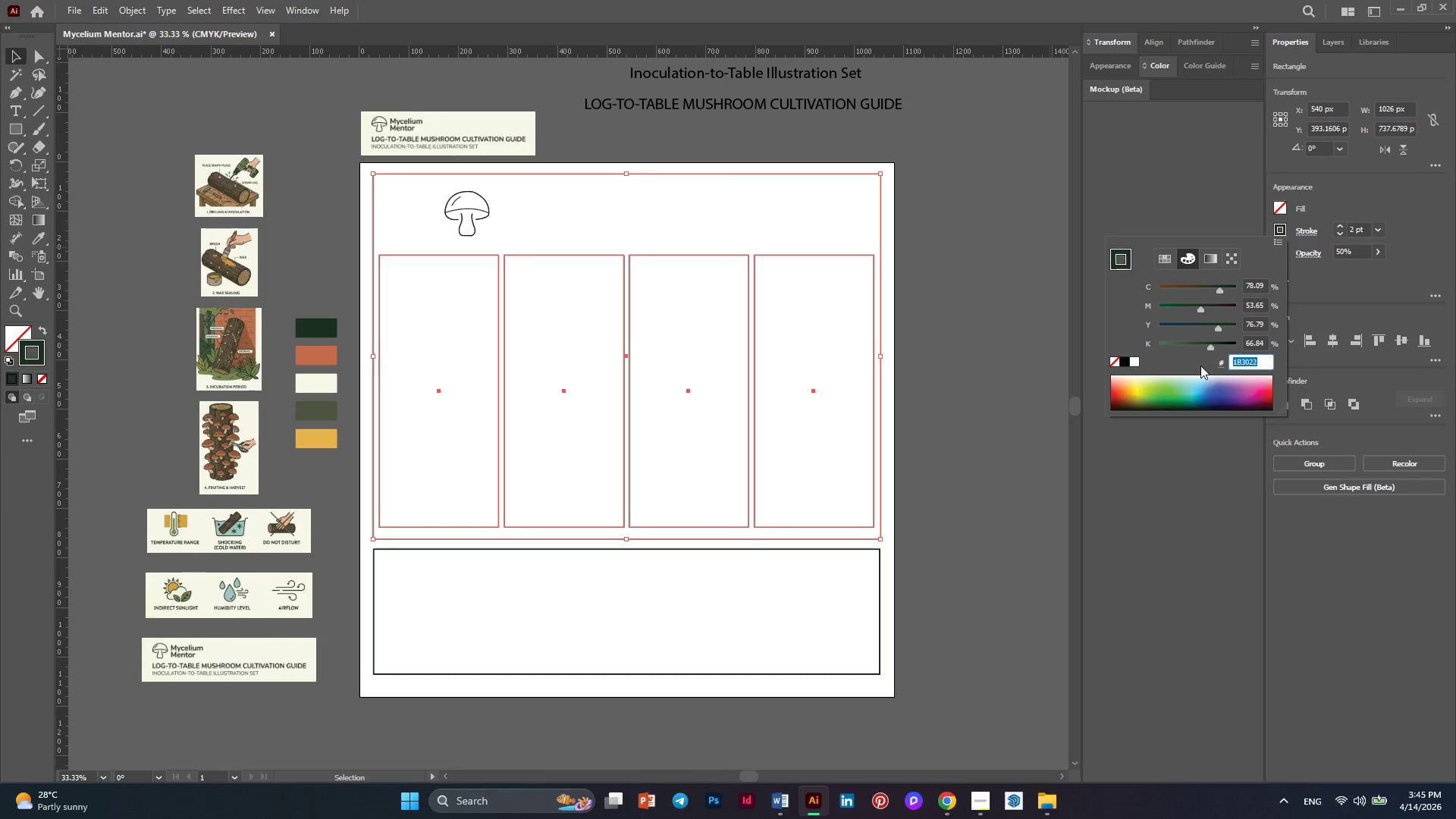 
key(Control+V)
 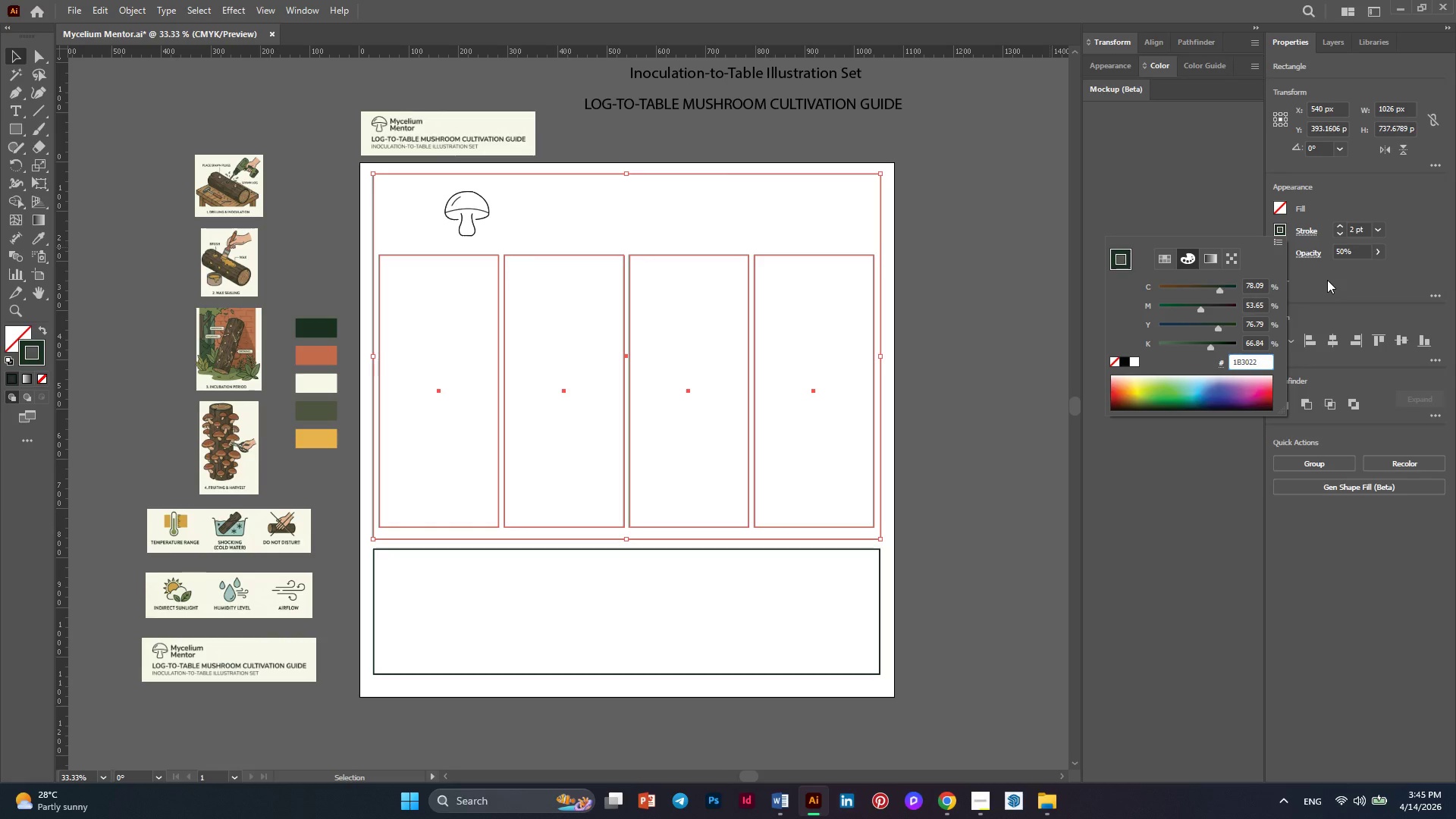 
key(Enter)
 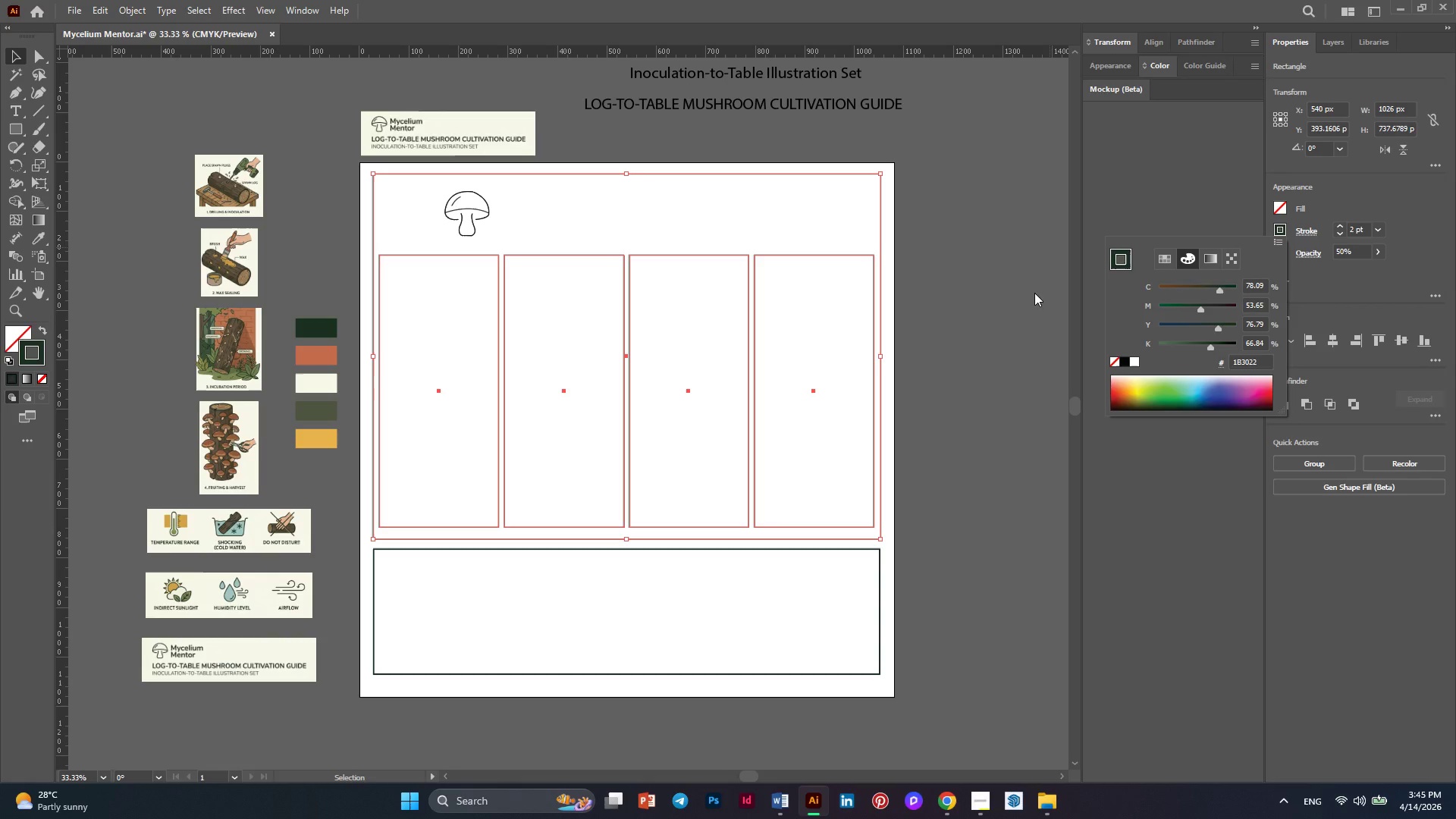 
left_click([1032, 293])
 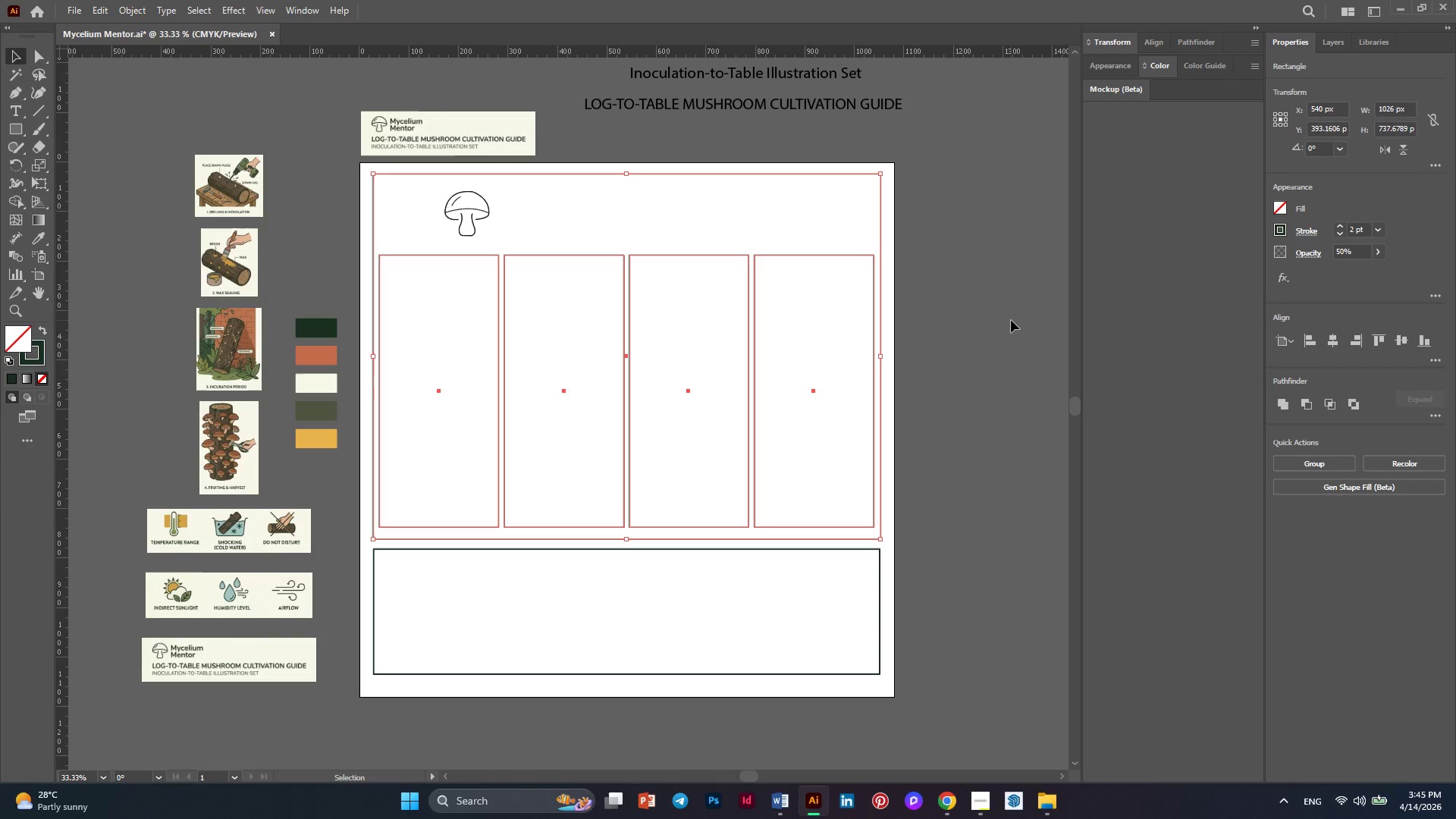 
left_click([1011, 320])
 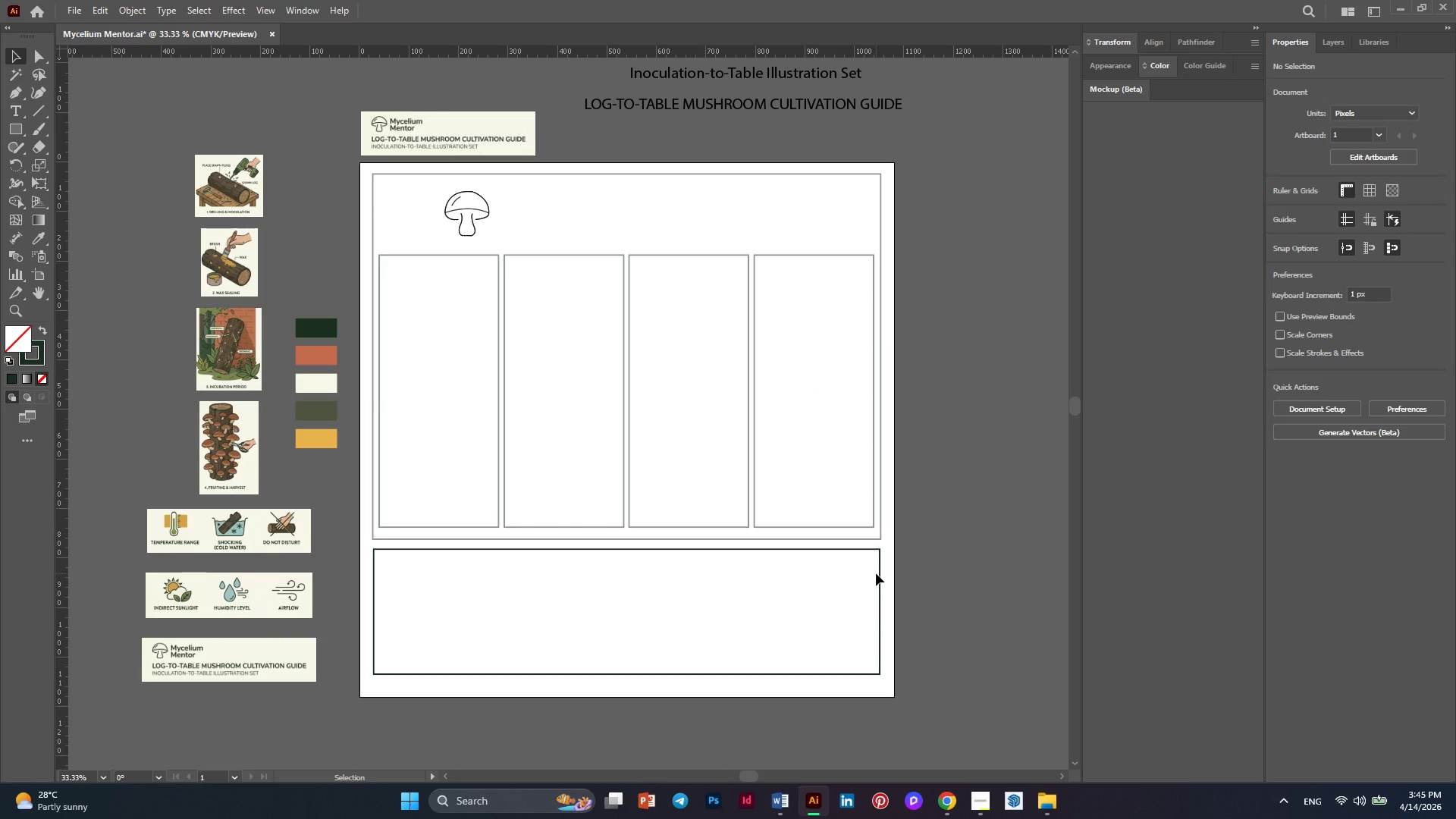 
left_click([879, 572])
 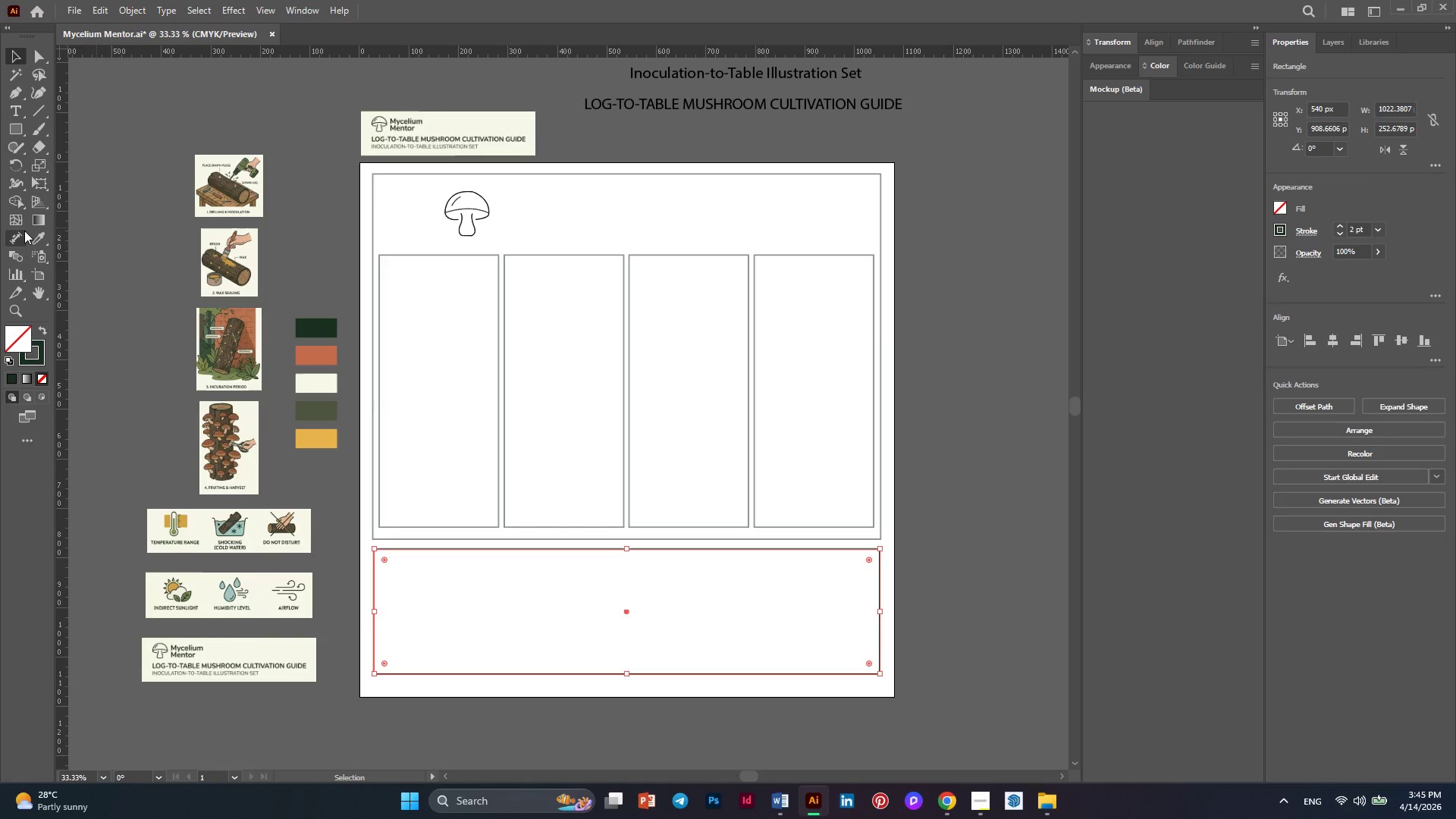 
left_click([37, 233])
 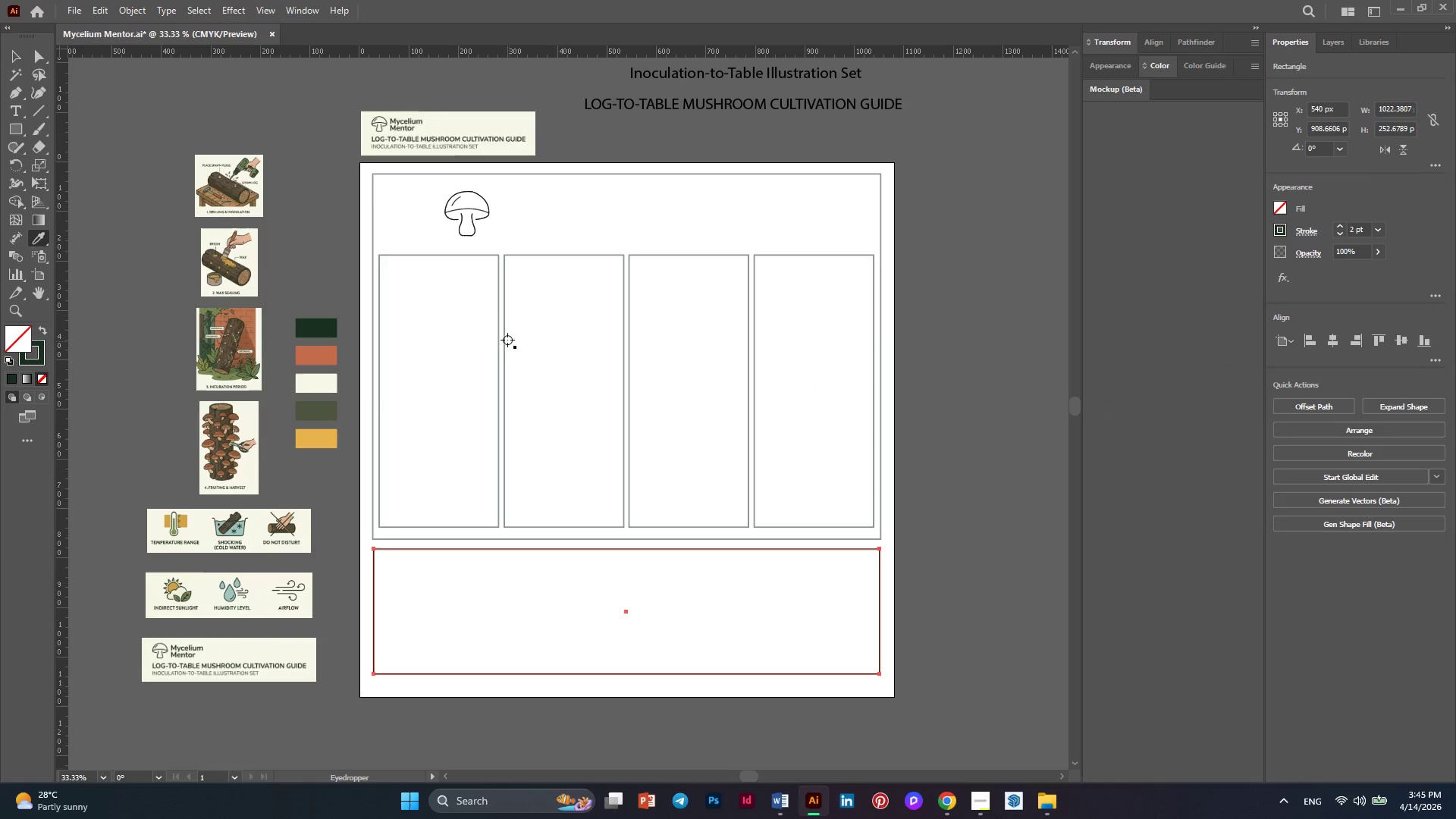 
left_click([506, 338])
 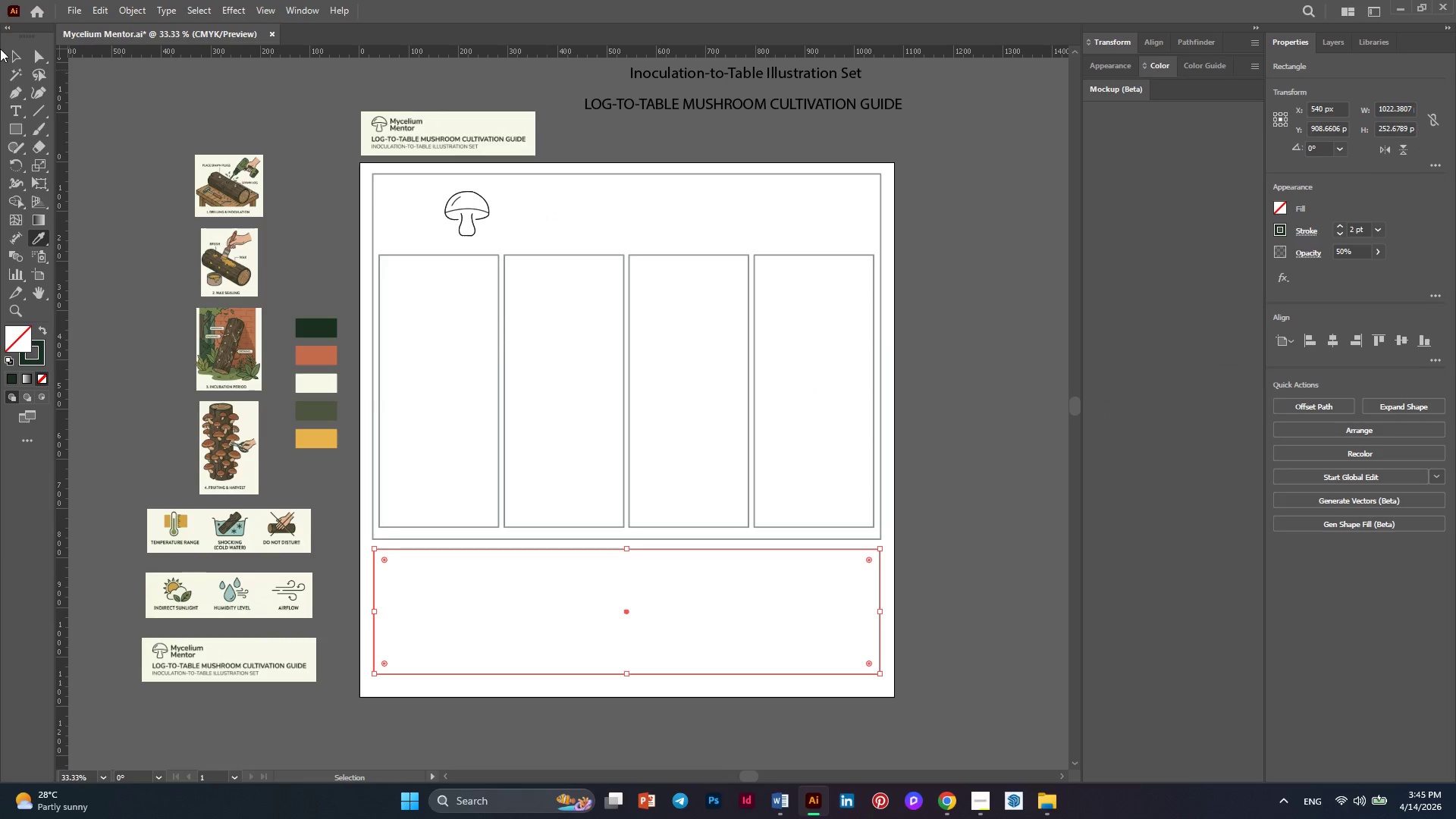 
left_click([8, 55])
 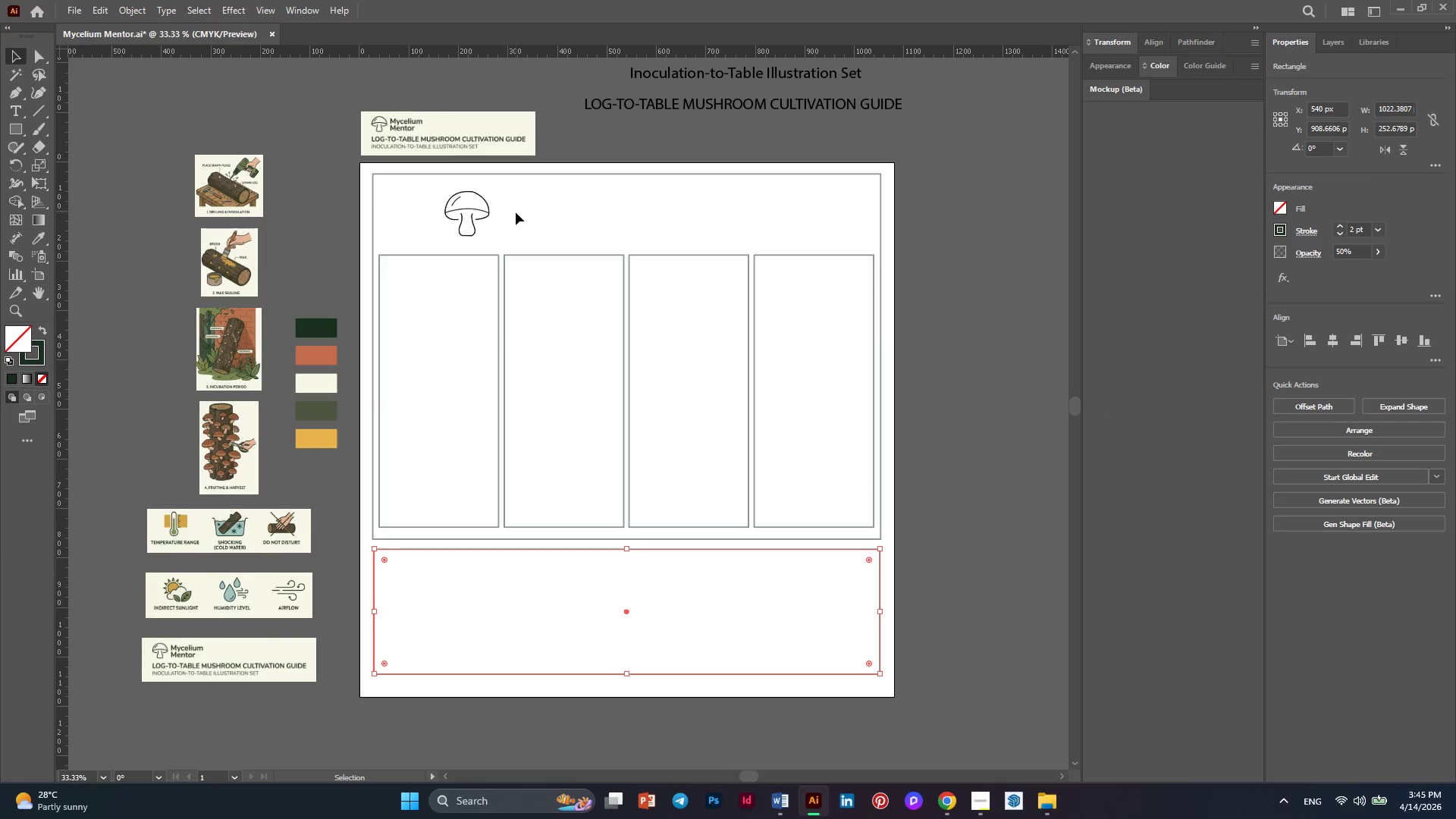 
left_click([479, 210])
 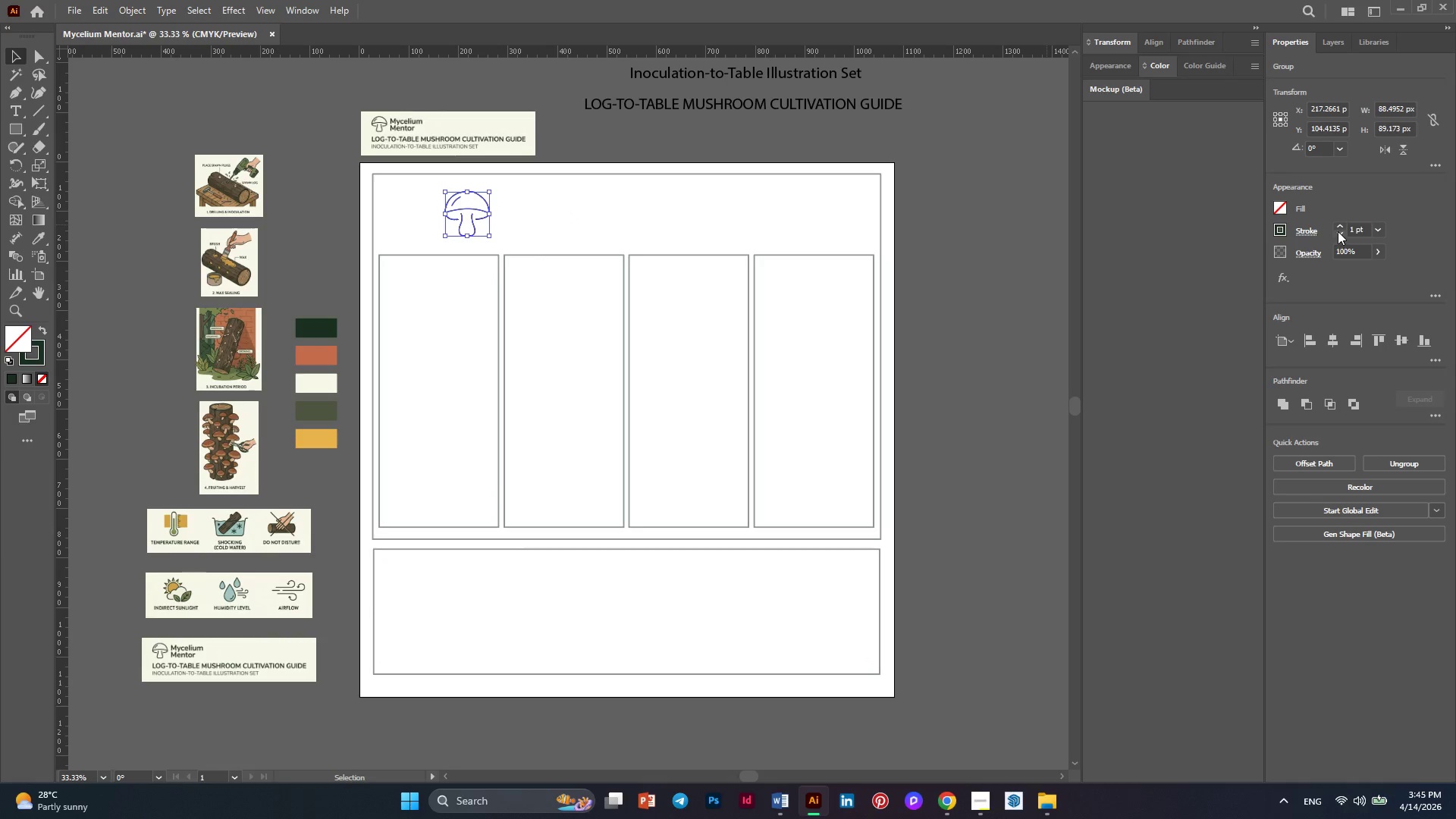 
left_click([1340, 227])
 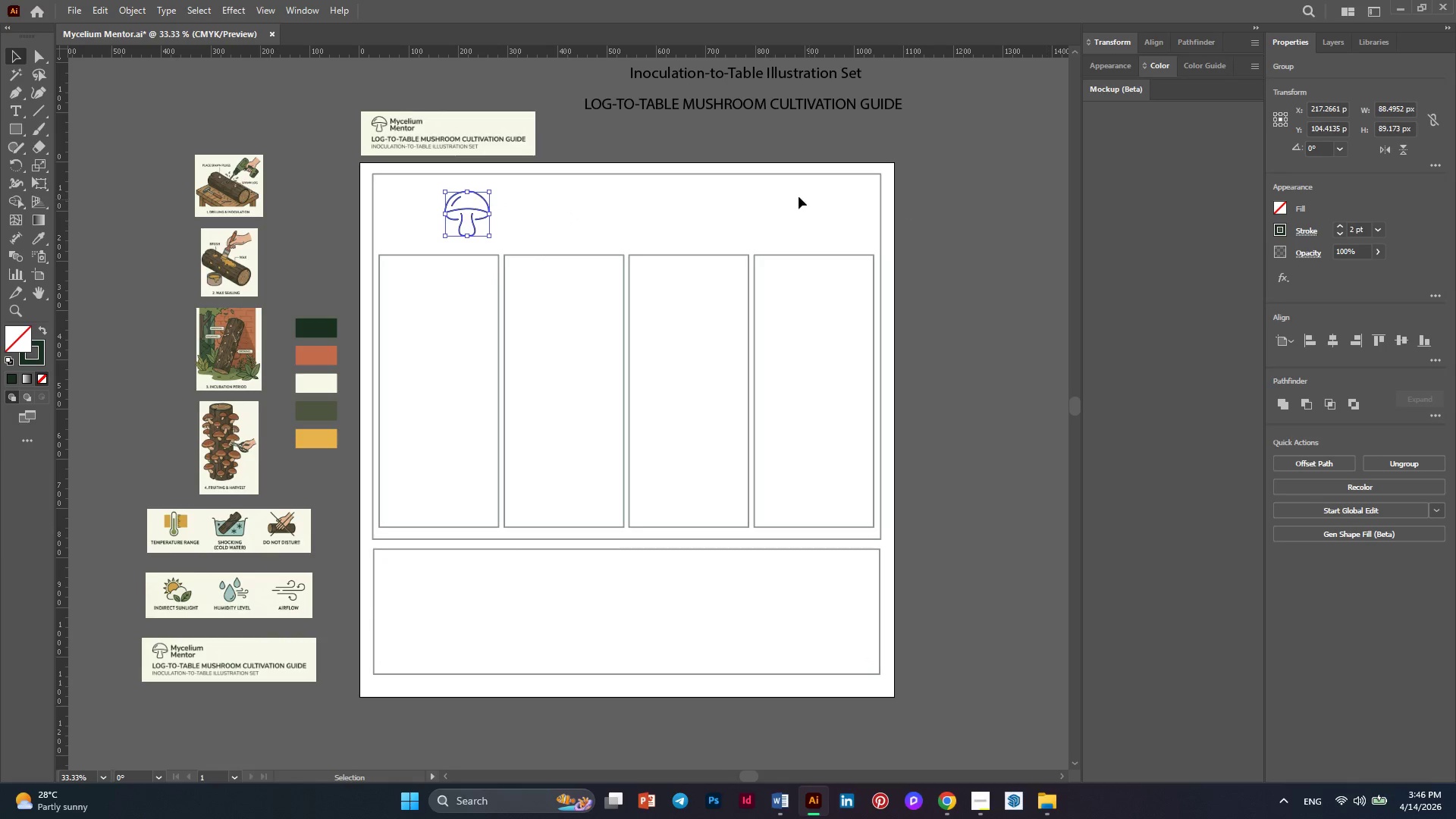 
left_click([752, 150])
 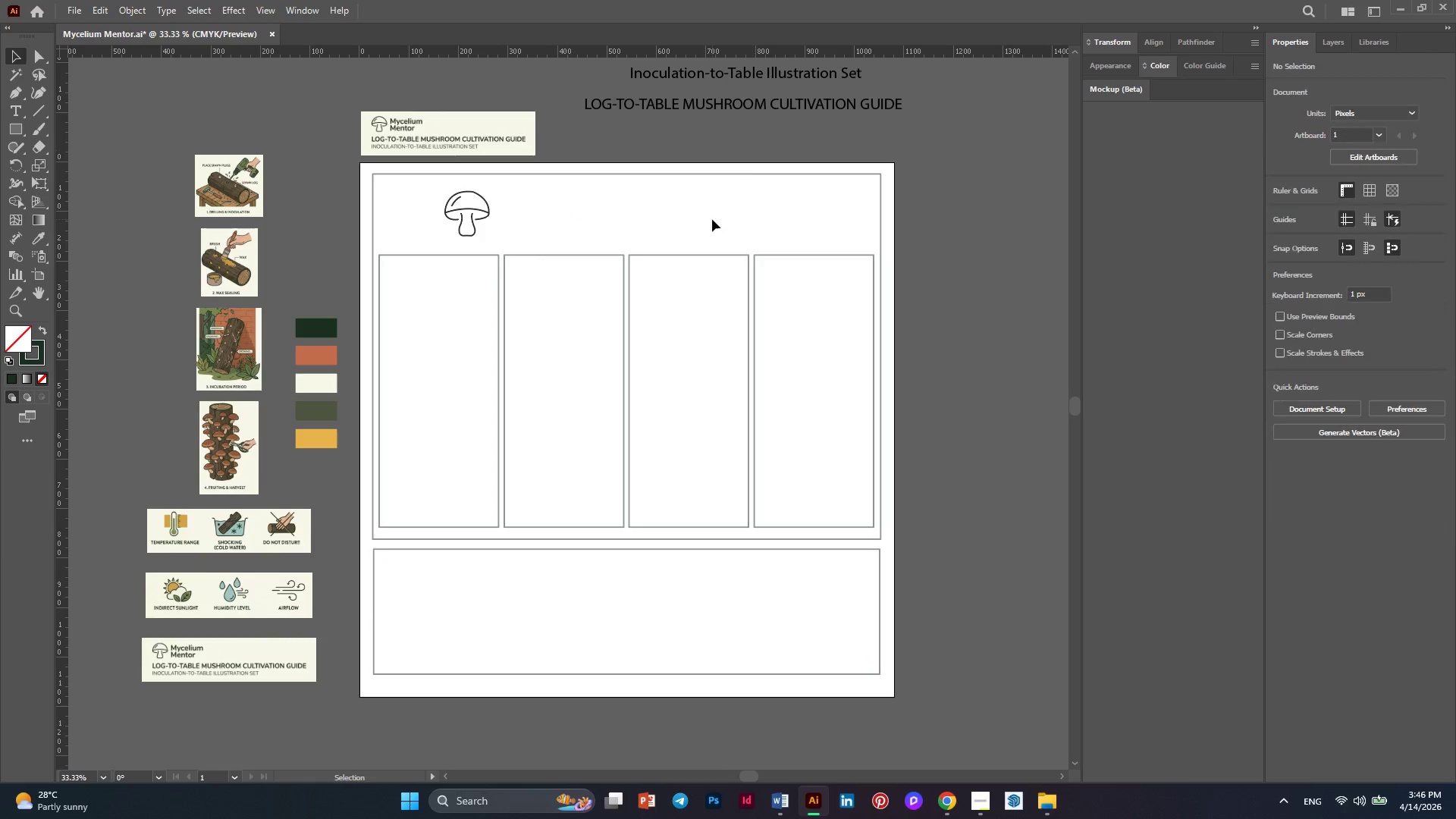 
scroll: coordinate [712, 219], scroll_direction: up, amount: 6.0
 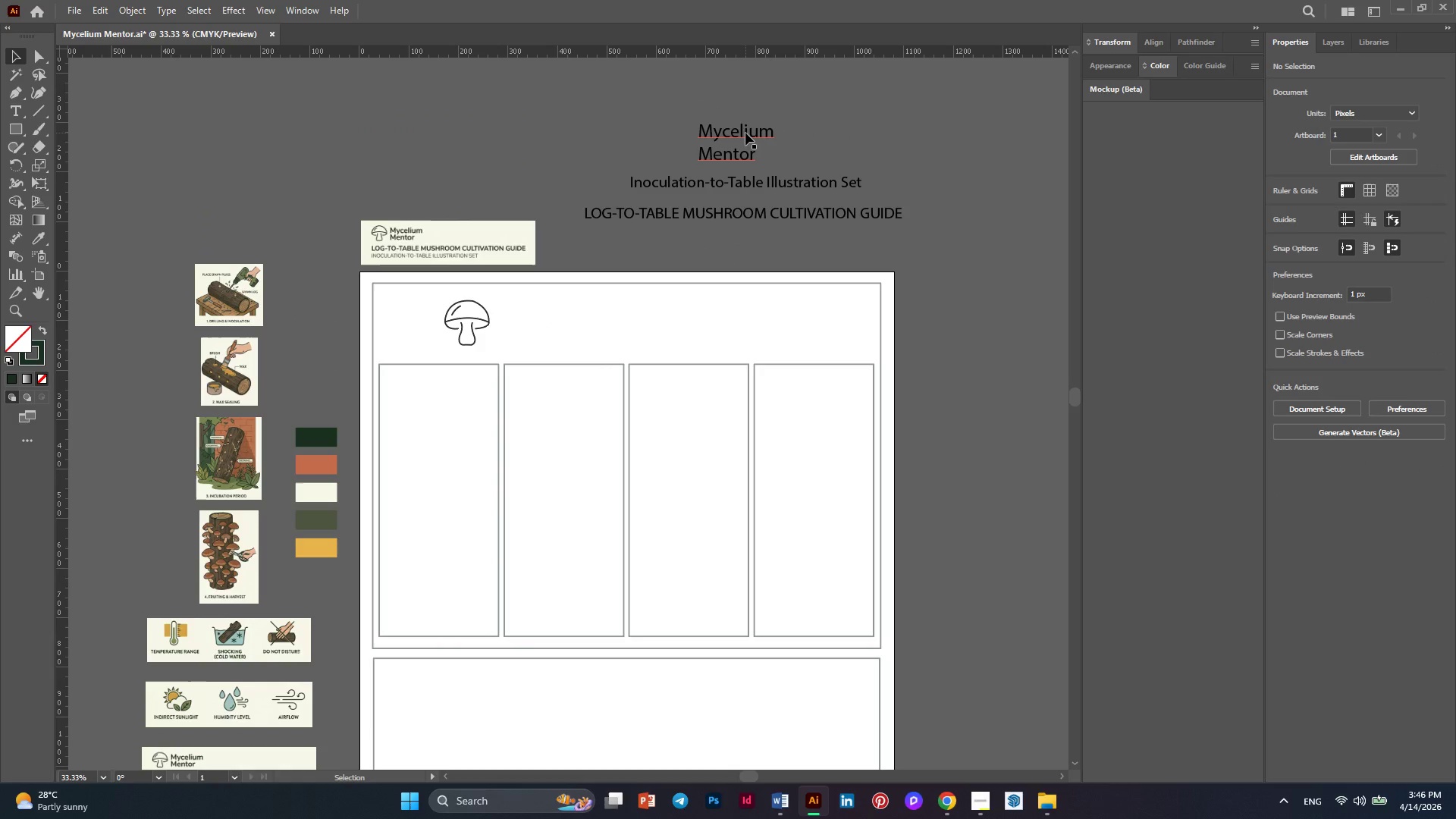 
left_click_drag(start_coordinate=[745, 133], to_coordinate=[578, 298])
 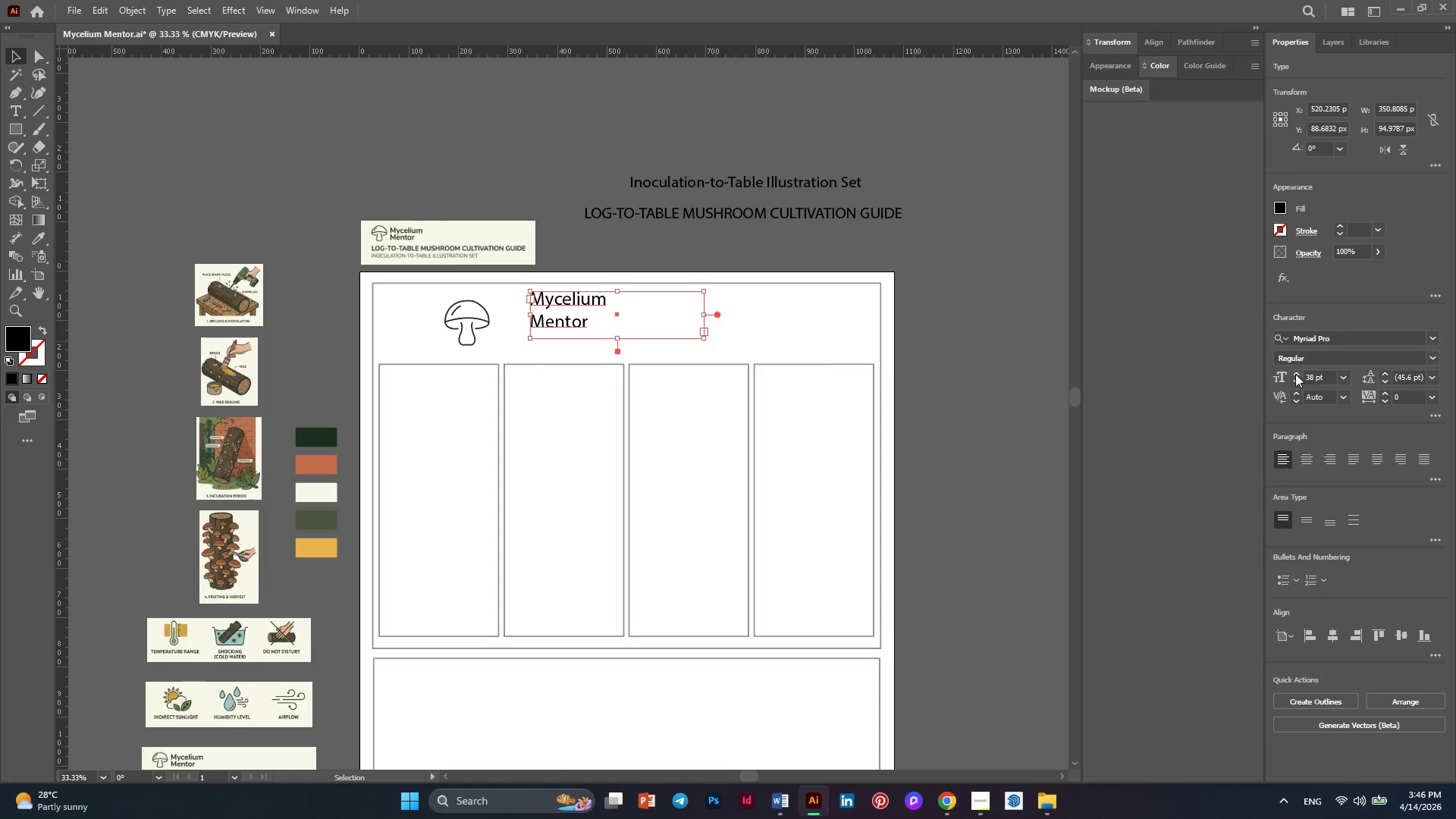 
double_click([1298, 383])
 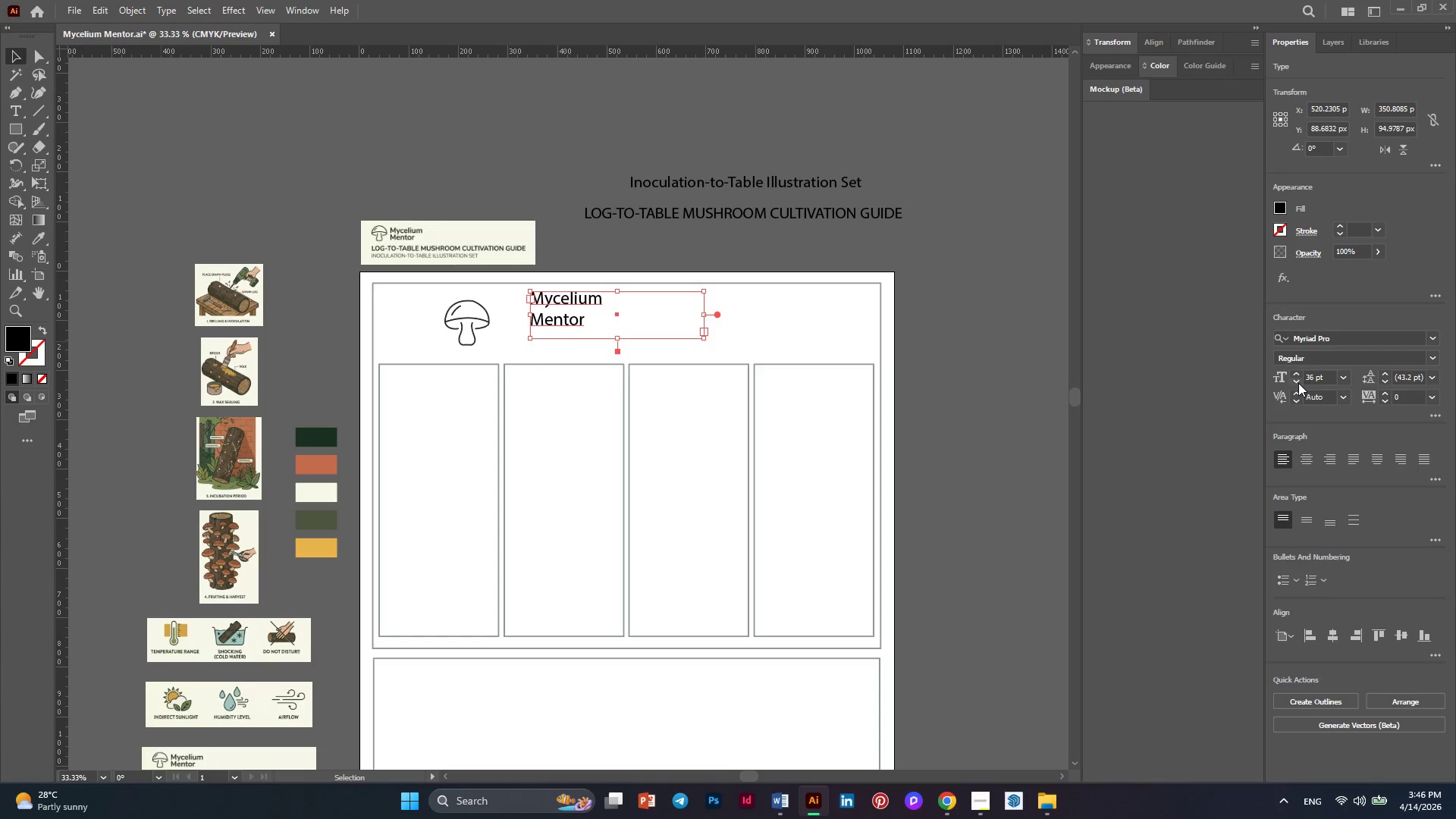 
triple_click([1298, 383])
 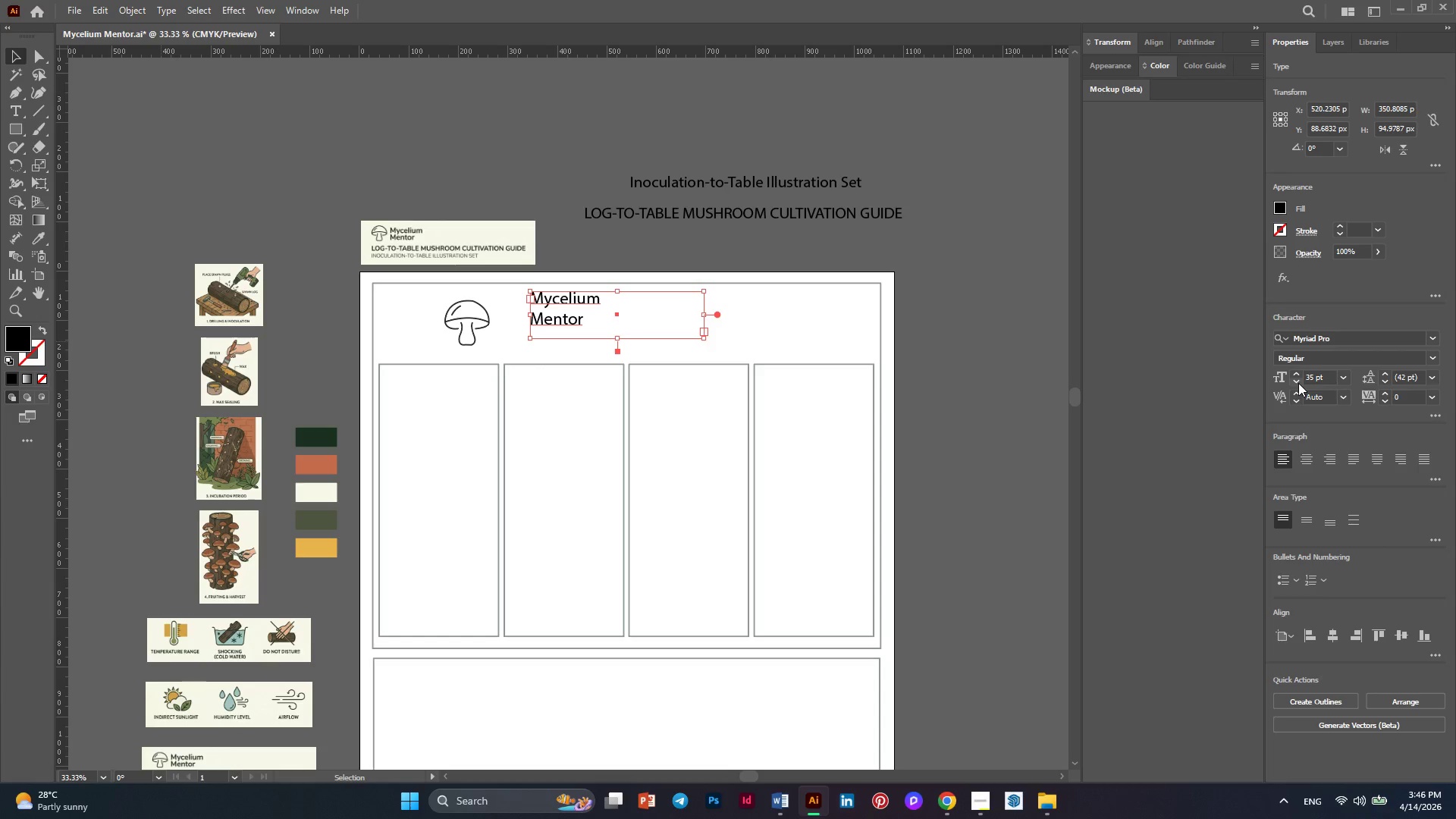 
triple_click([1298, 383])
 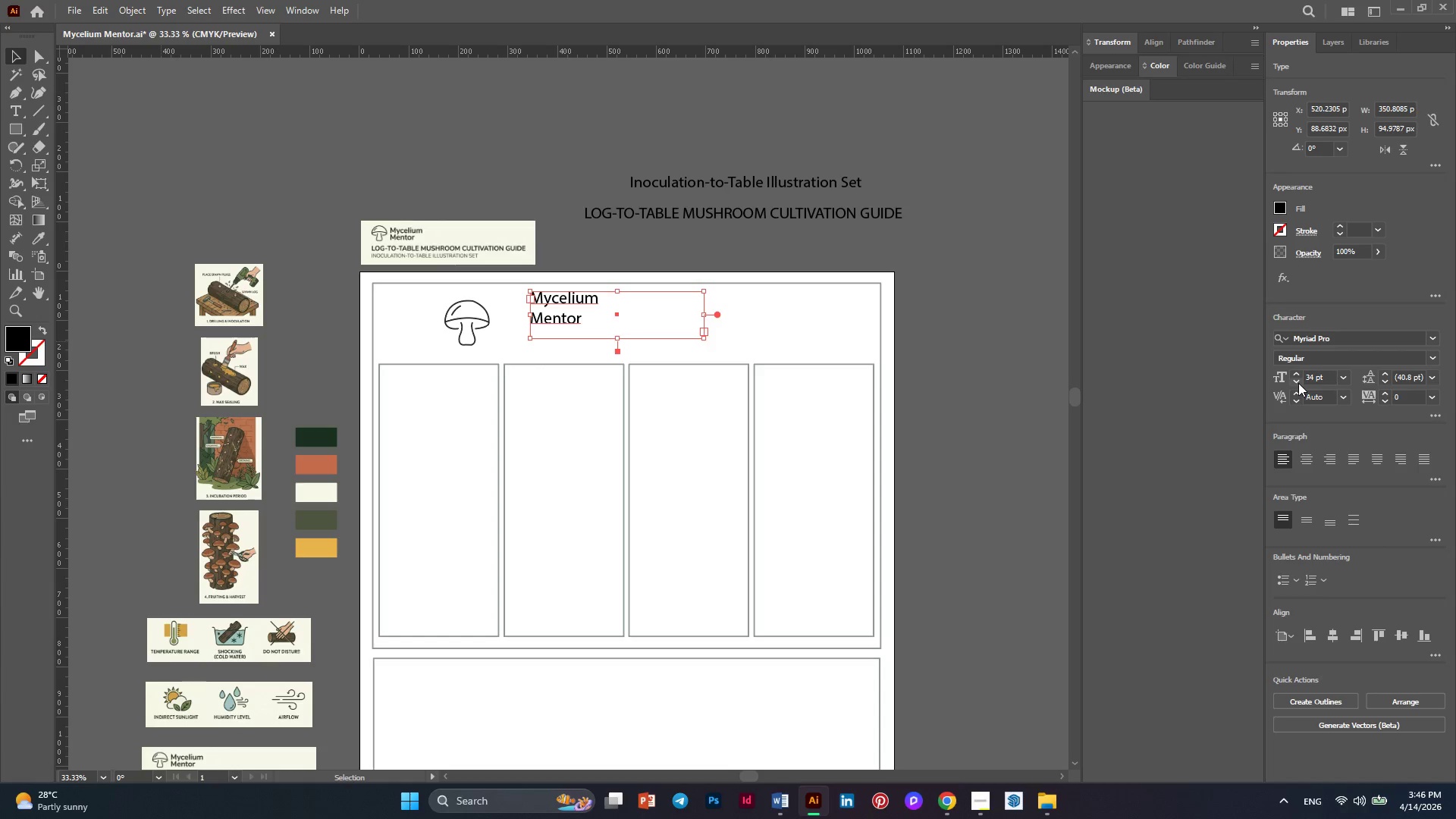 
triple_click([1298, 383])
 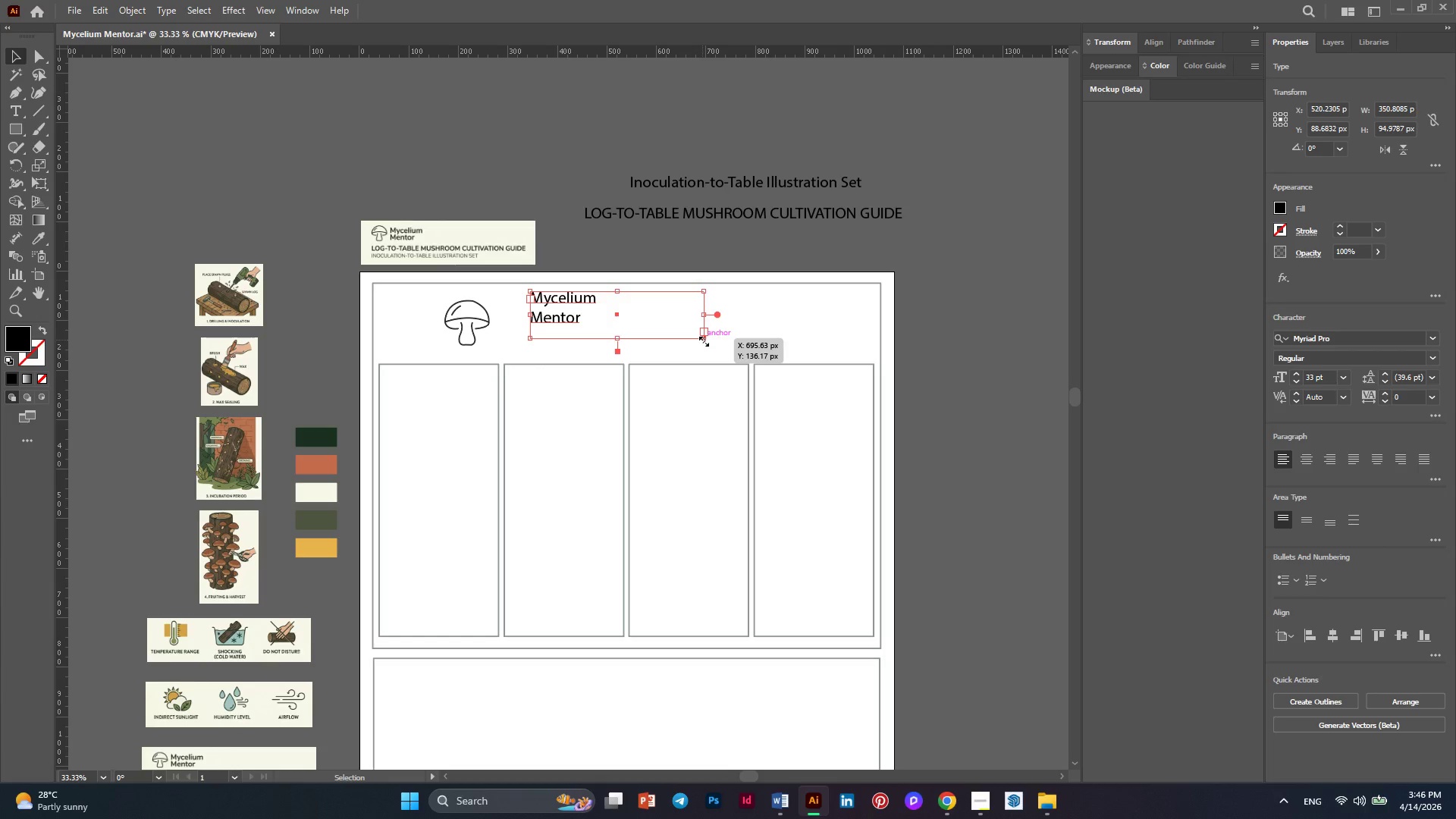 
left_click_drag(start_coordinate=[702, 340], to_coordinate=[689, 325])
 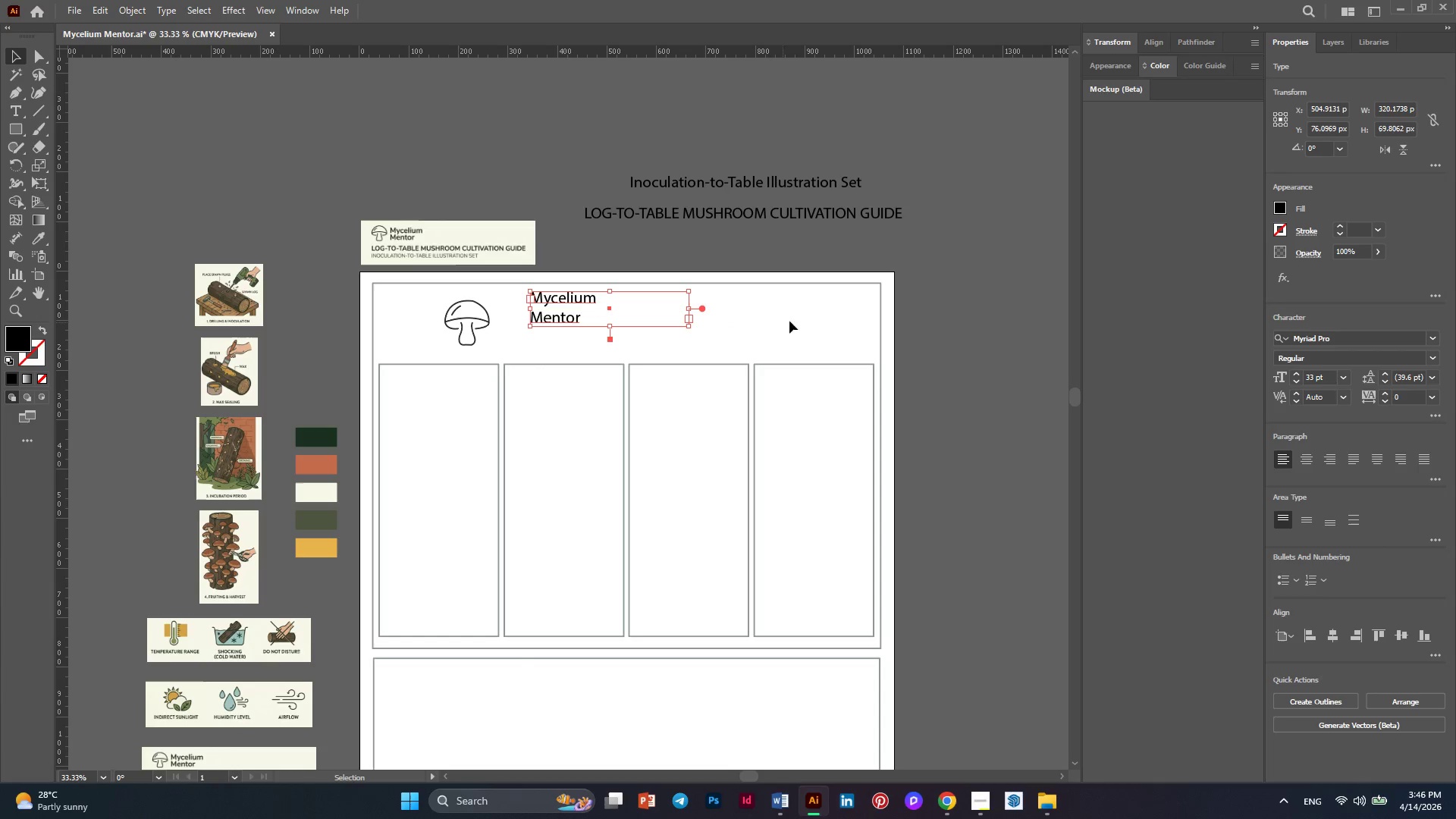 
left_click([808, 314])
 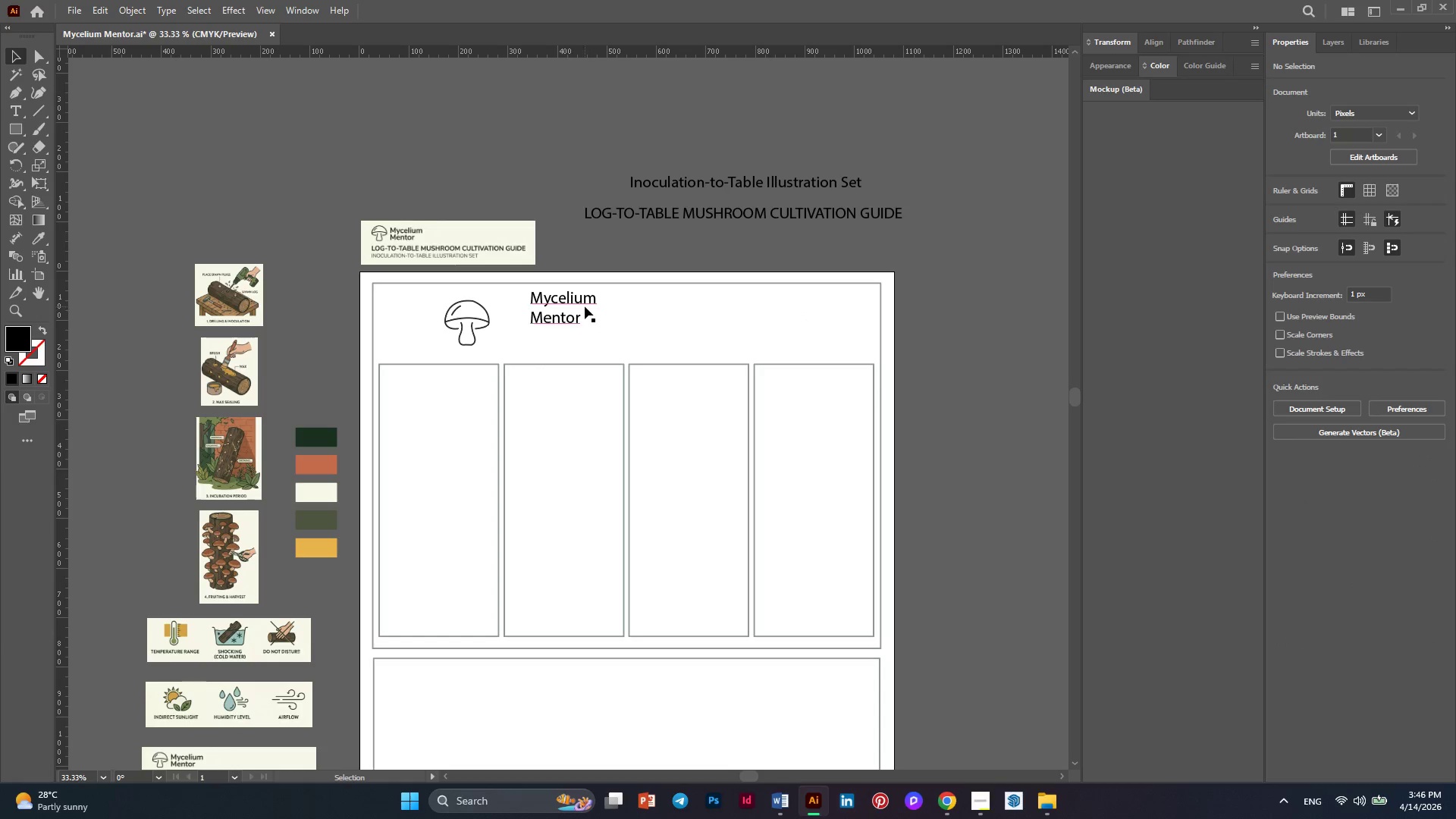 
left_click_drag(start_coordinate=[574, 303], to_coordinate=[545, 321])
 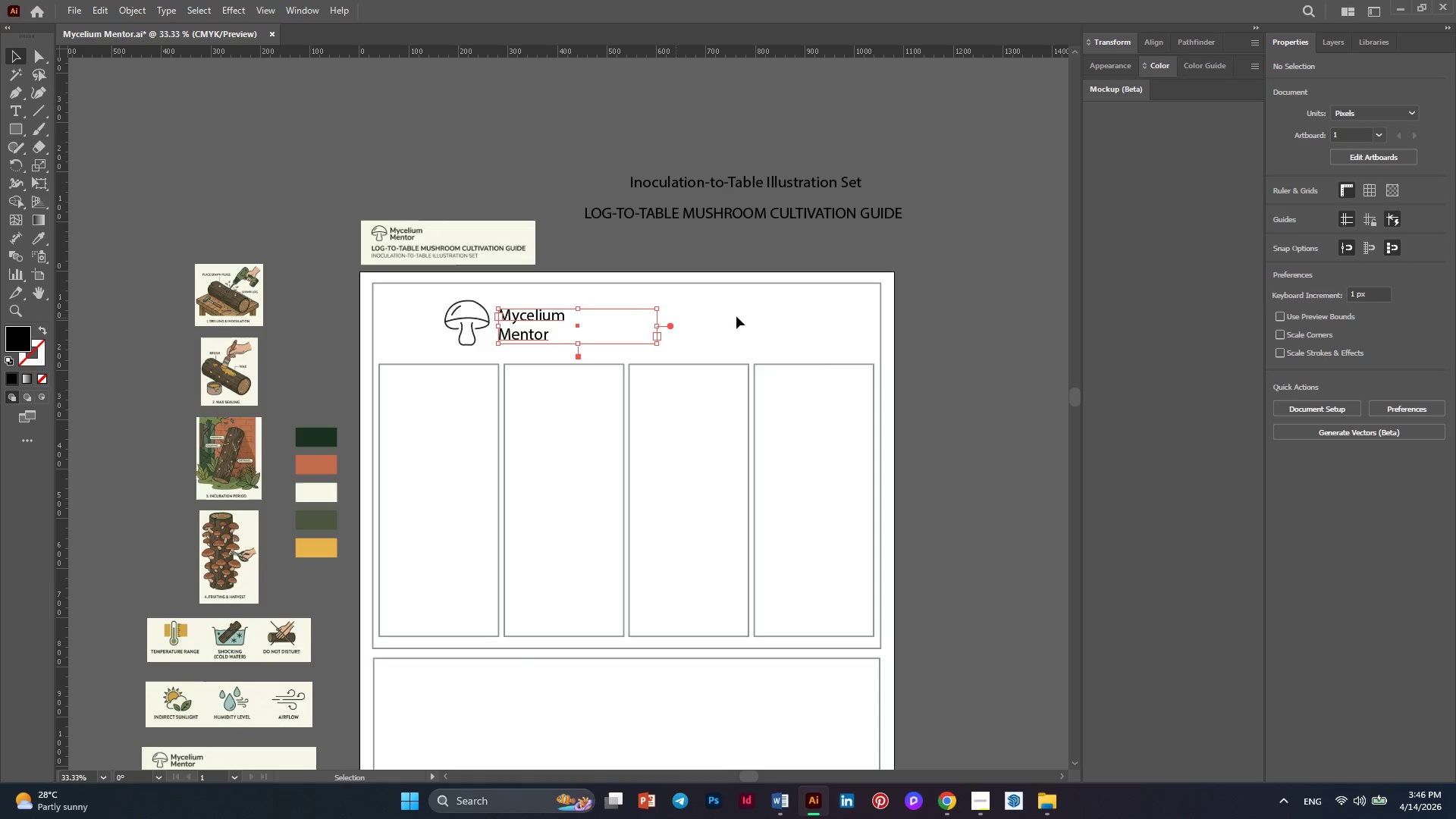 
left_click([739, 316])
 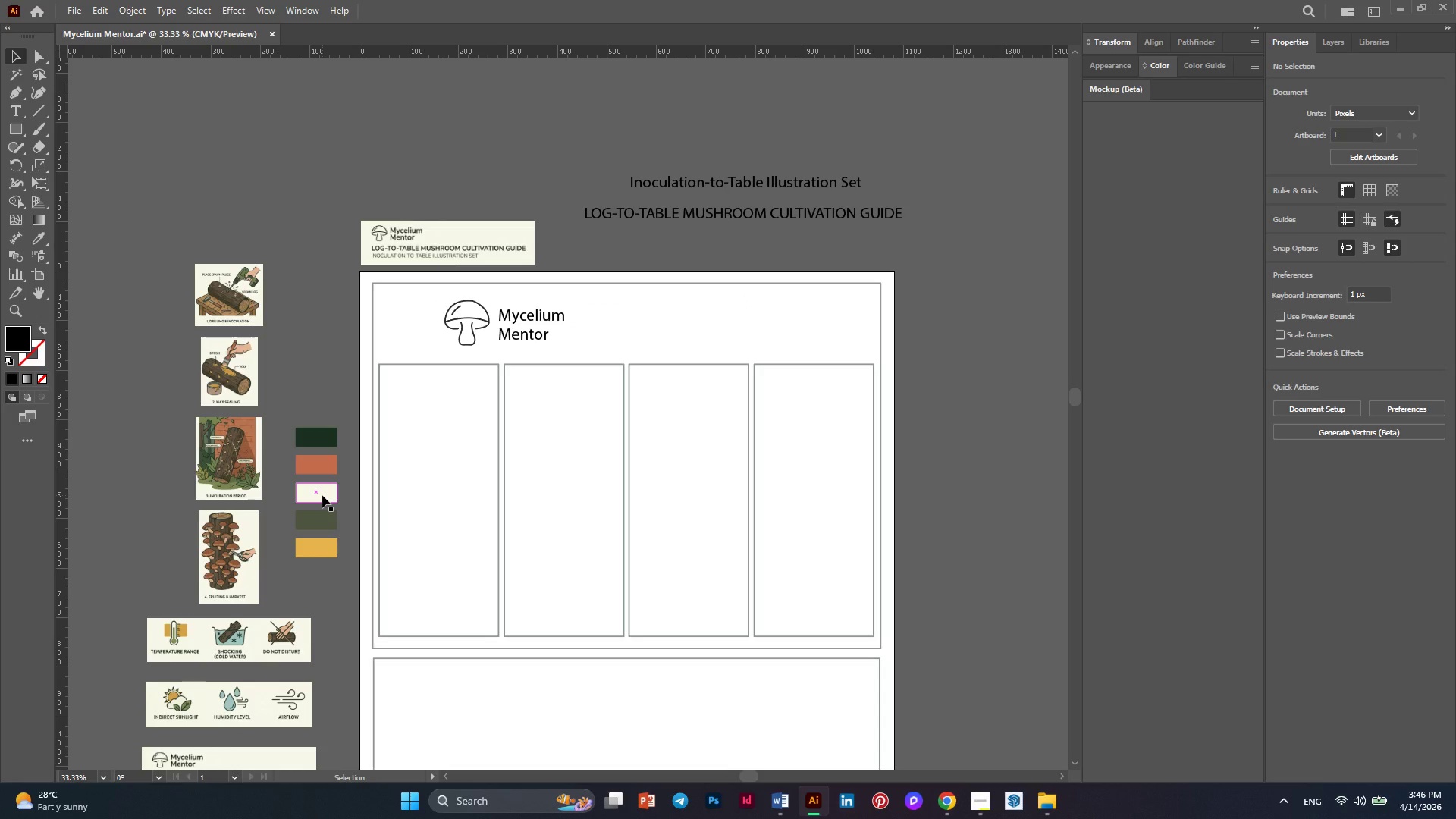 
wait(11.53)
 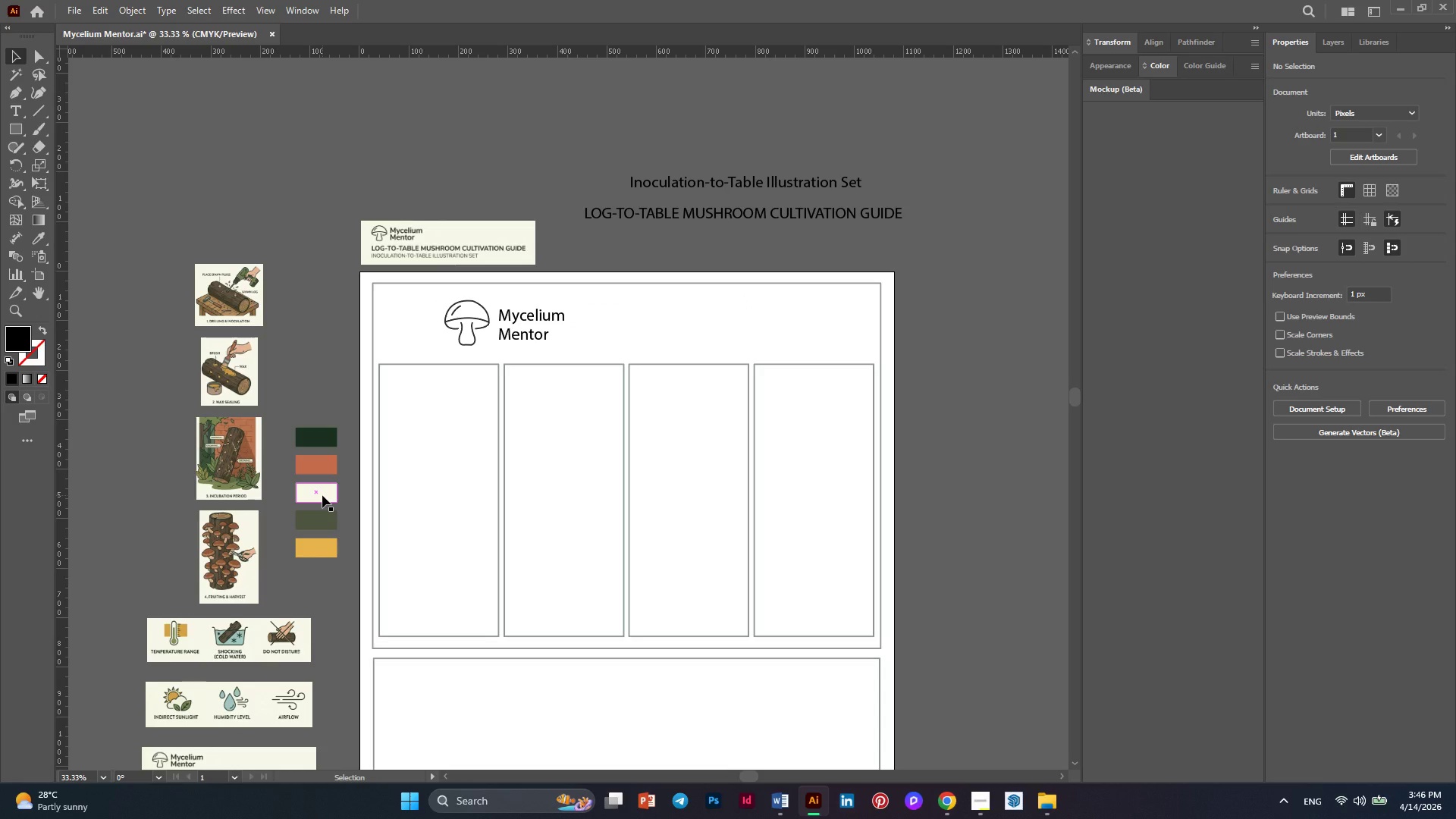 
left_click_drag(start_coordinate=[309, 487], to_coordinate=[391, 293])
 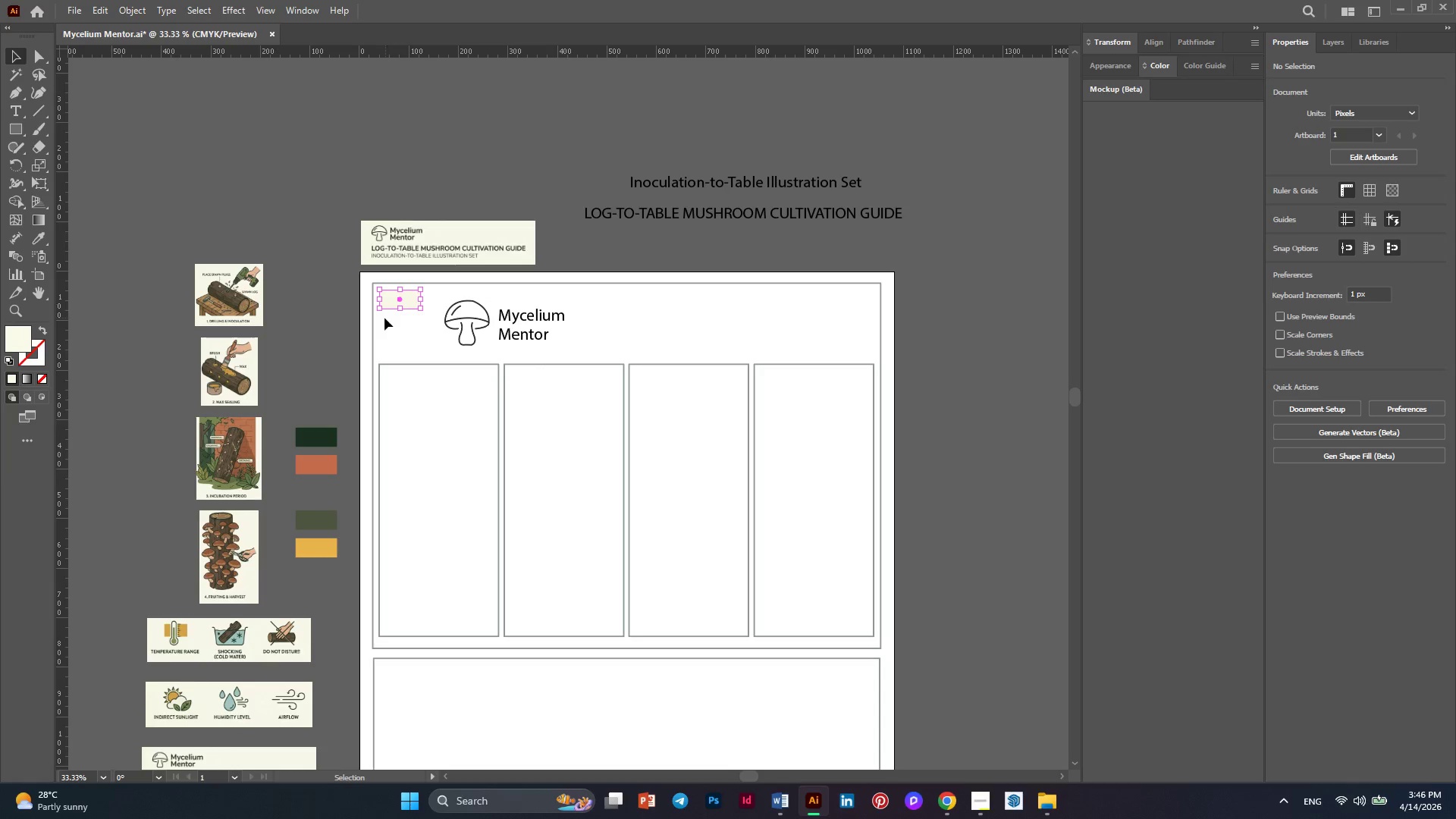 
hold_key(key=AltLeft, duration=0.41)
scroll: coordinate [384, 318], scroll_direction: up, amount: 2.0
 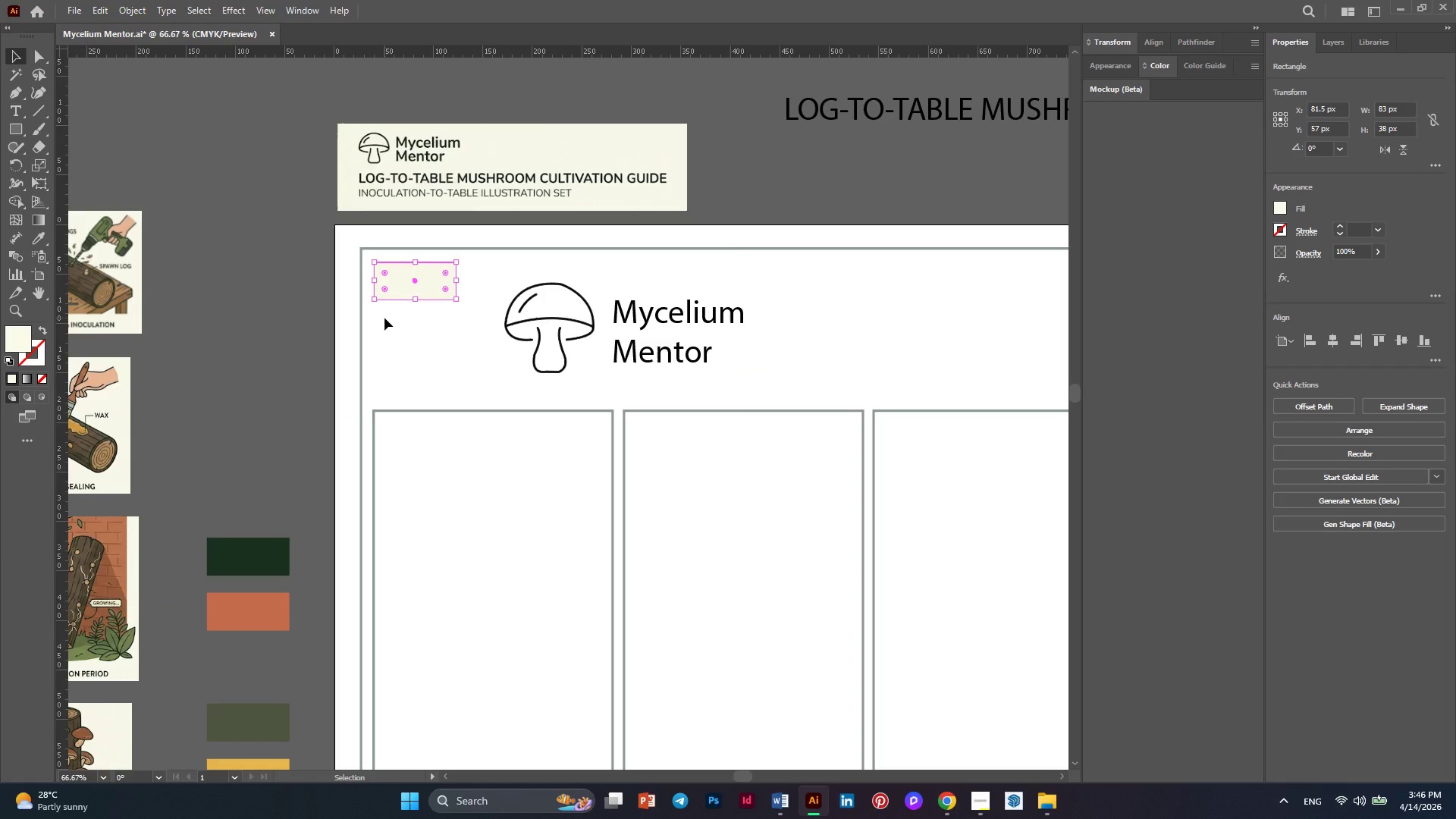 
key(Control+Z)
 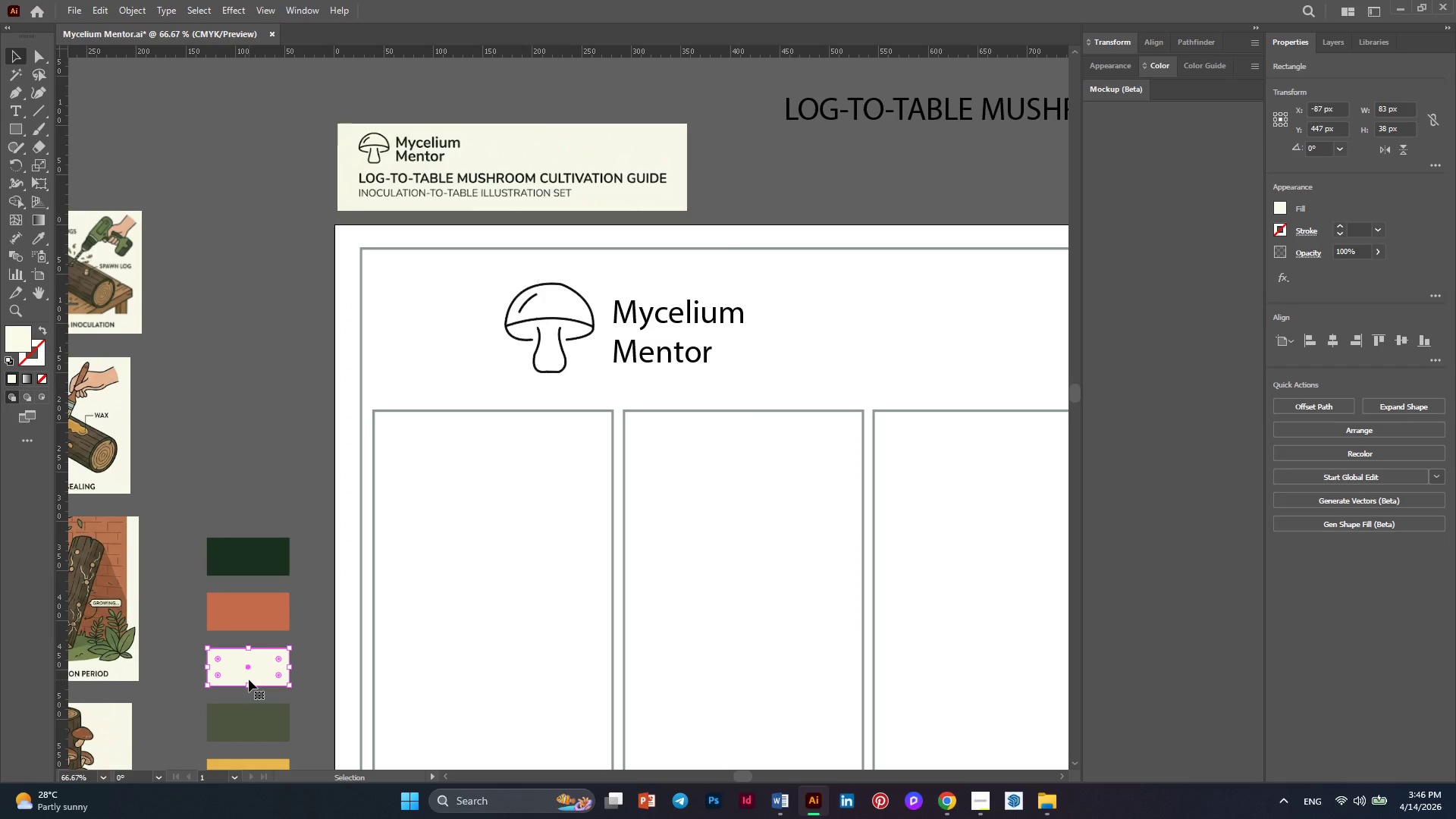 
hold_key(key=AltLeft, duration=2.83)
left_click_drag(start_coordinate=[249, 679], to_coordinate=[406, 285])
 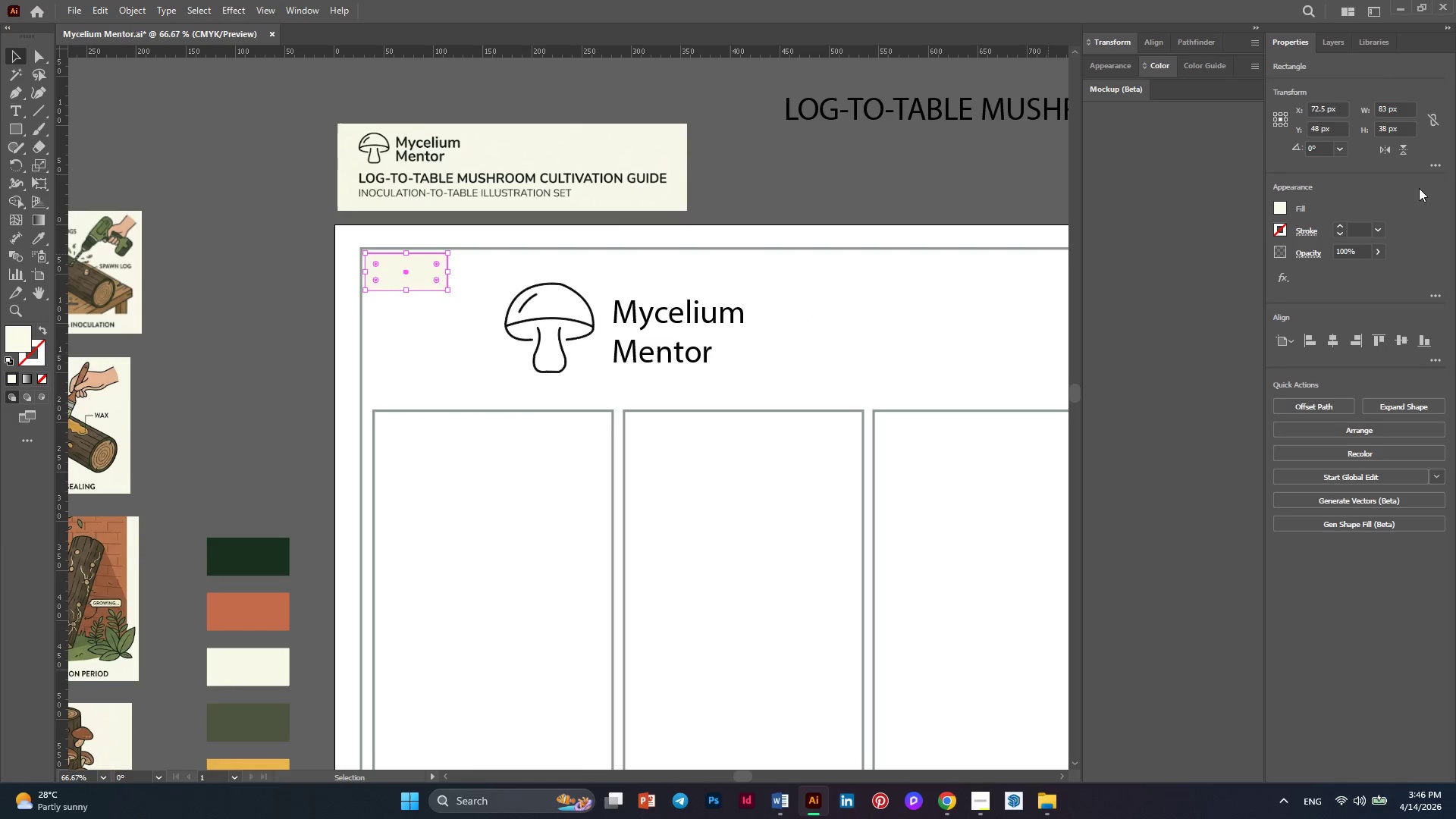 
left_click([1329, 46])
 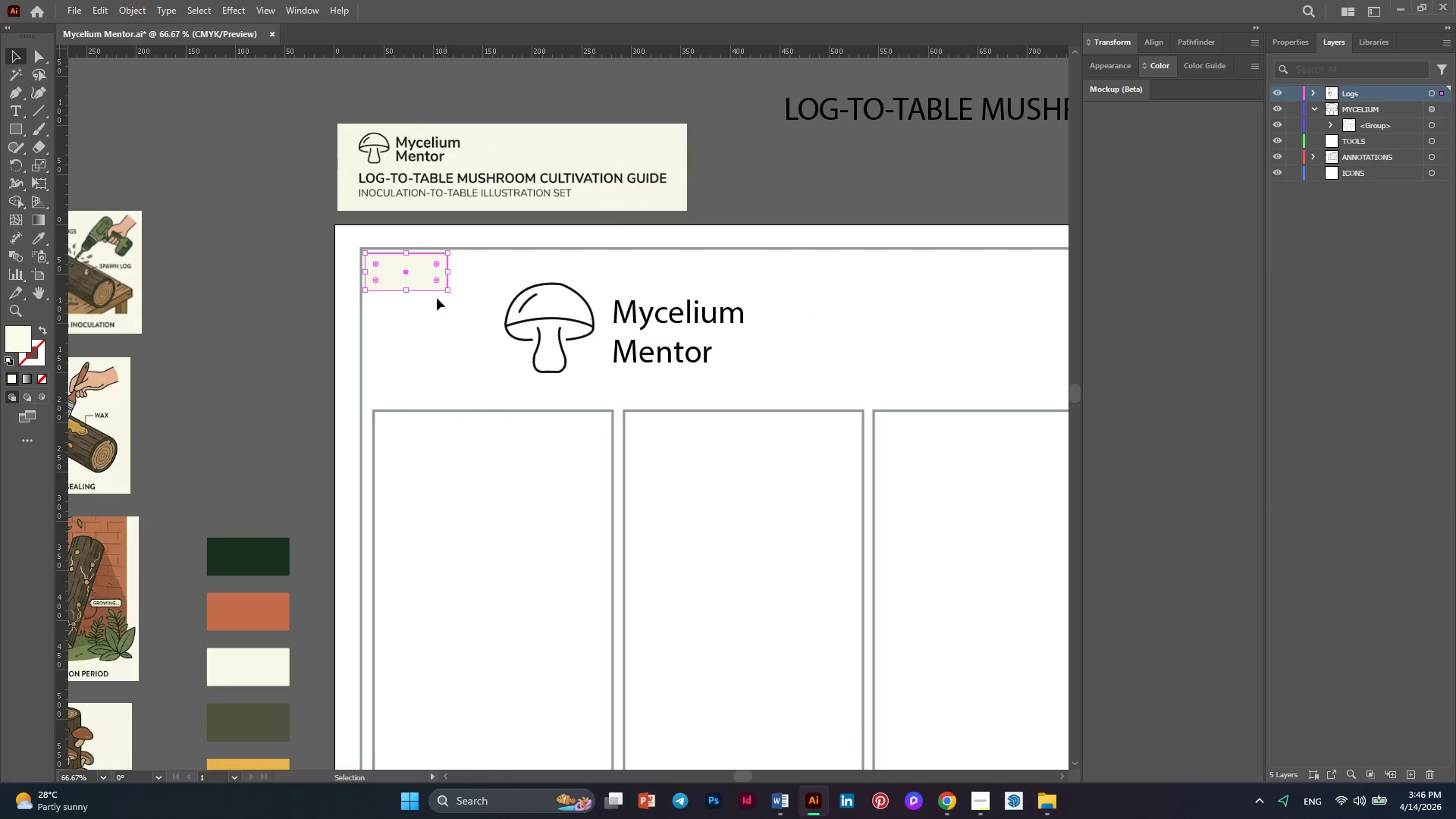 
wait(5.16)
 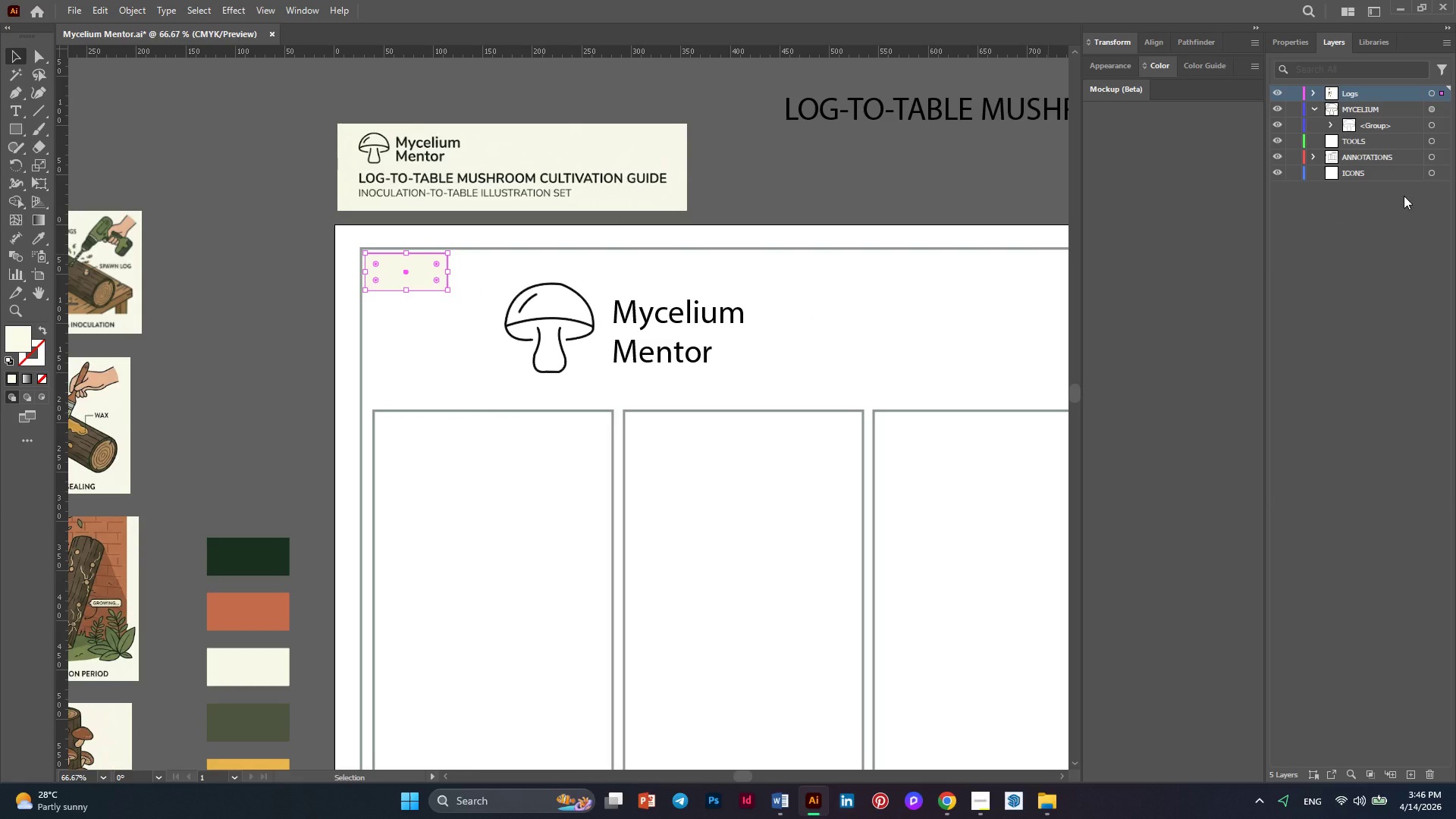 
left_click_drag(start_coordinate=[444, 290], to_coordinate=[635, 398])
 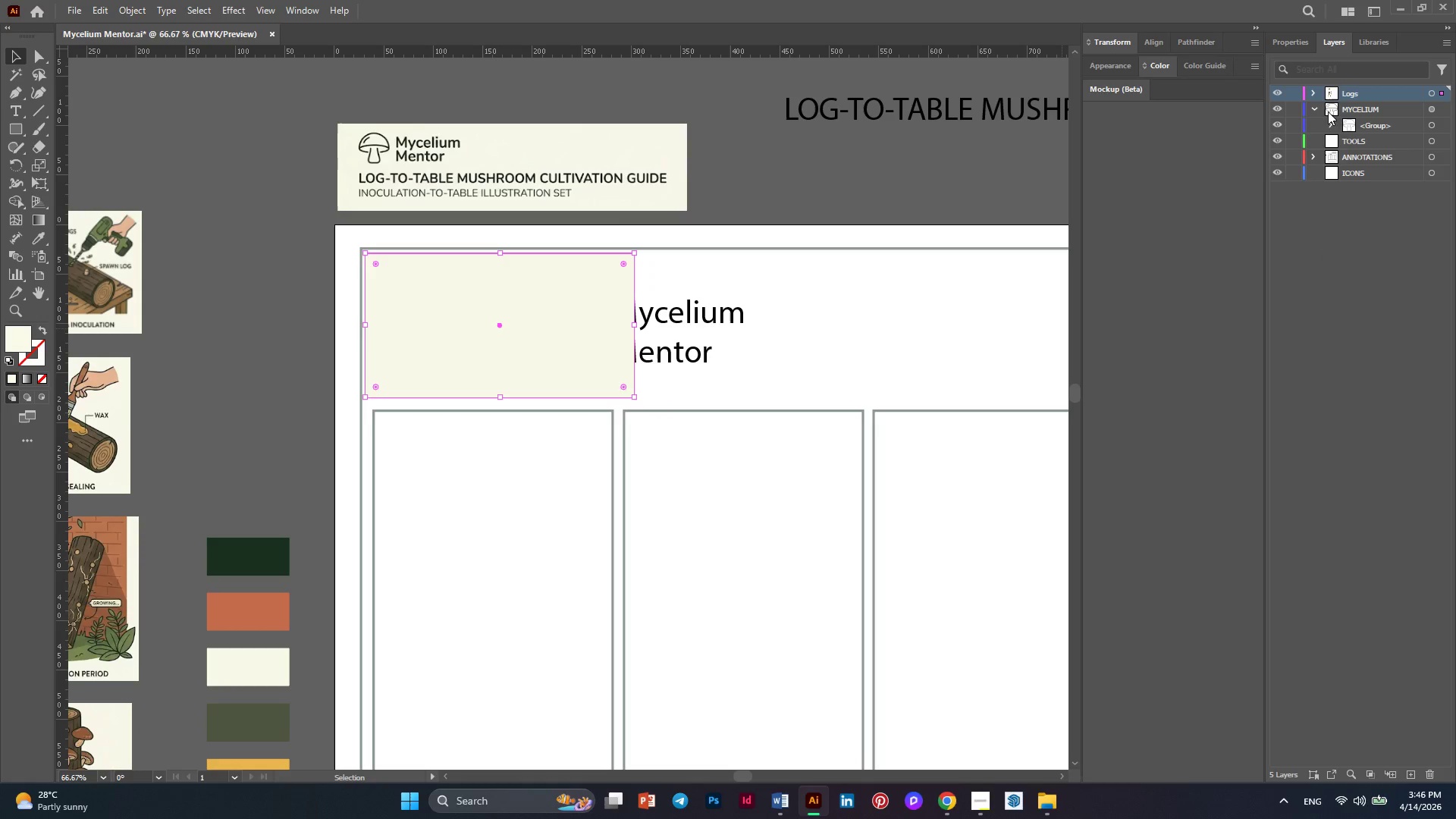 
left_click([1307, 93])
 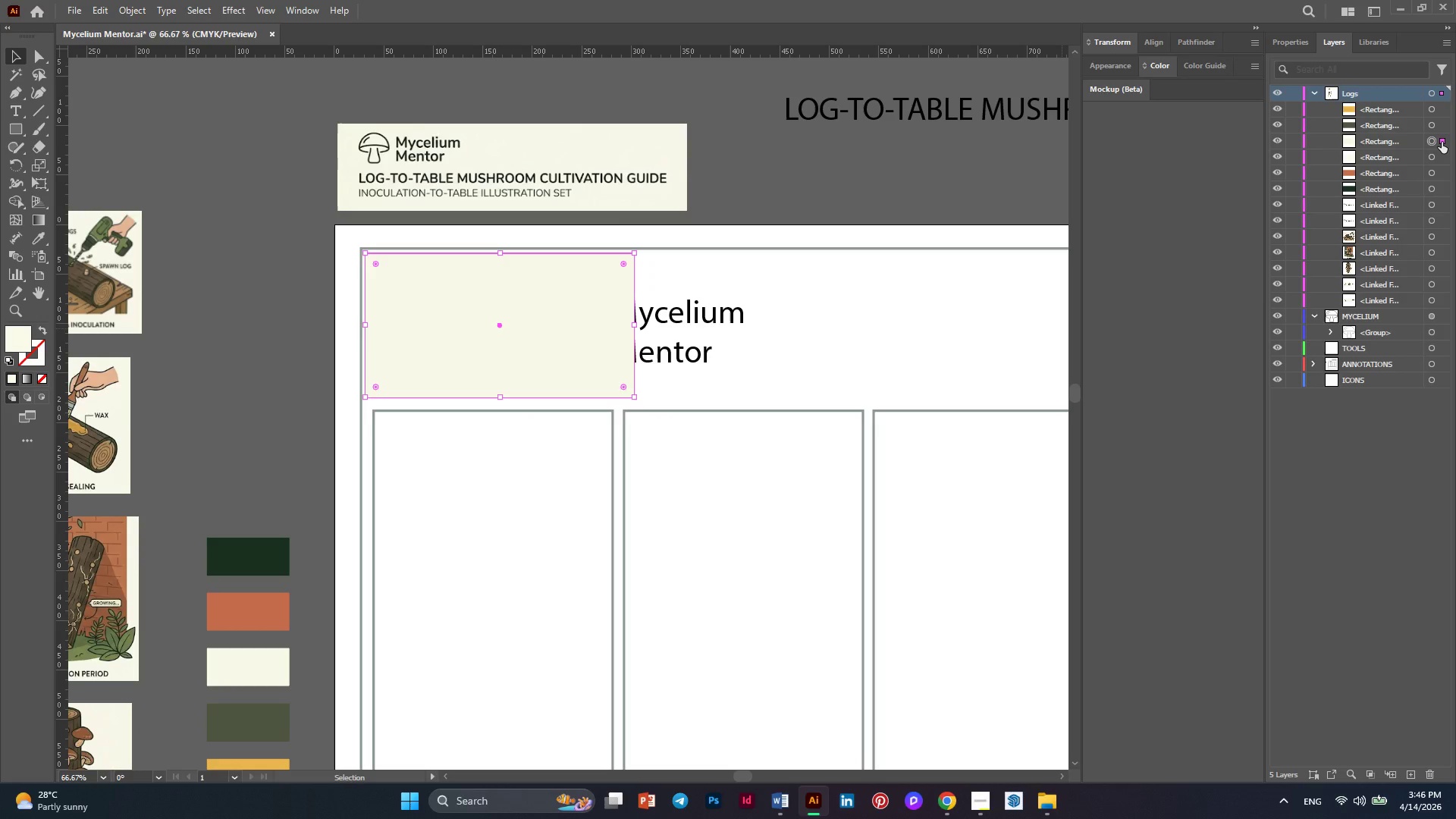 
left_click_drag(start_coordinate=[1442, 142], to_coordinate=[1430, 382])
 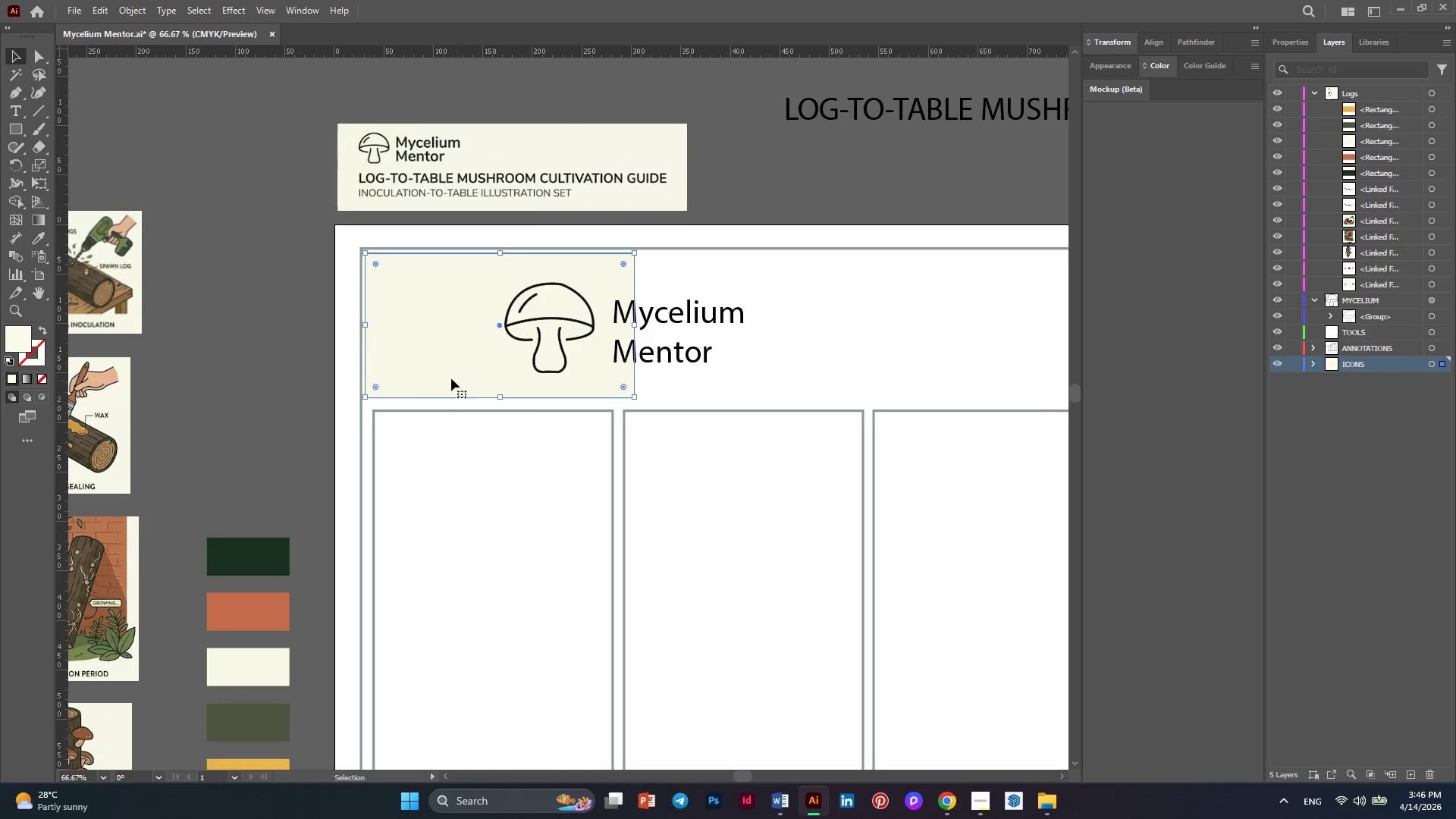 
hold_key(key=AltLeft, duration=0.39)
 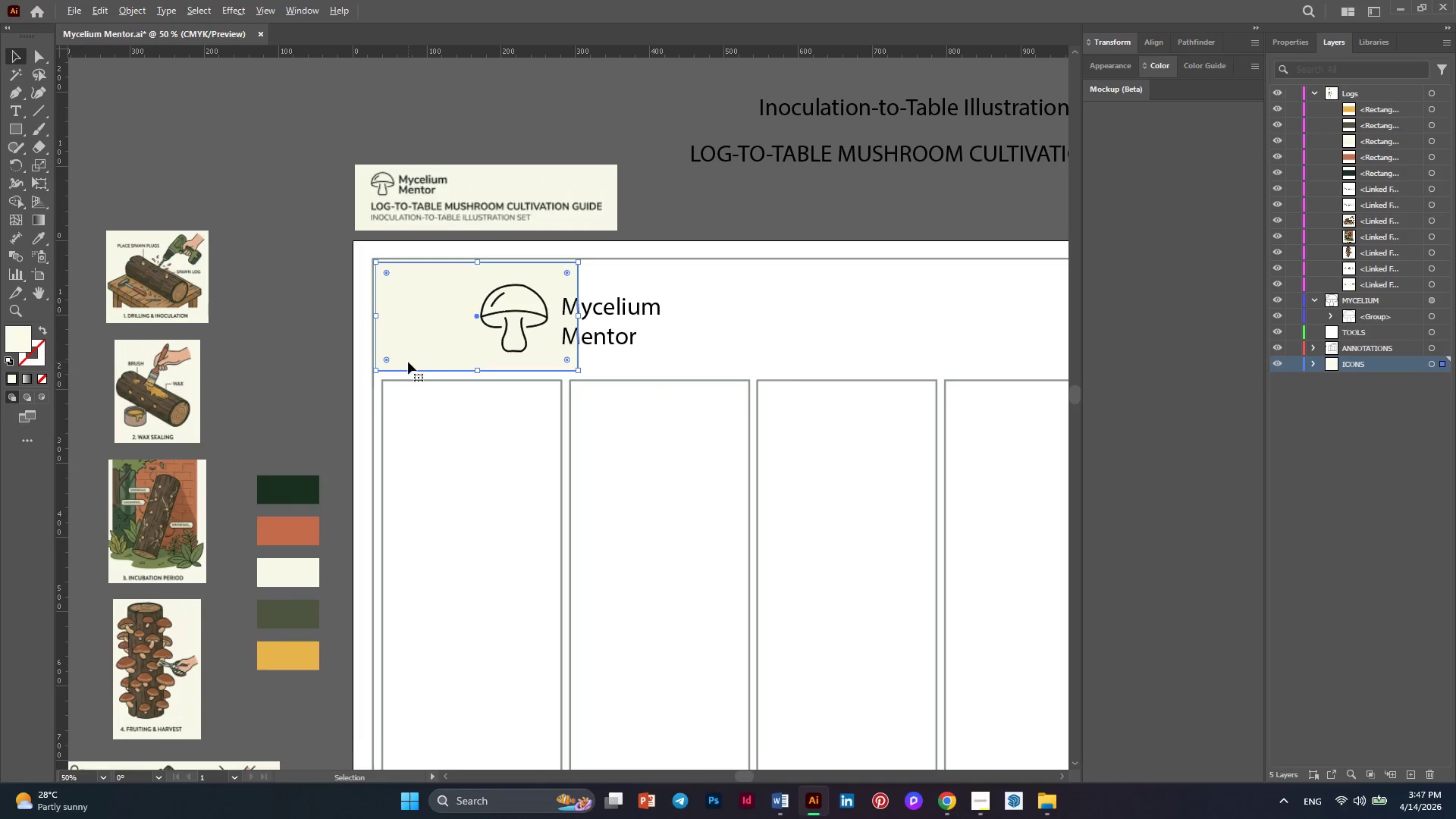 
hold_key(key=AltLeft, duration=0.39)
 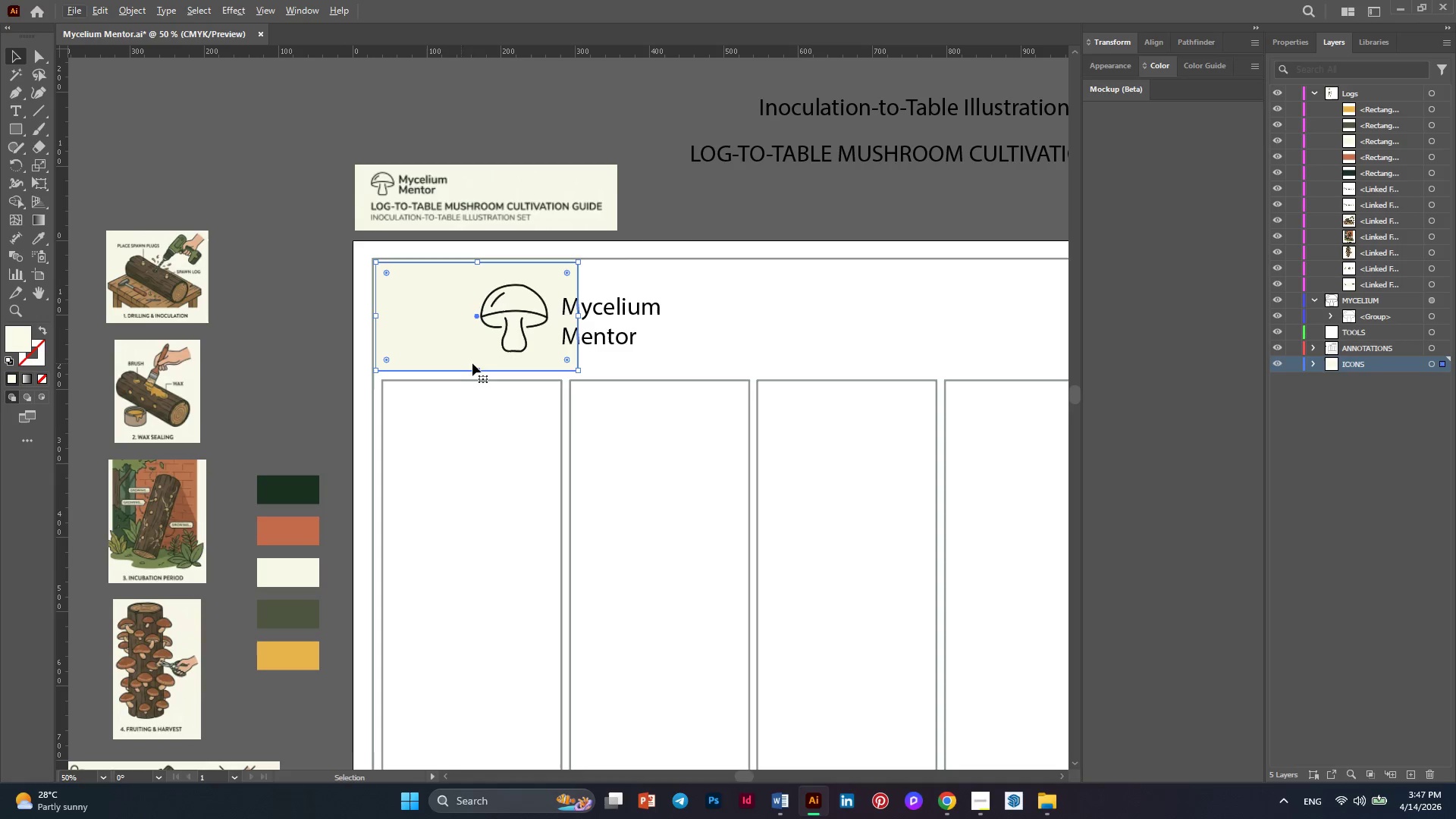 
scroll: coordinate [408, 362], scroll_direction: down, amount: 2.0
 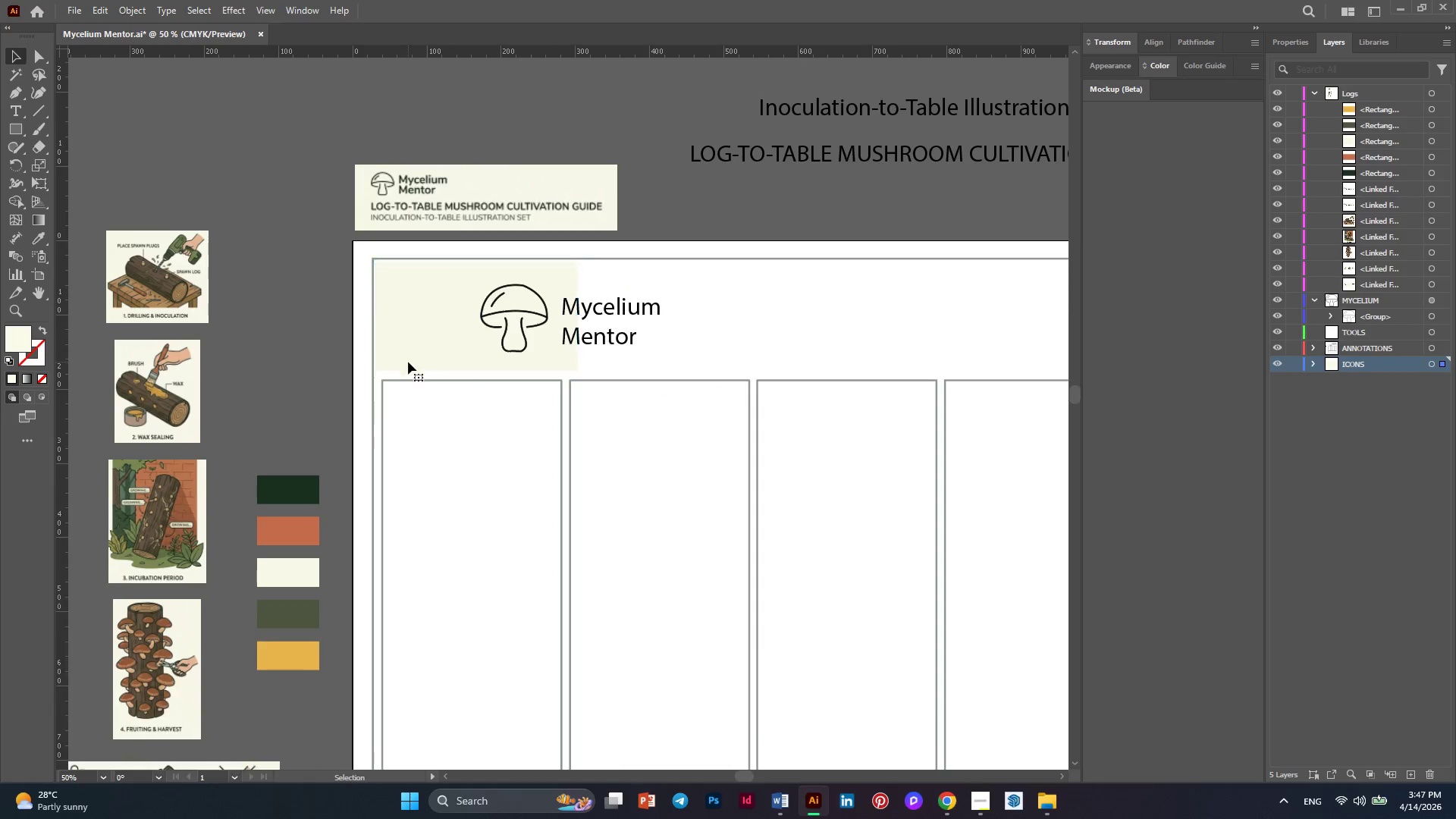 
hold_key(key=AltLeft, duration=0.44)
scroll: coordinate [475, 363], scroll_direction: down, amount: 2.0
 